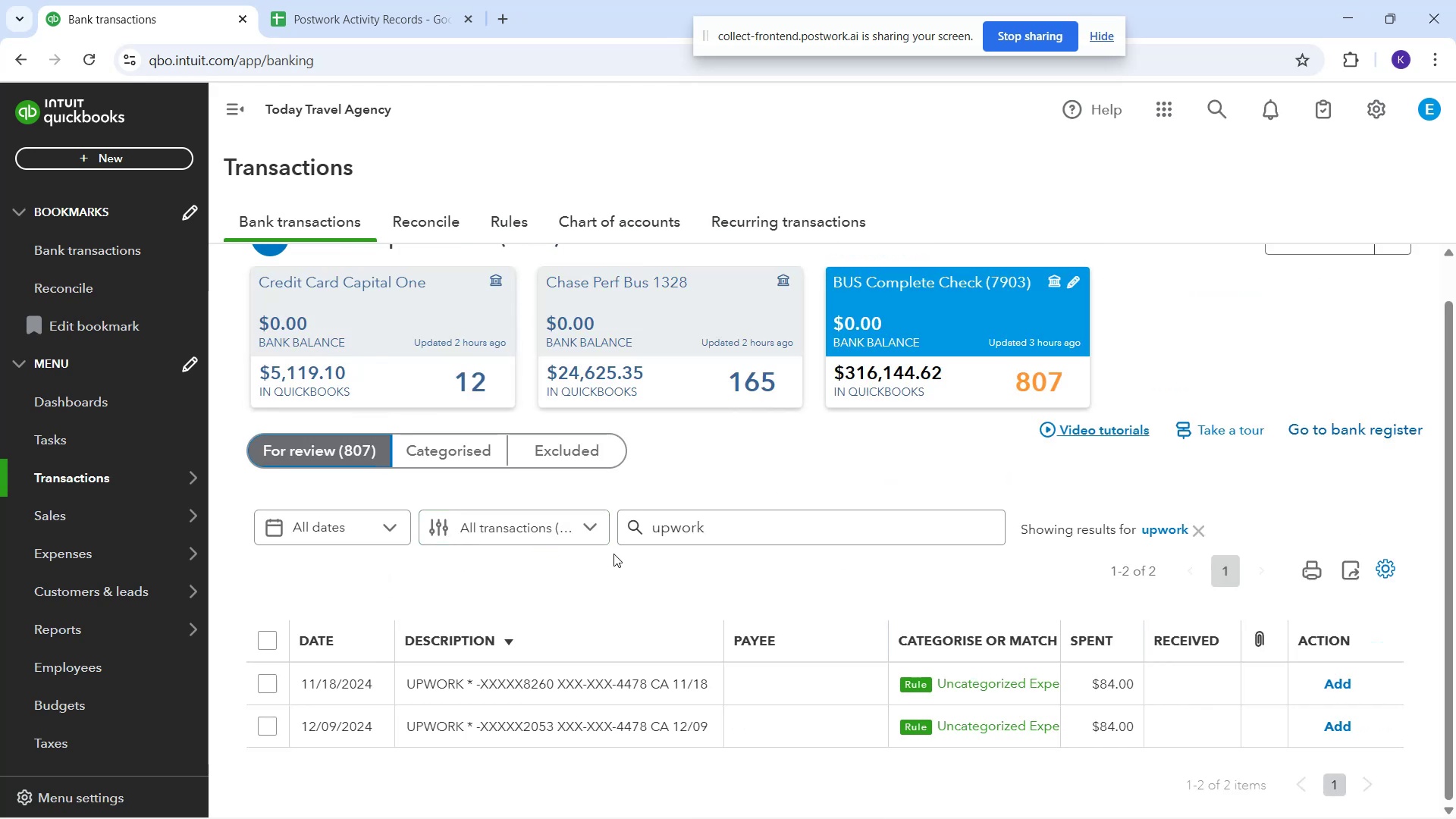 
wait(8.18)
 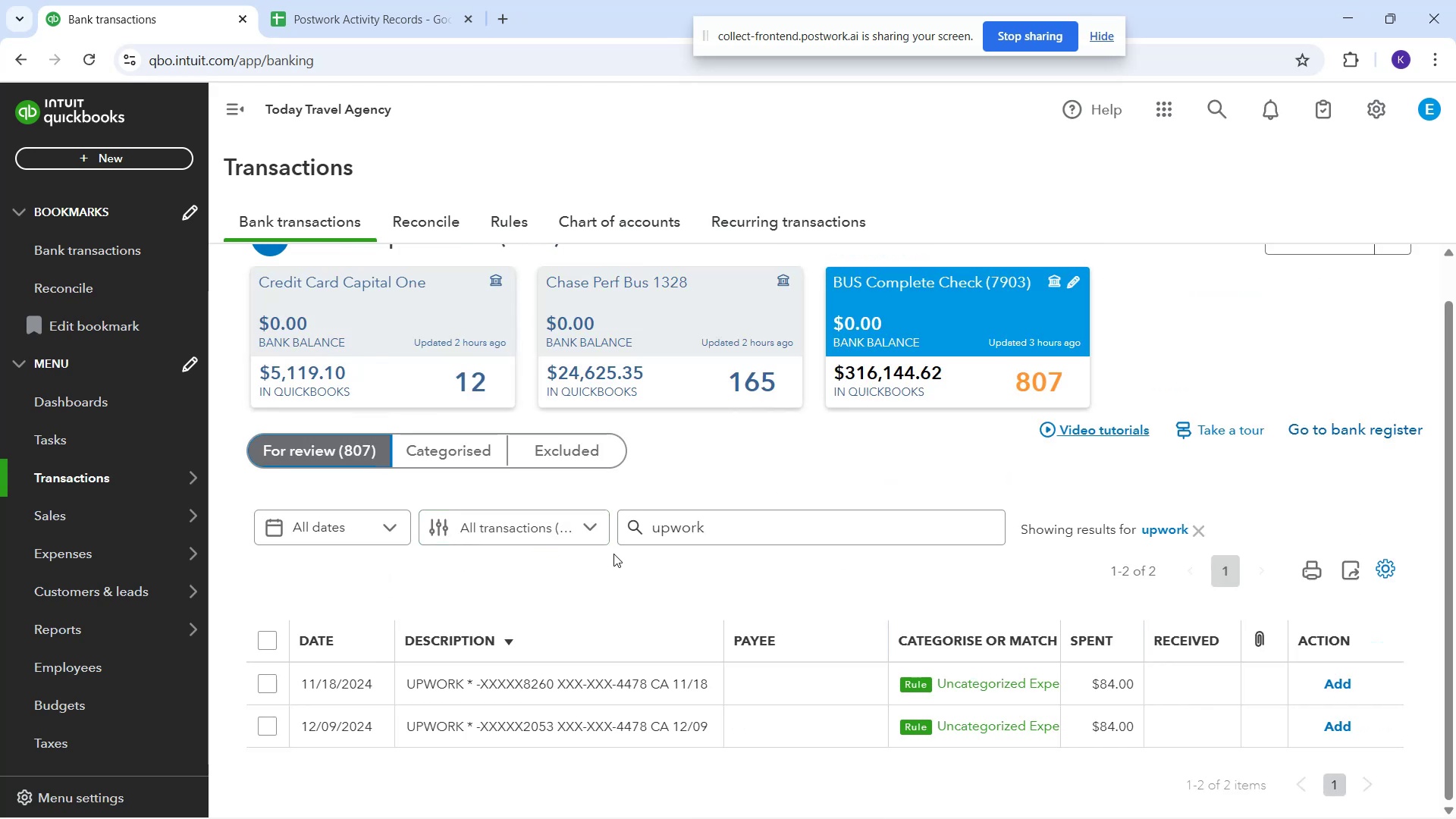 
left_click([763, 698])
 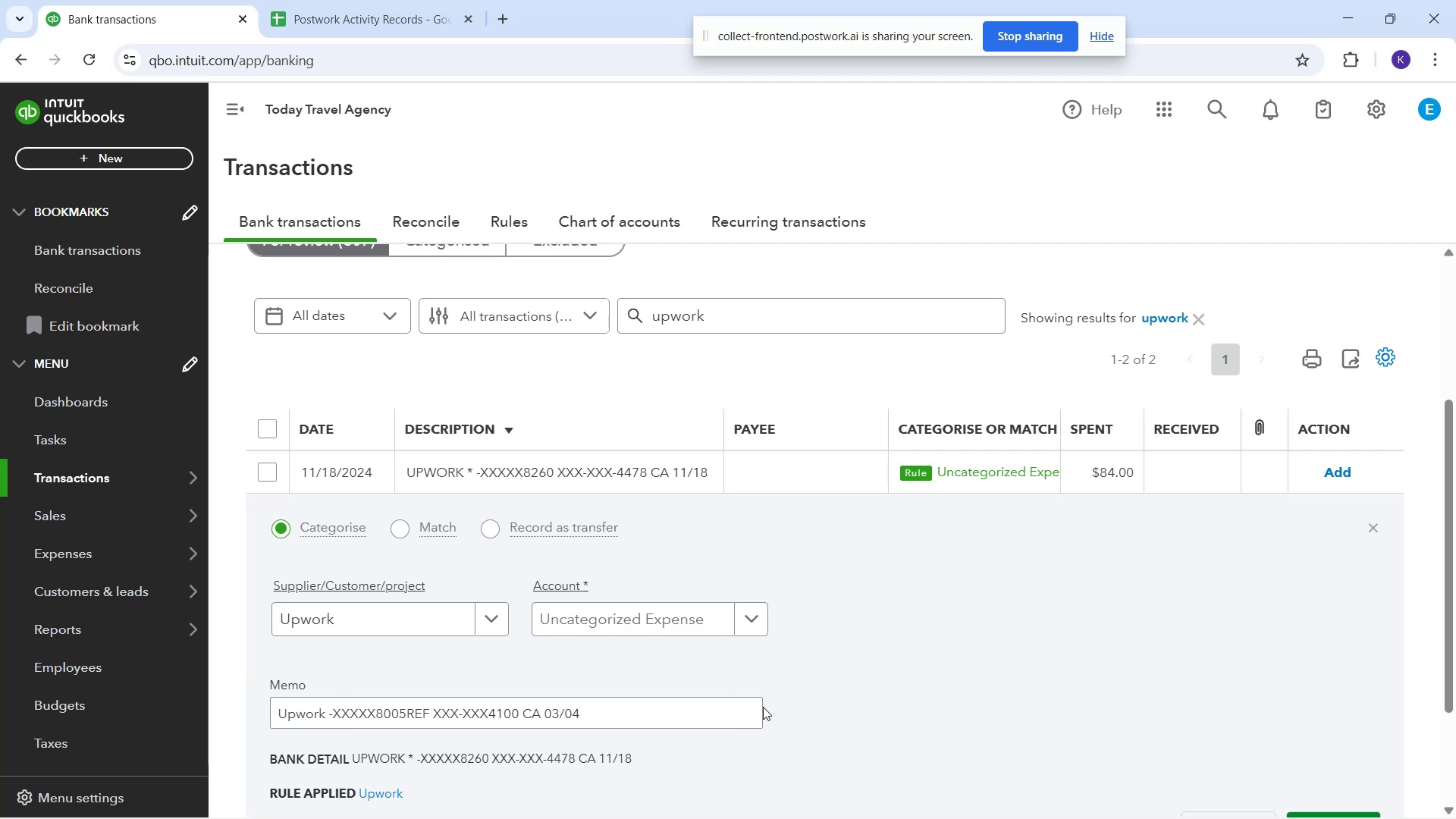 
scroll: coordinate [783, 646], scroll_direction: down, amount: 1.0
 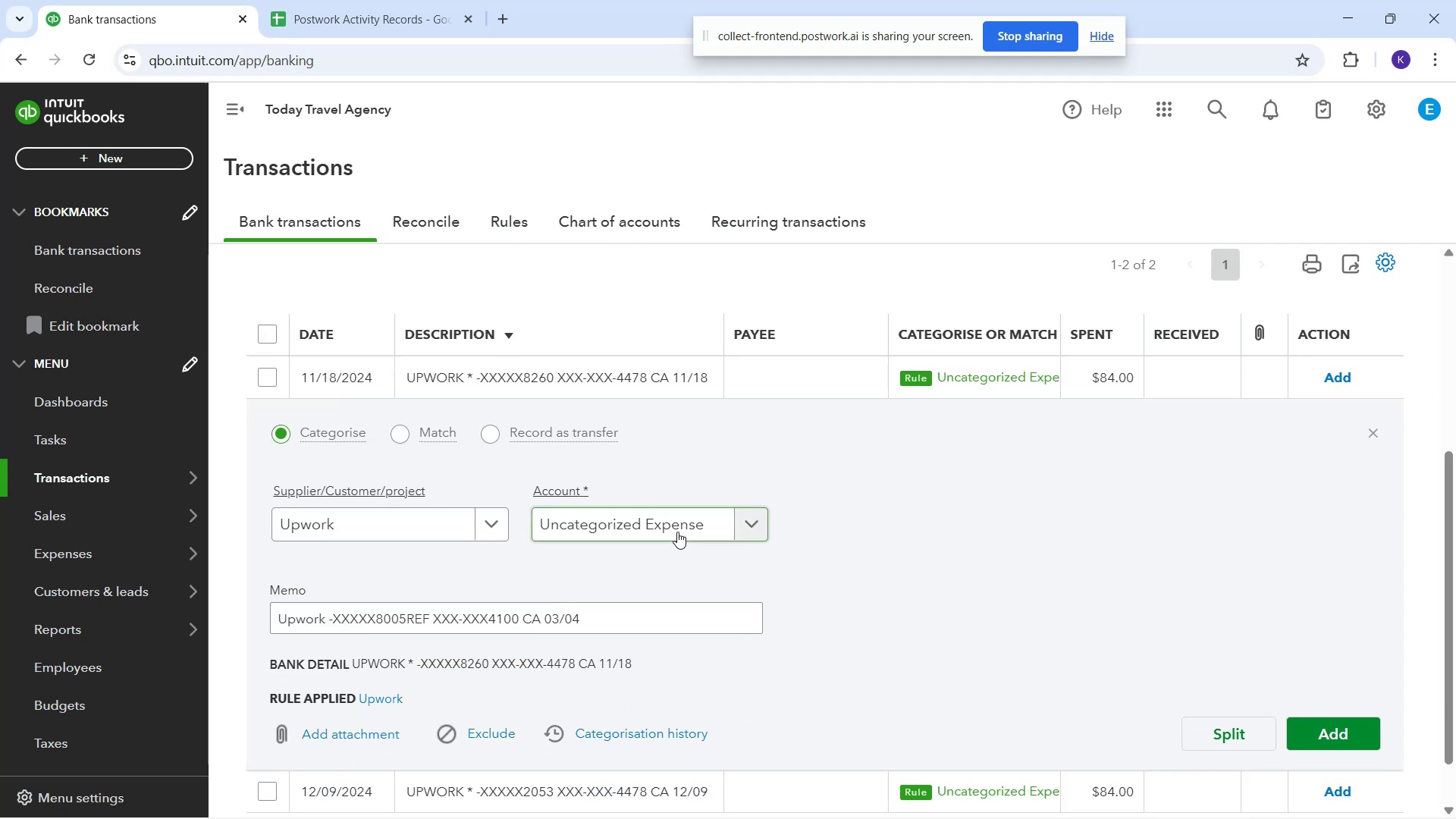 
left_click([677, 532])
 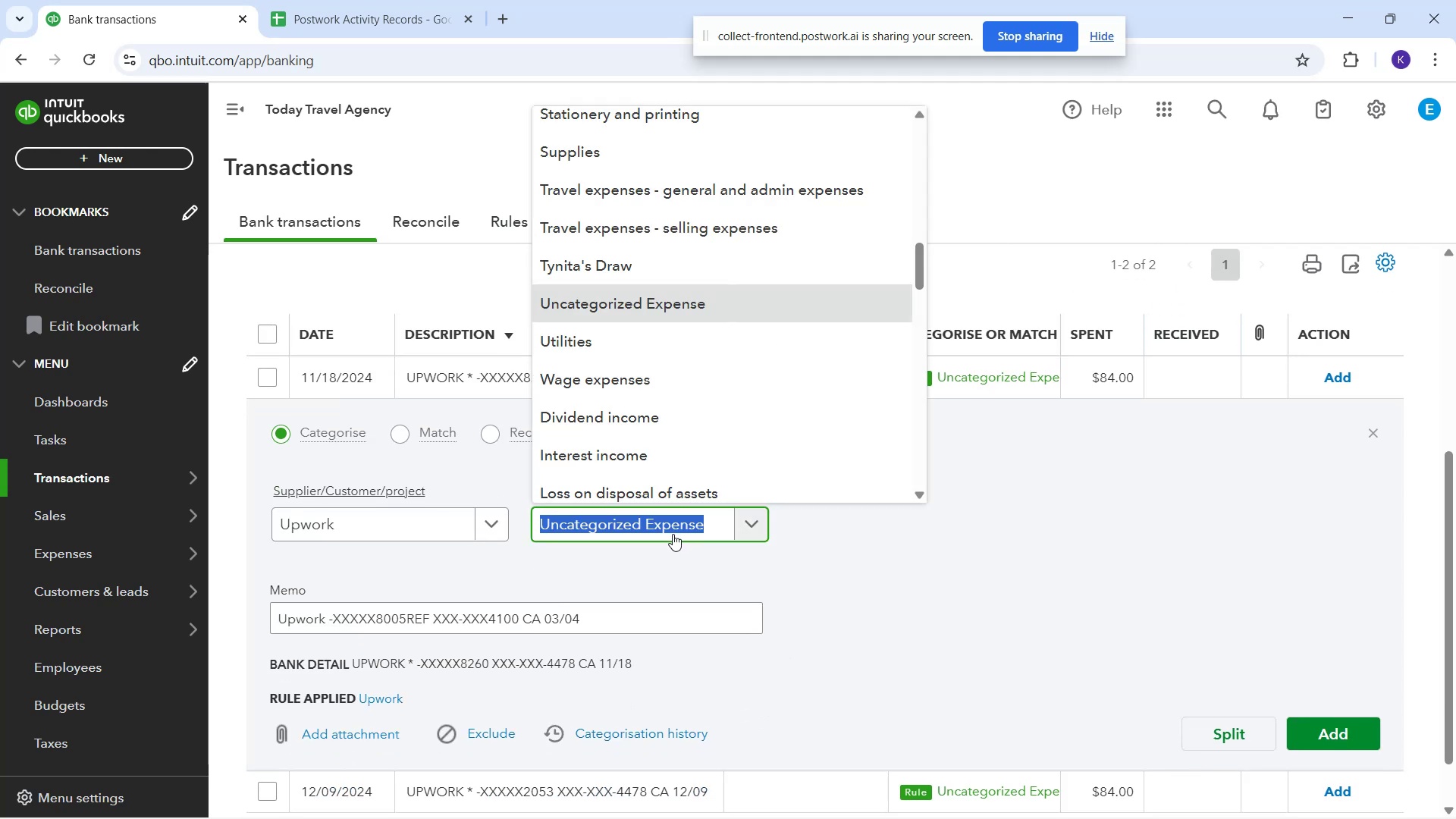 
type(inde)
 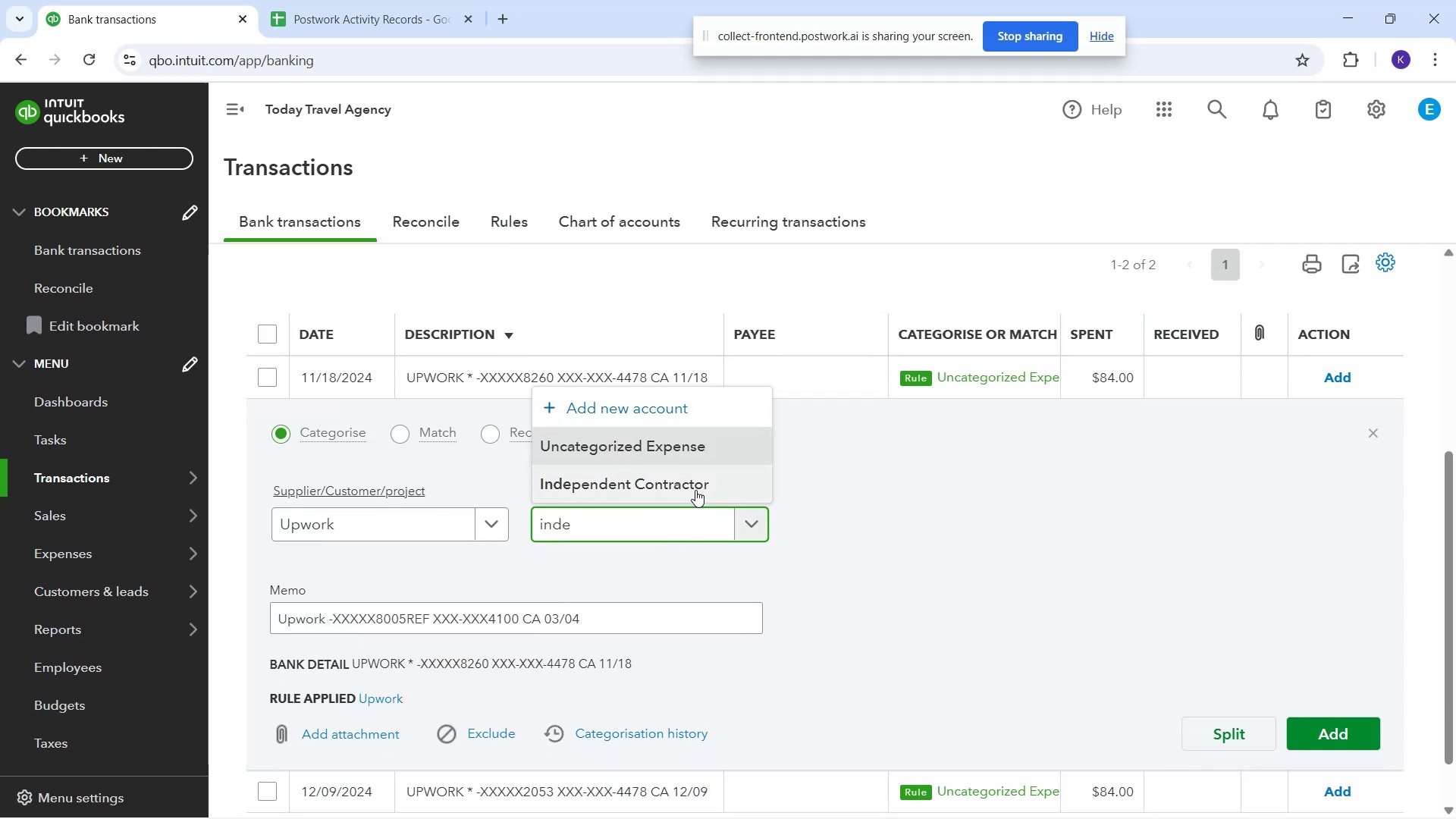 
left_click([688, 491])
 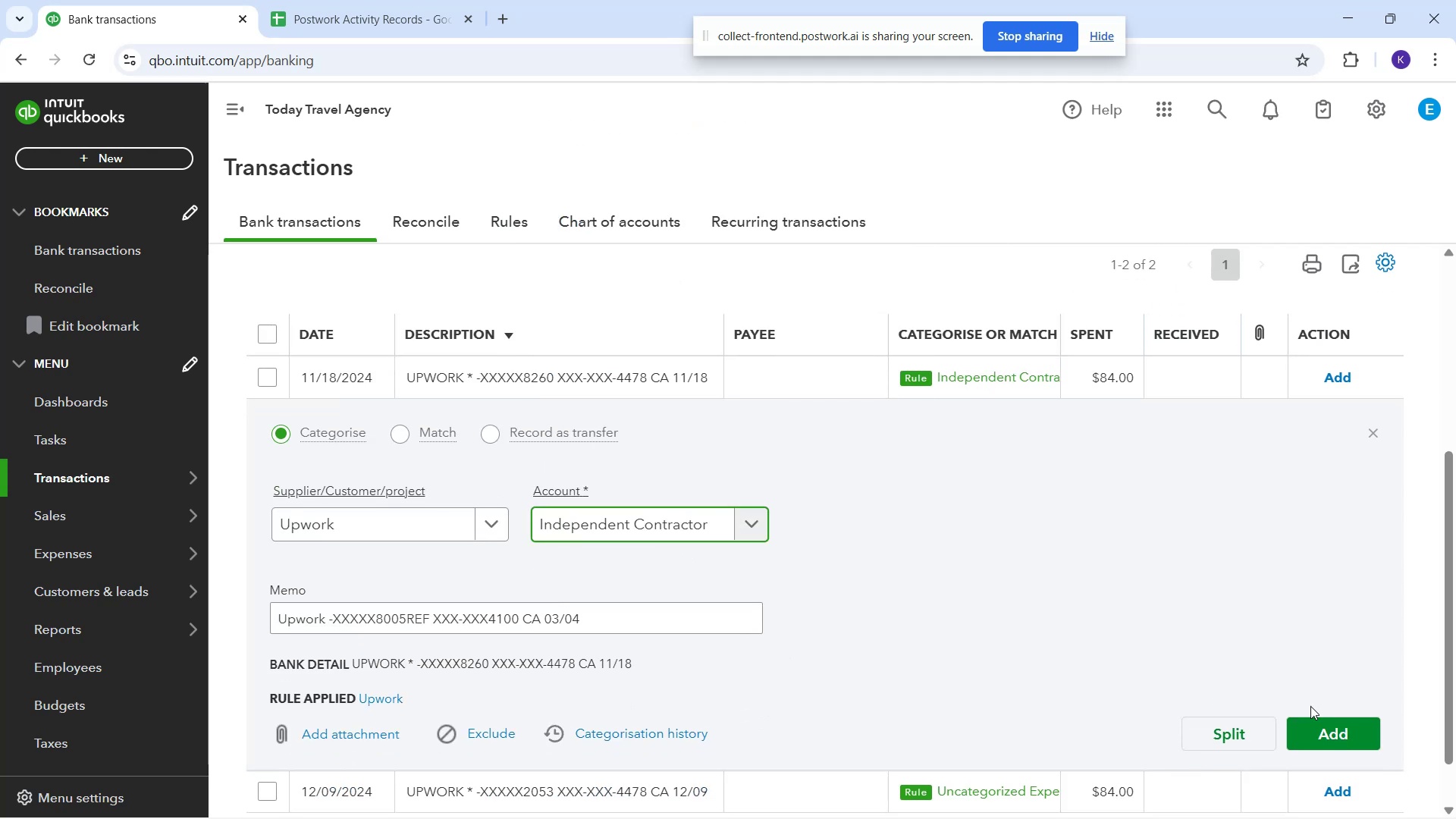 
left_click([1325, 726])
 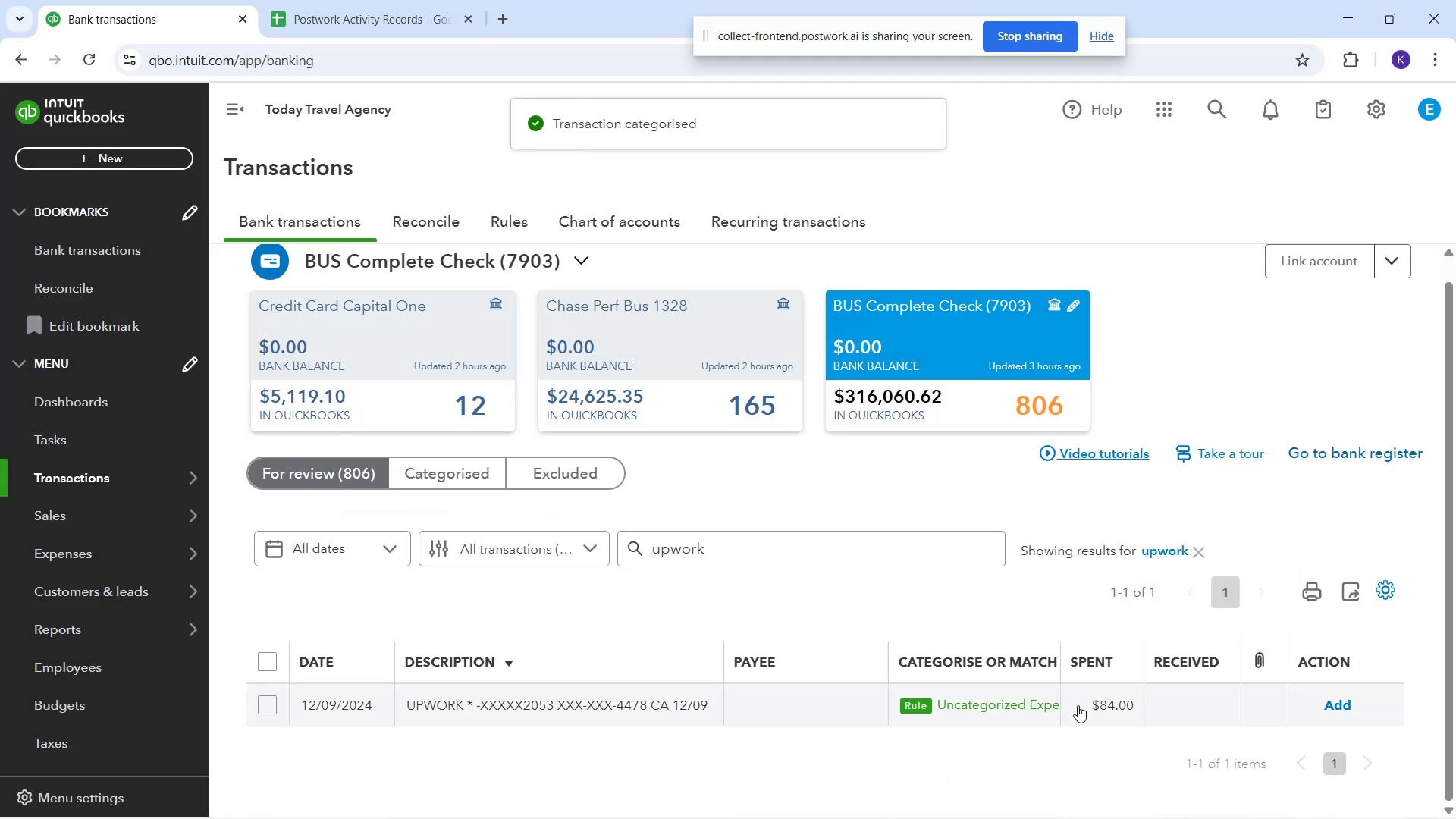 
left_click([843, 708])
 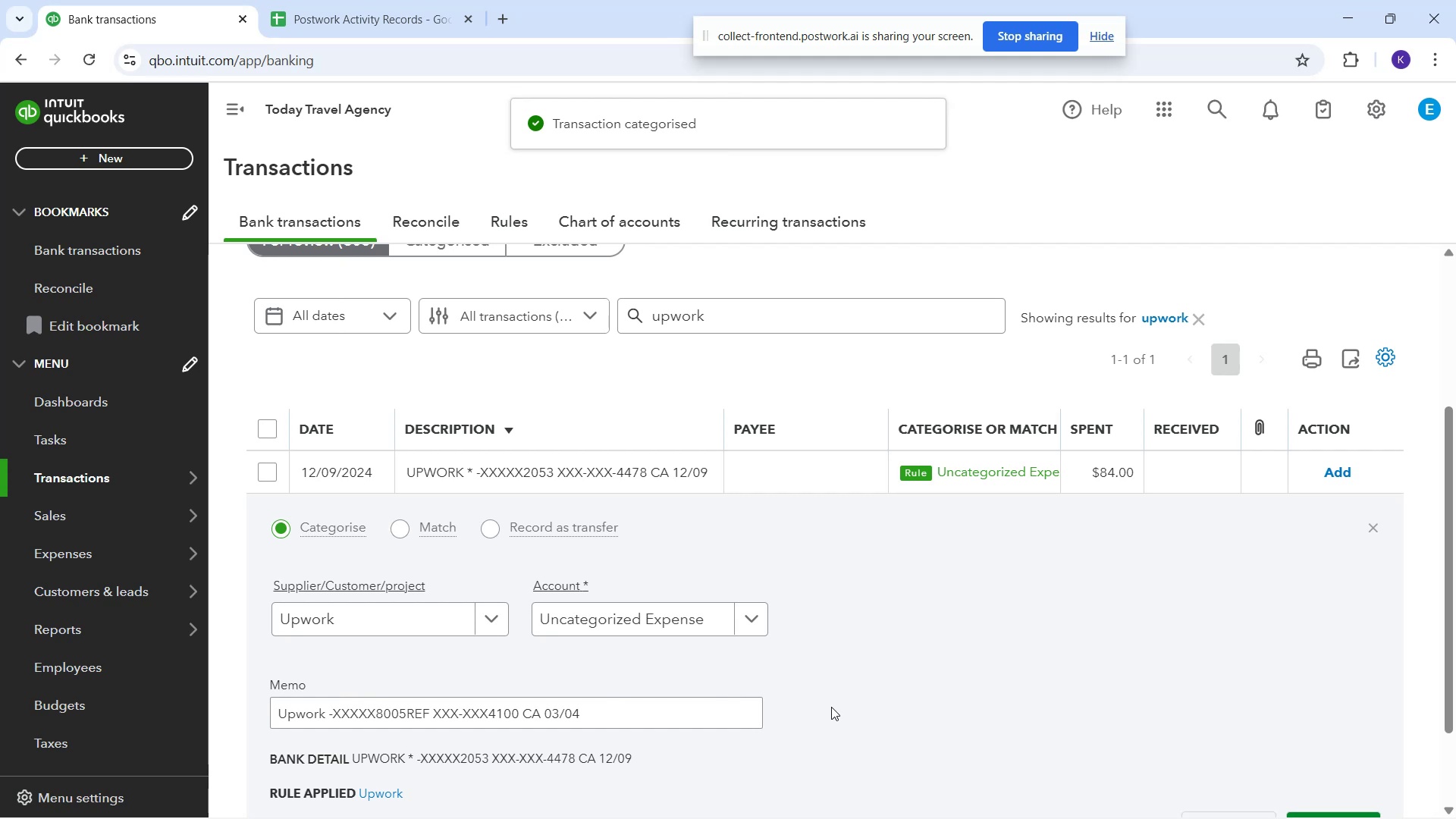 
left_click_drag(start_coordinate=[745, 681], to_coordinate=[652, 621])
 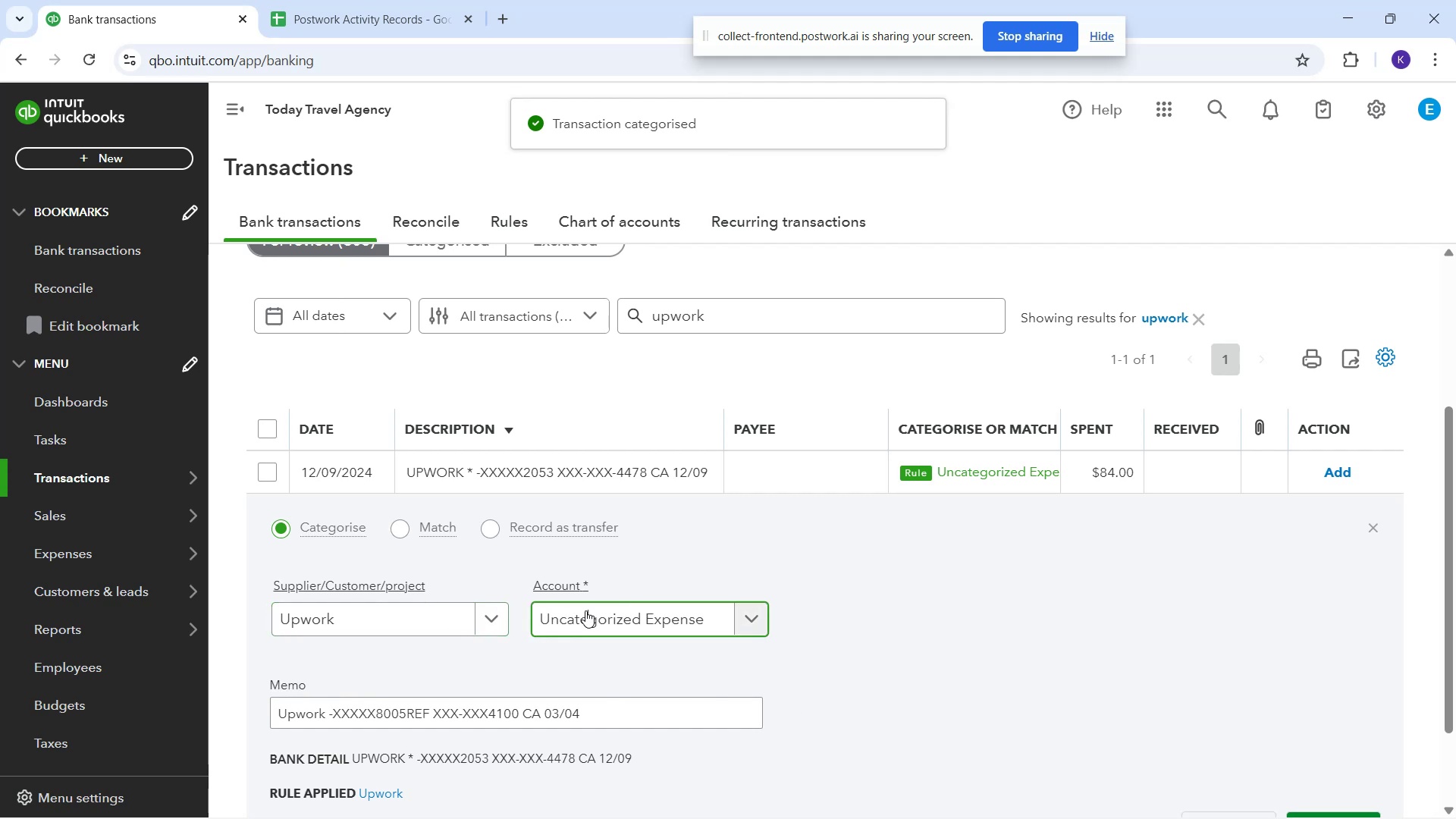 
type(inde)
 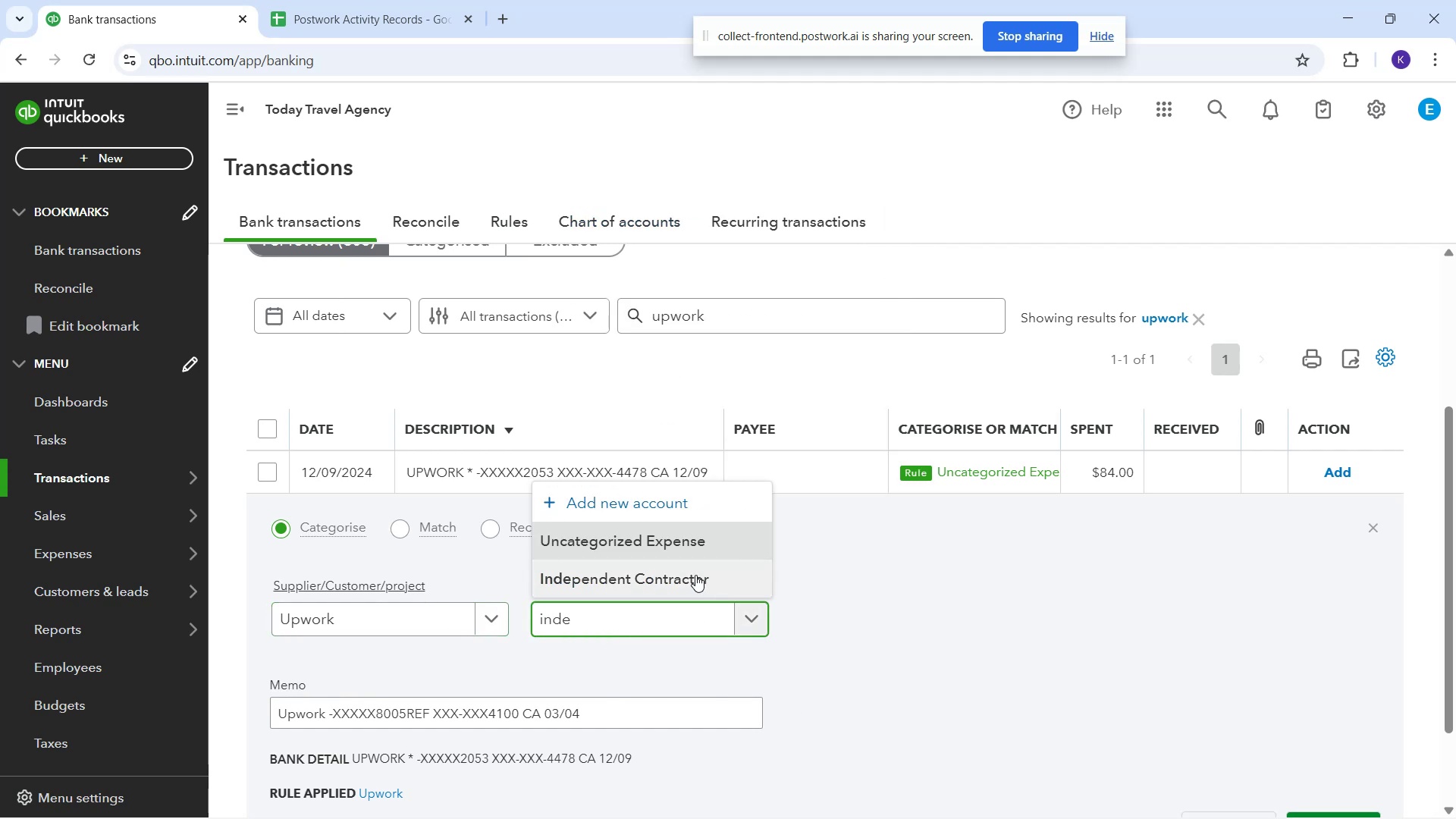 
left_click_drag(start_coordinate=[703, 579], to_coordinate=[709, 582])
 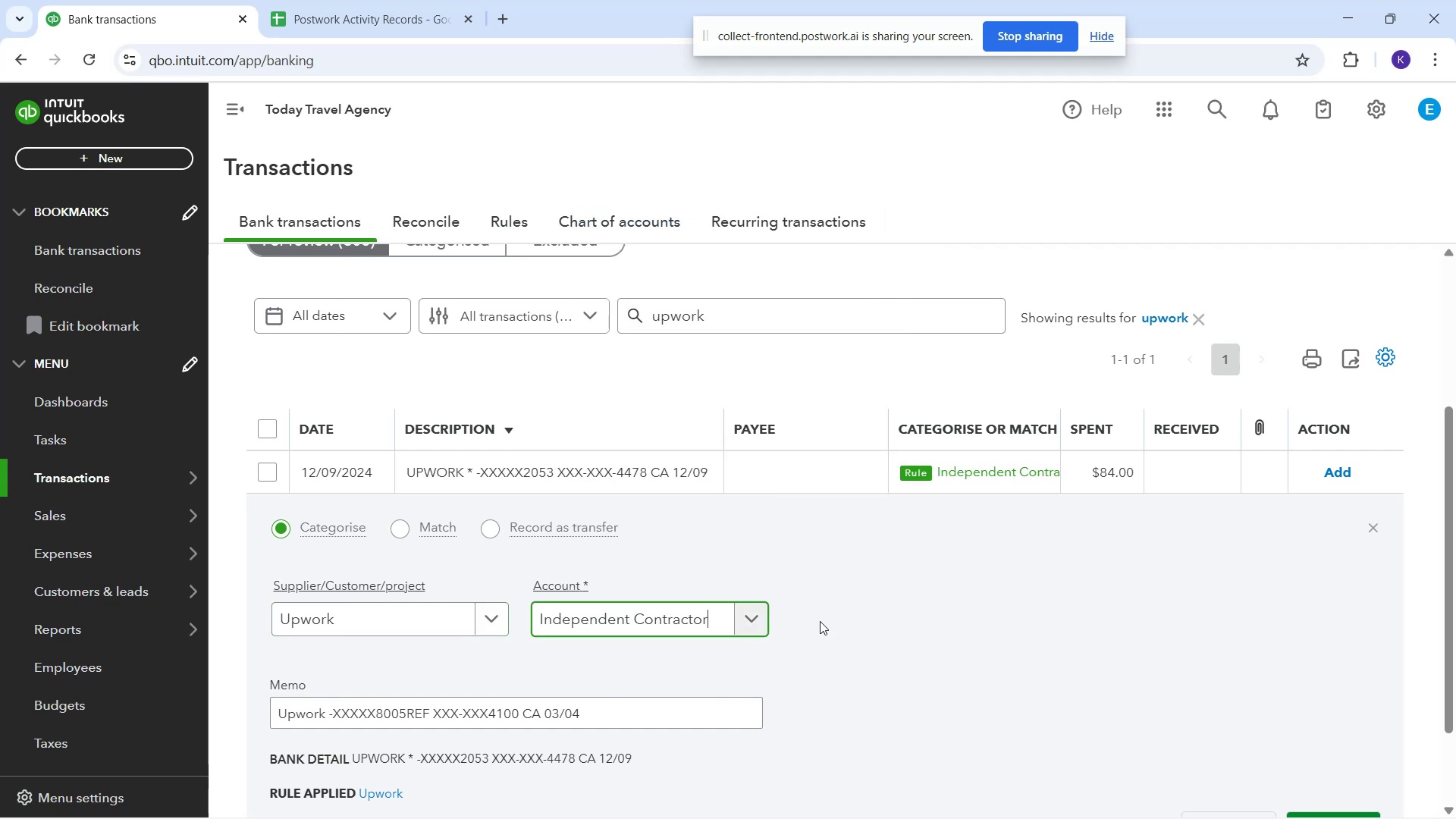 
scroll: coordinate [1000, 656], scroll_direction: down, amount: 2.0
 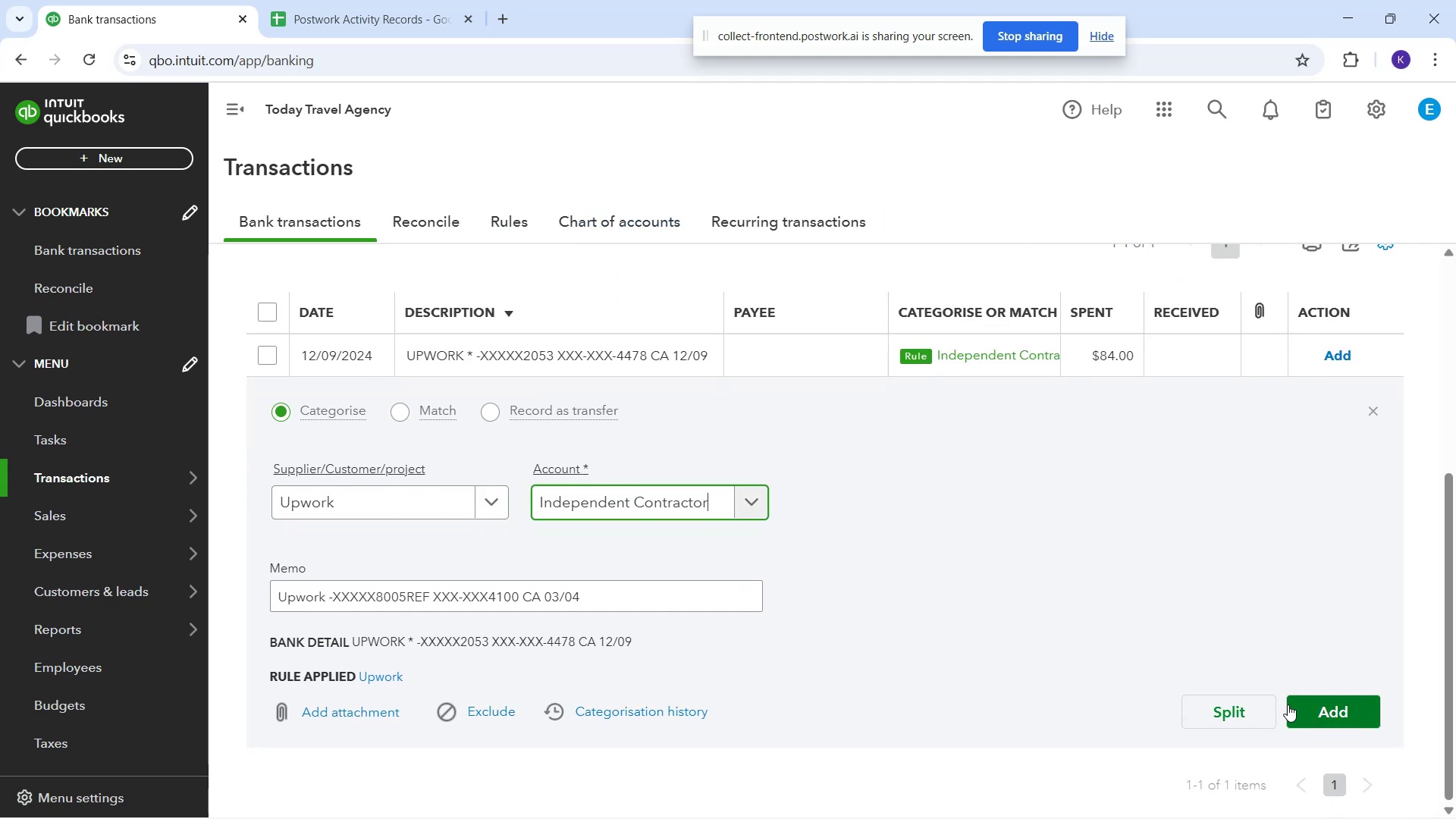 
left_click([1288, 704])
 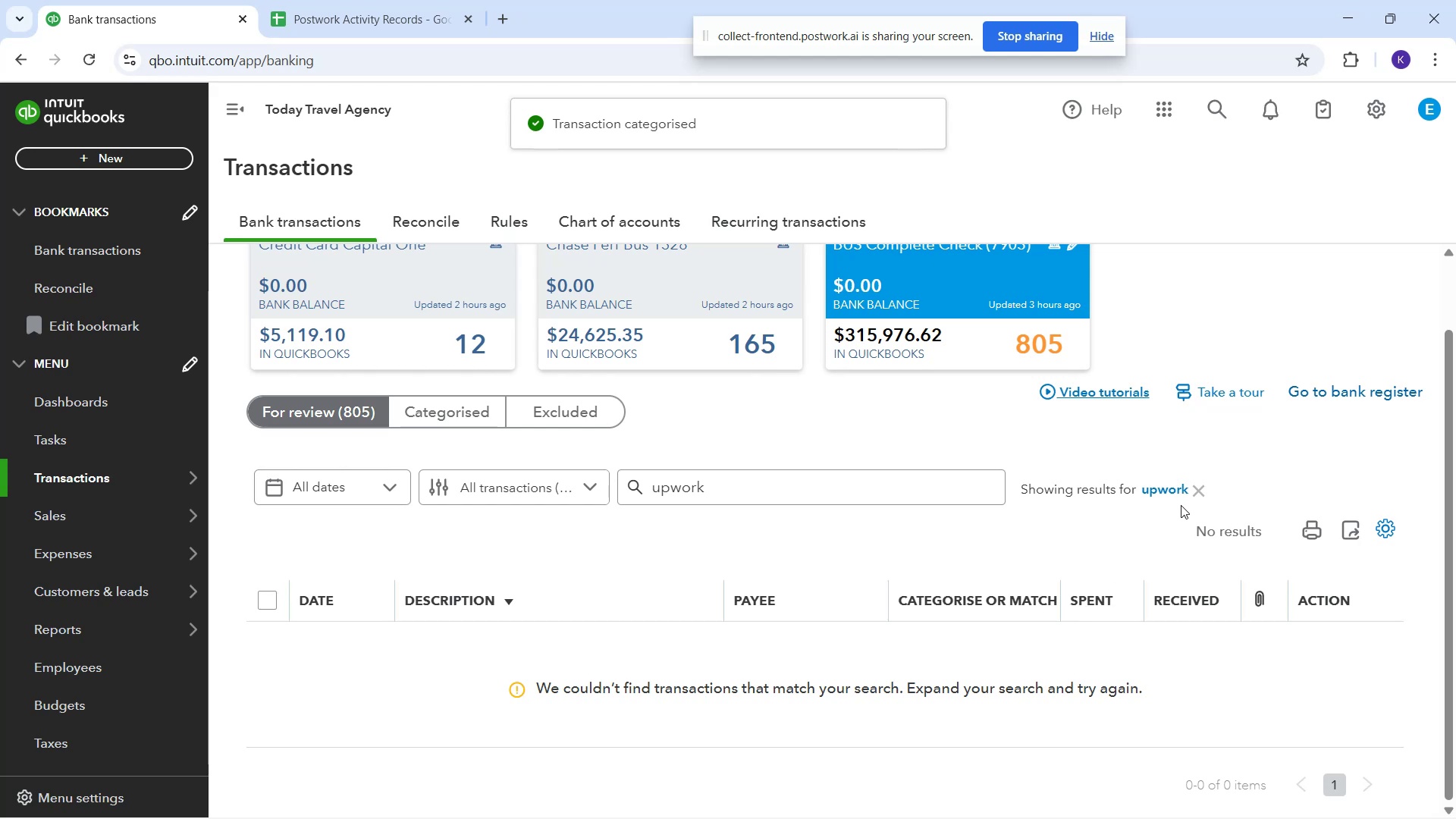 
left_click([1189, 491])
 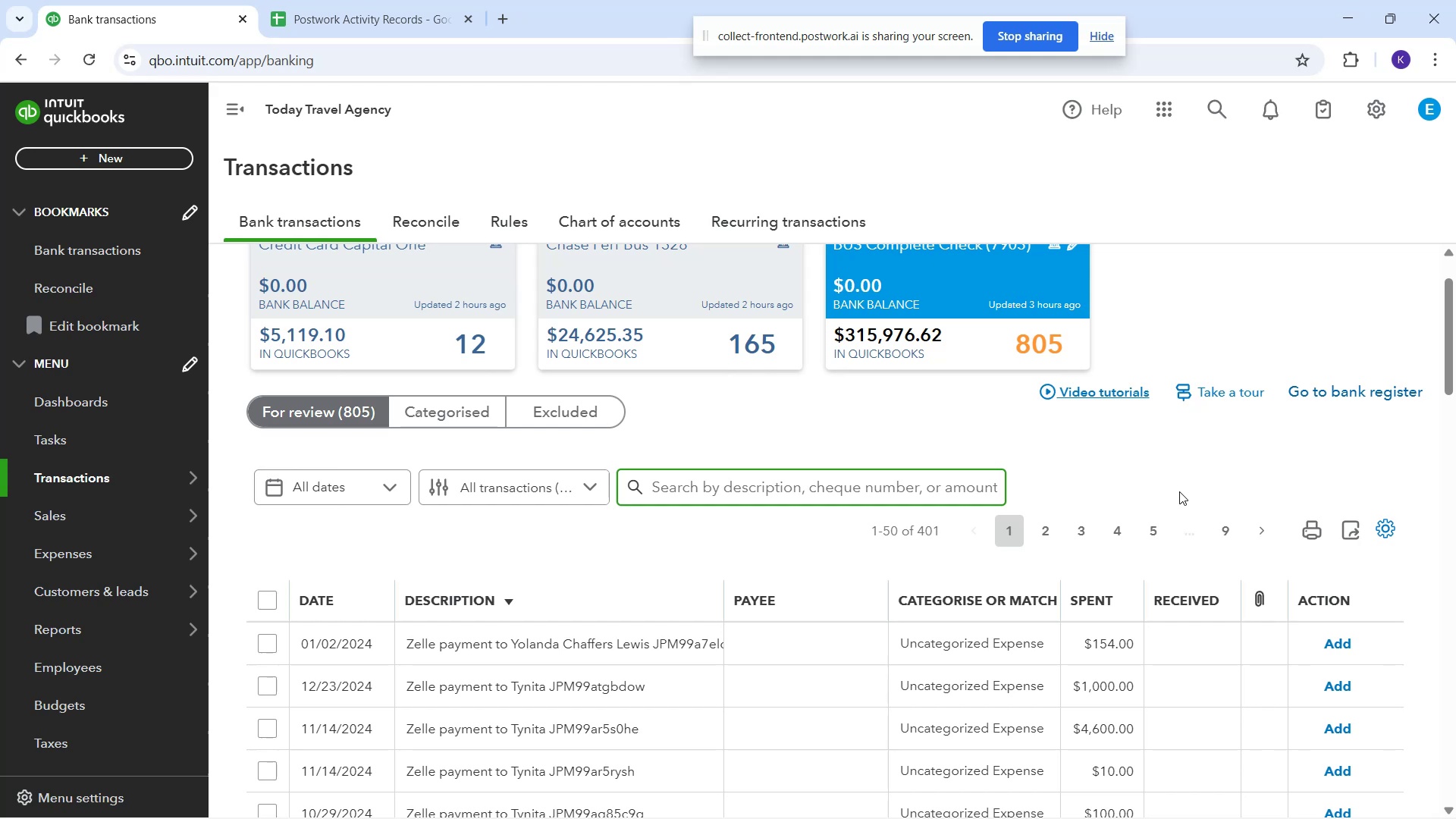 
wait(13.29)
 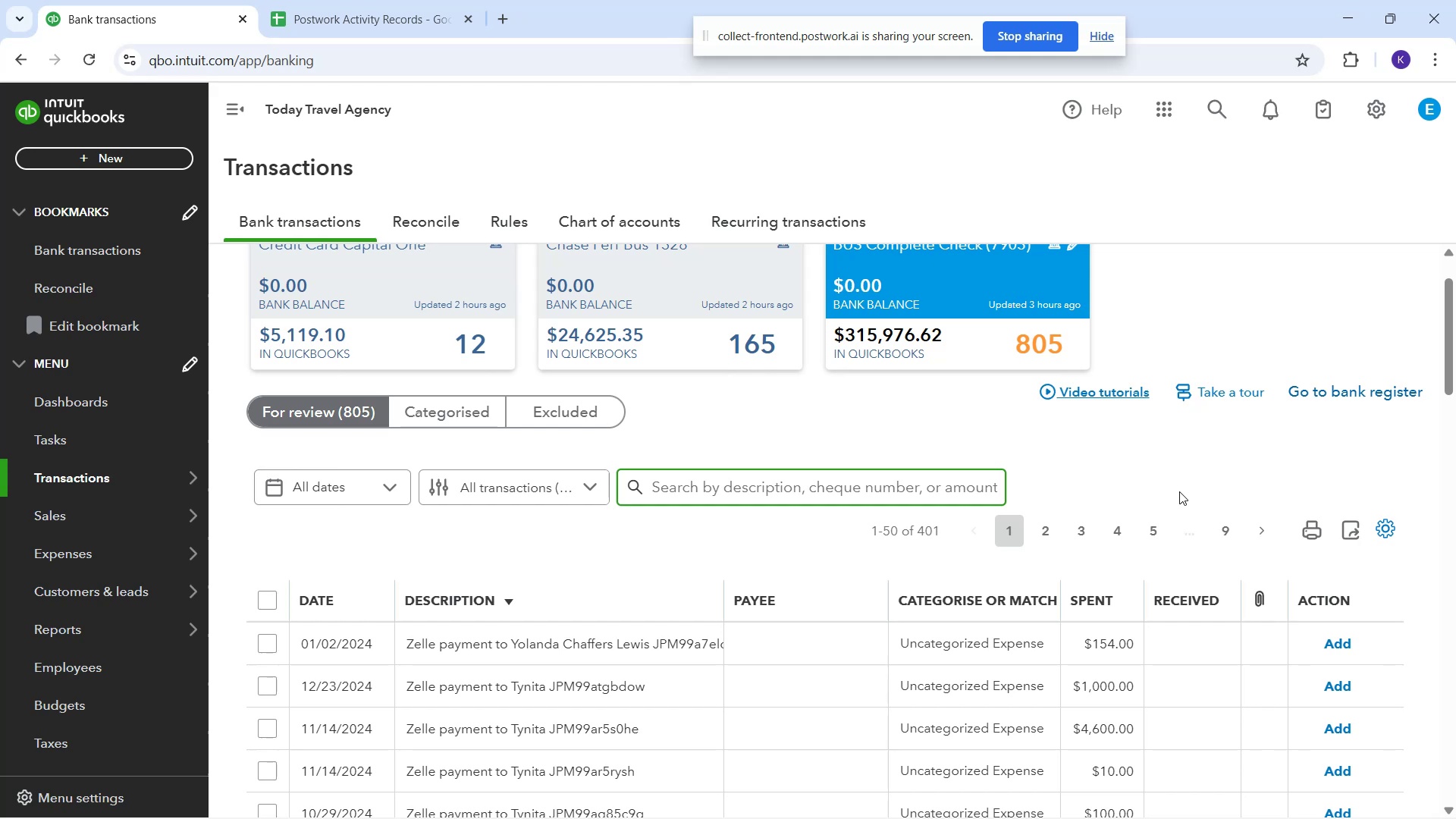 
scroll: coordinate [1191, 726], scroll_direction: down, amount: 18.0
 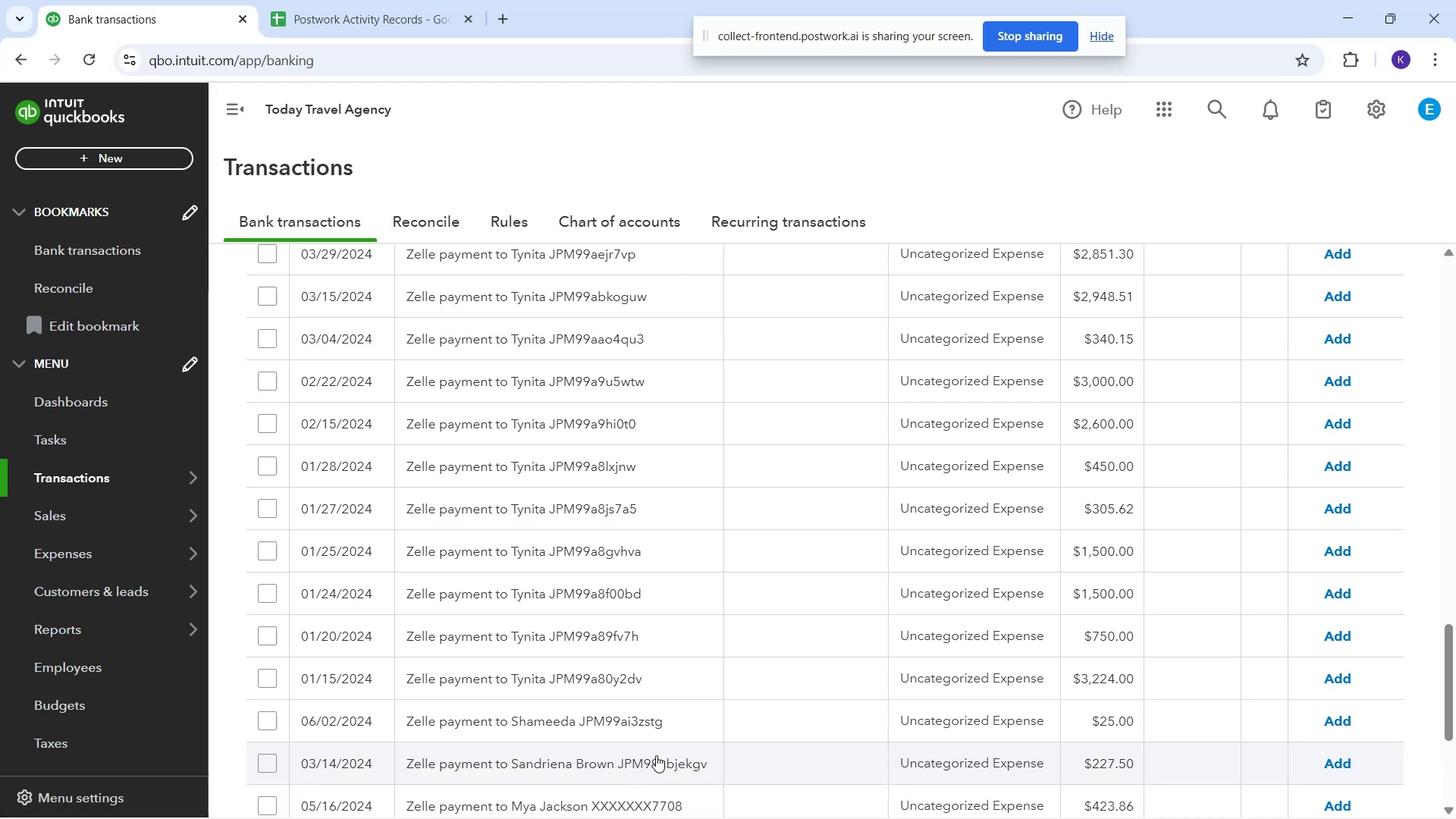 
wait(21.32)
 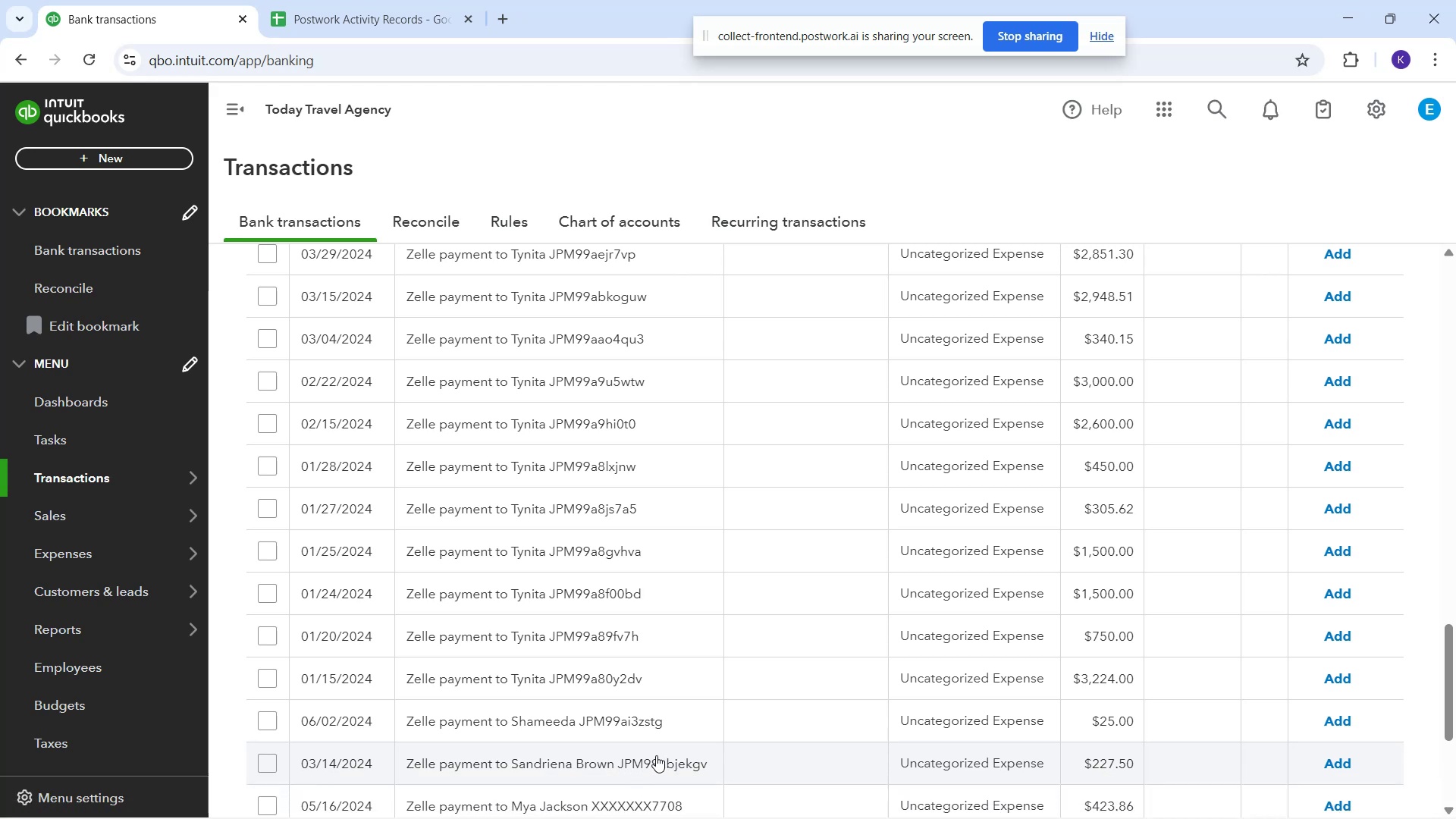 
scroll: coordinate [625, 566], scroll_direction: down, amount: 11.0
 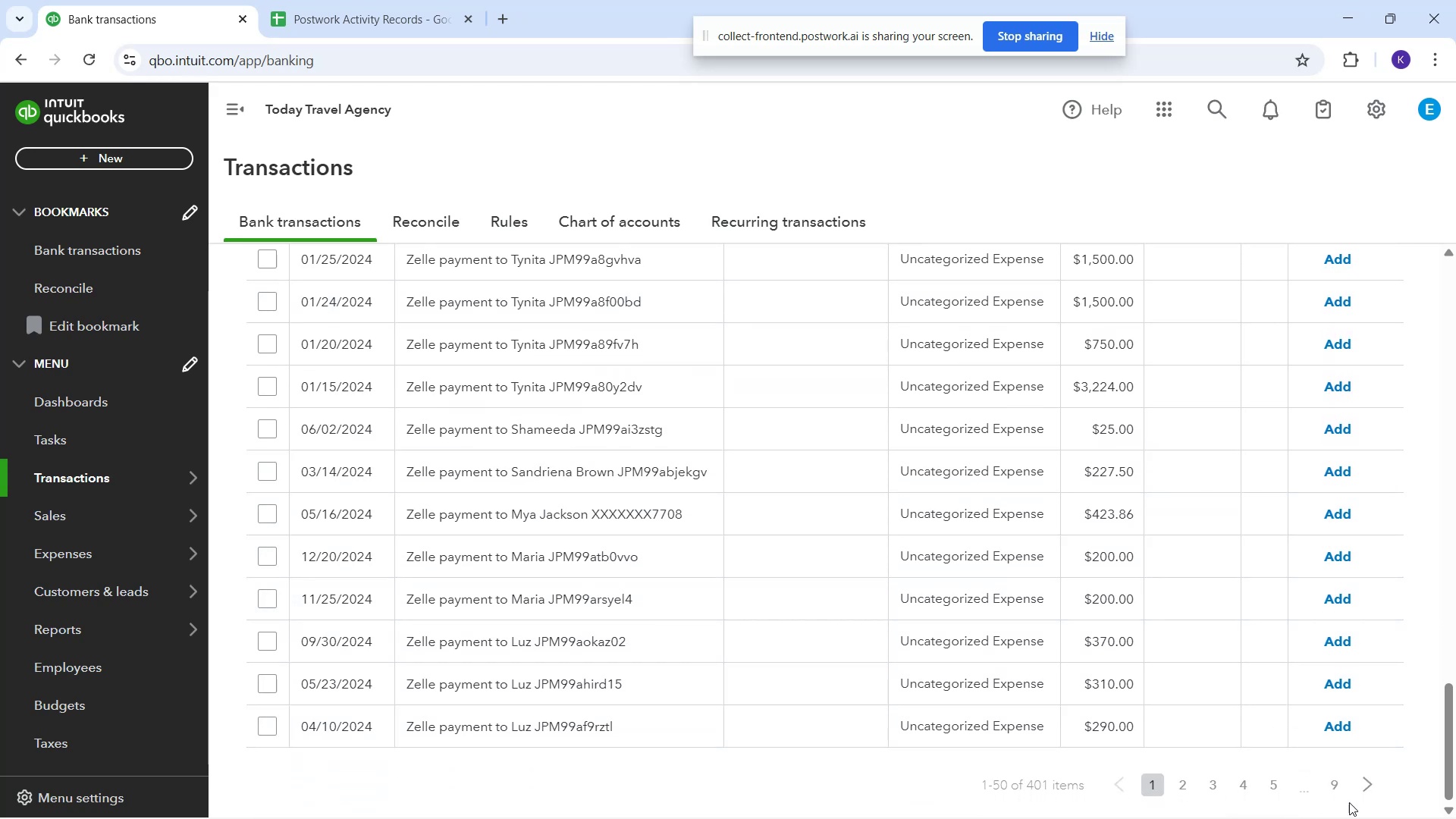 
left_click([1329, 792])
 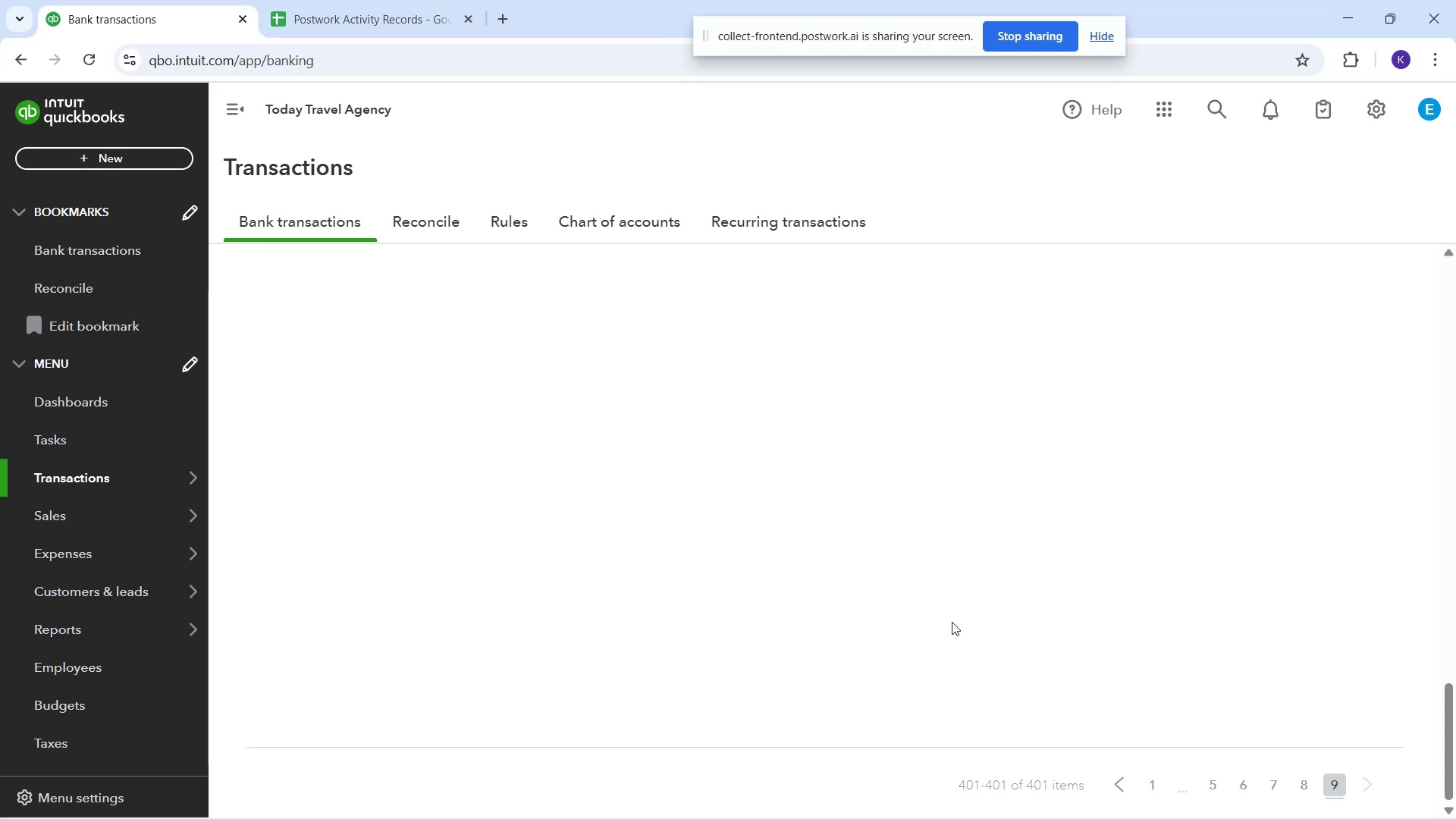 
mouse_move([733, 581])
 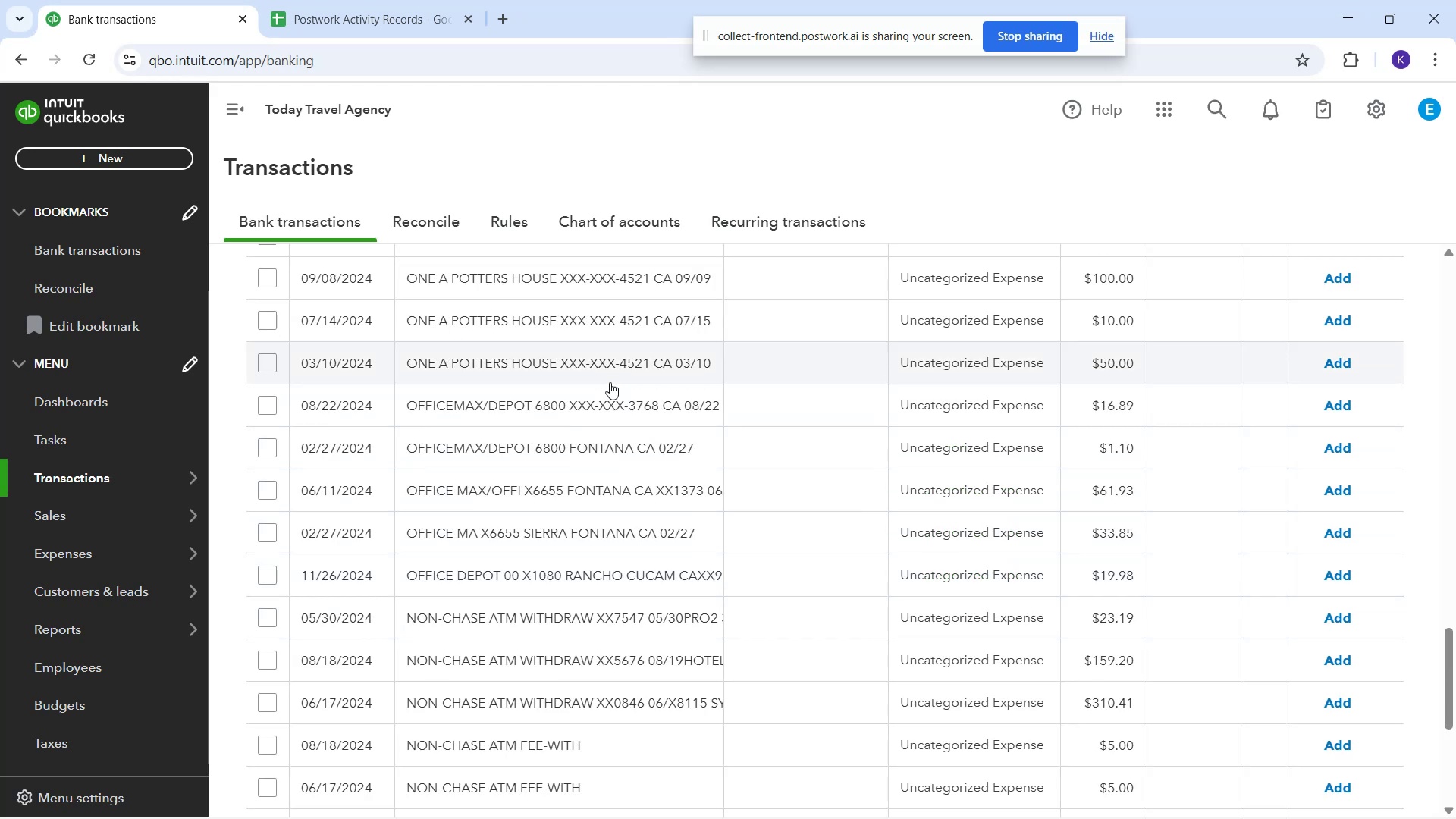 
left_click_drag(start_coordinate=[592, 414], to_coordinate=[586, 413])
 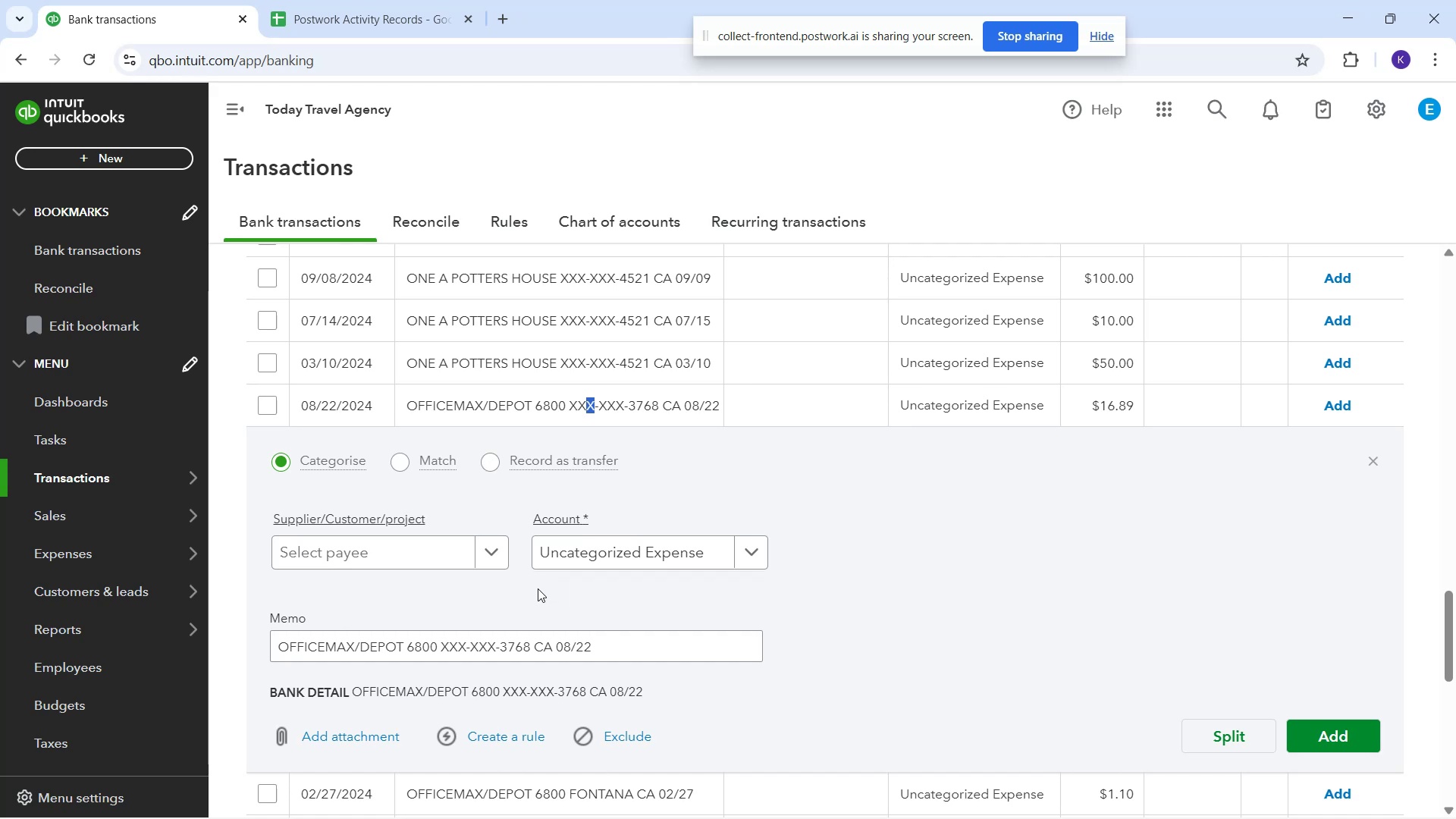 
wait(24.08)
 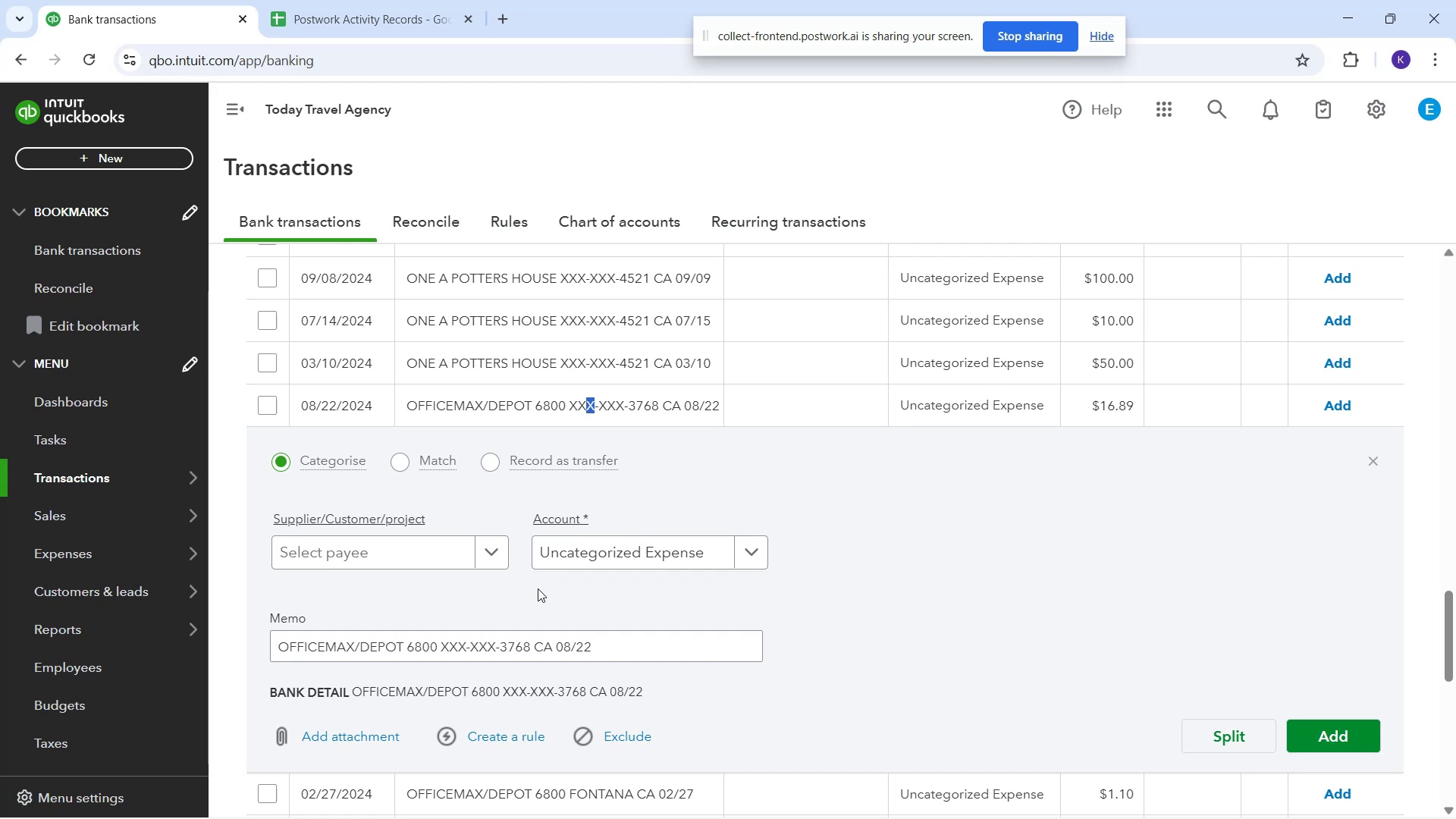 
left_click([534, 412])
 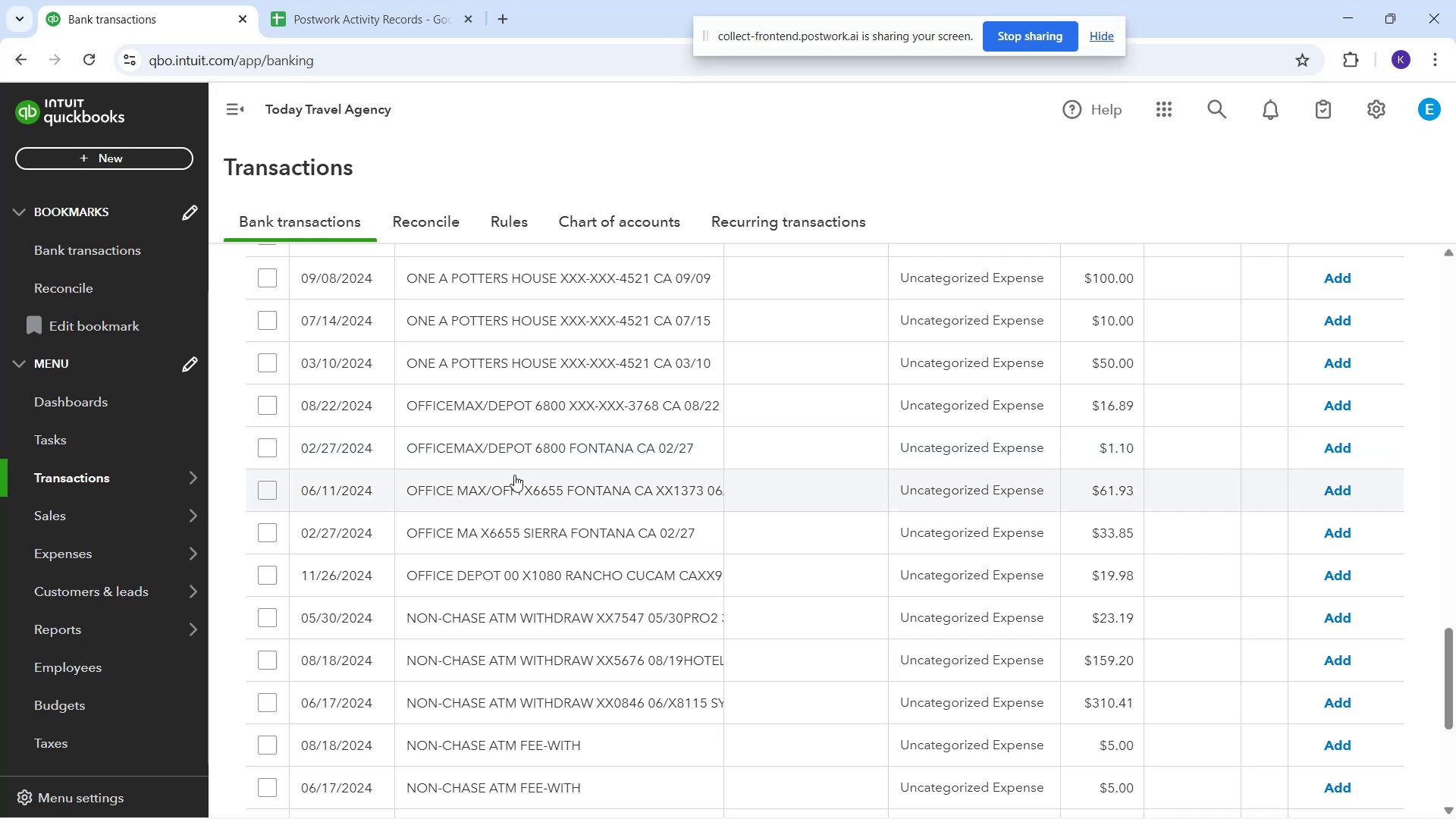 
wait(18.44)
 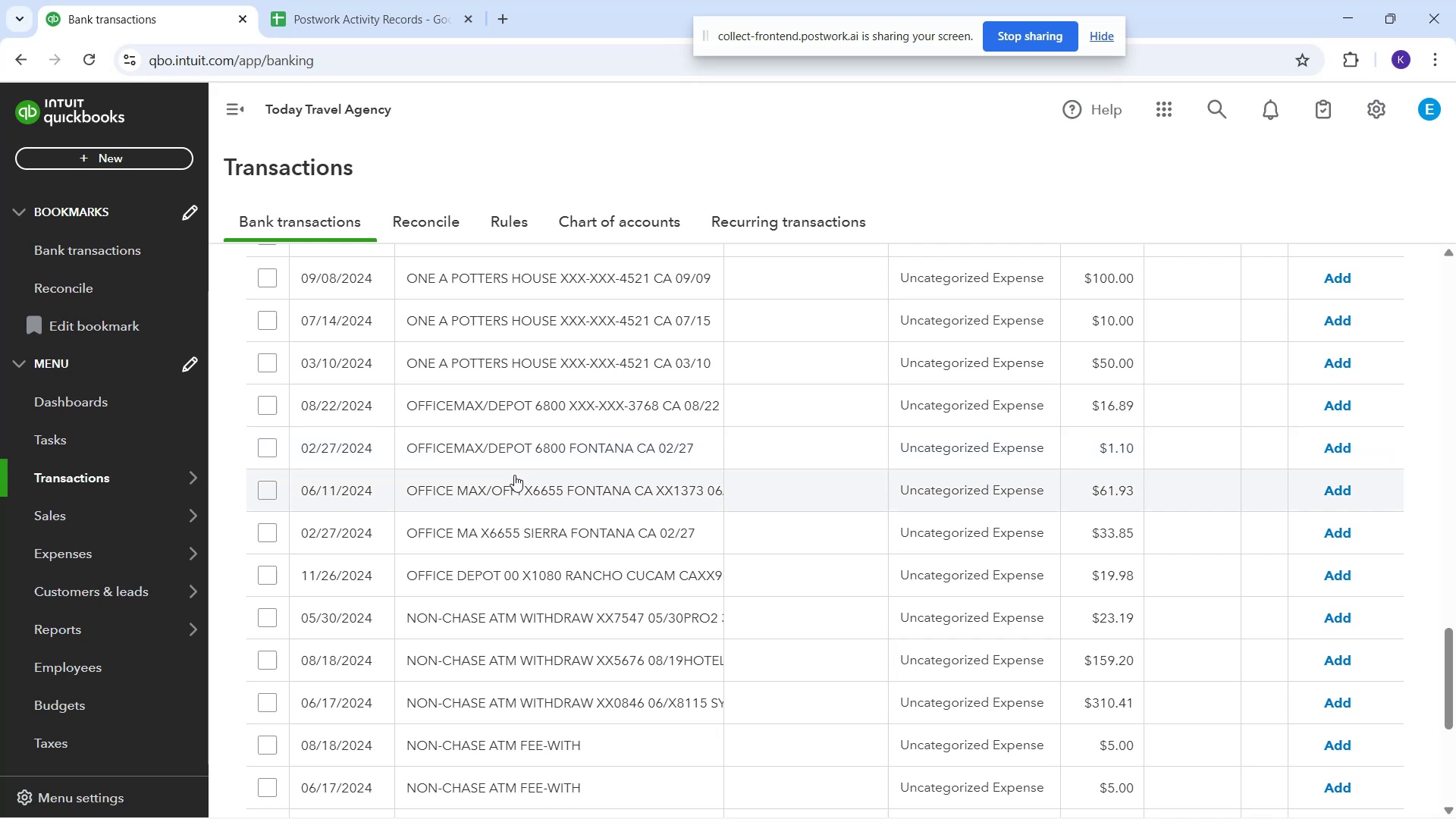 
left_click([616, 417])
 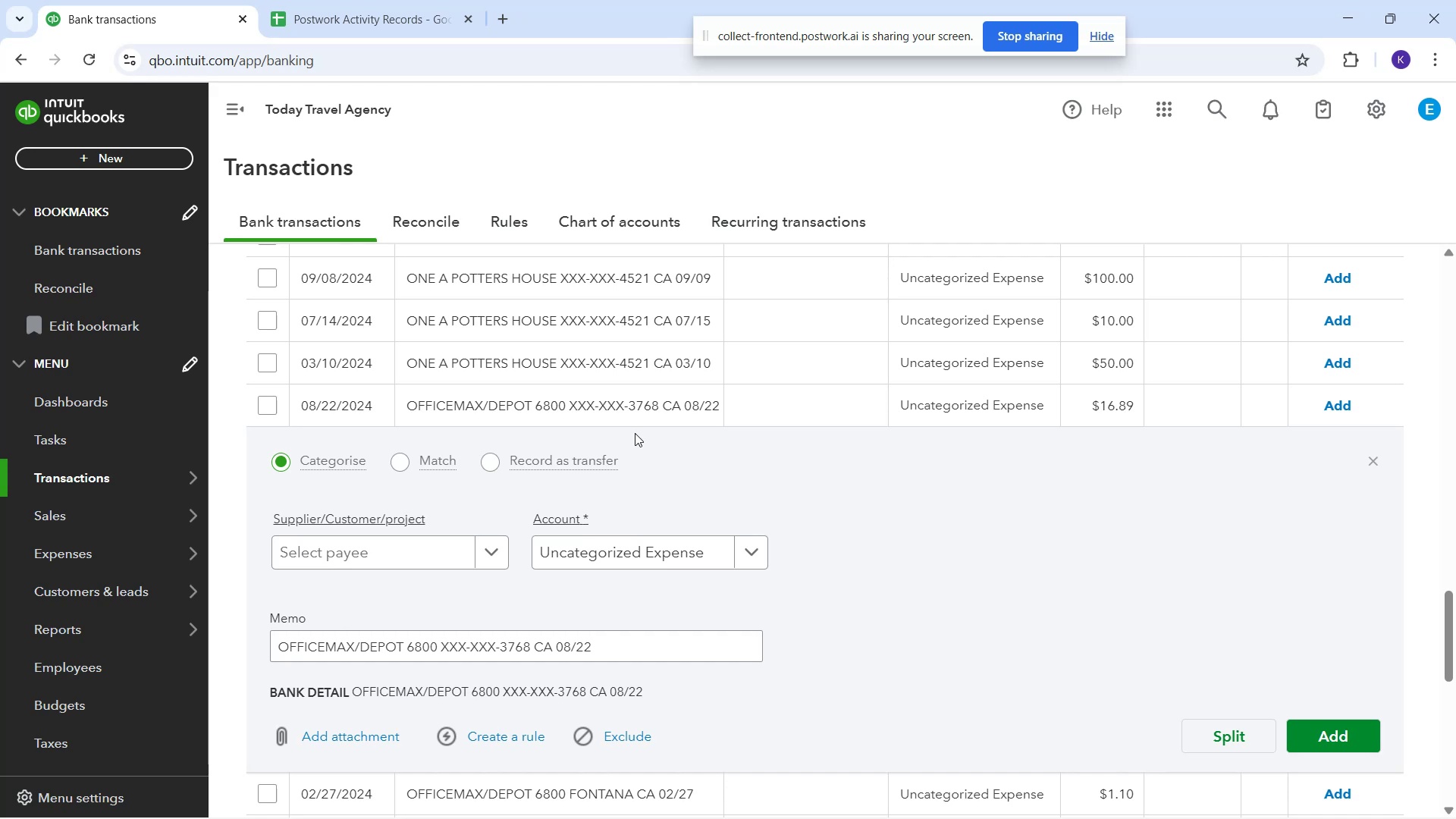 
wait(21.46)
 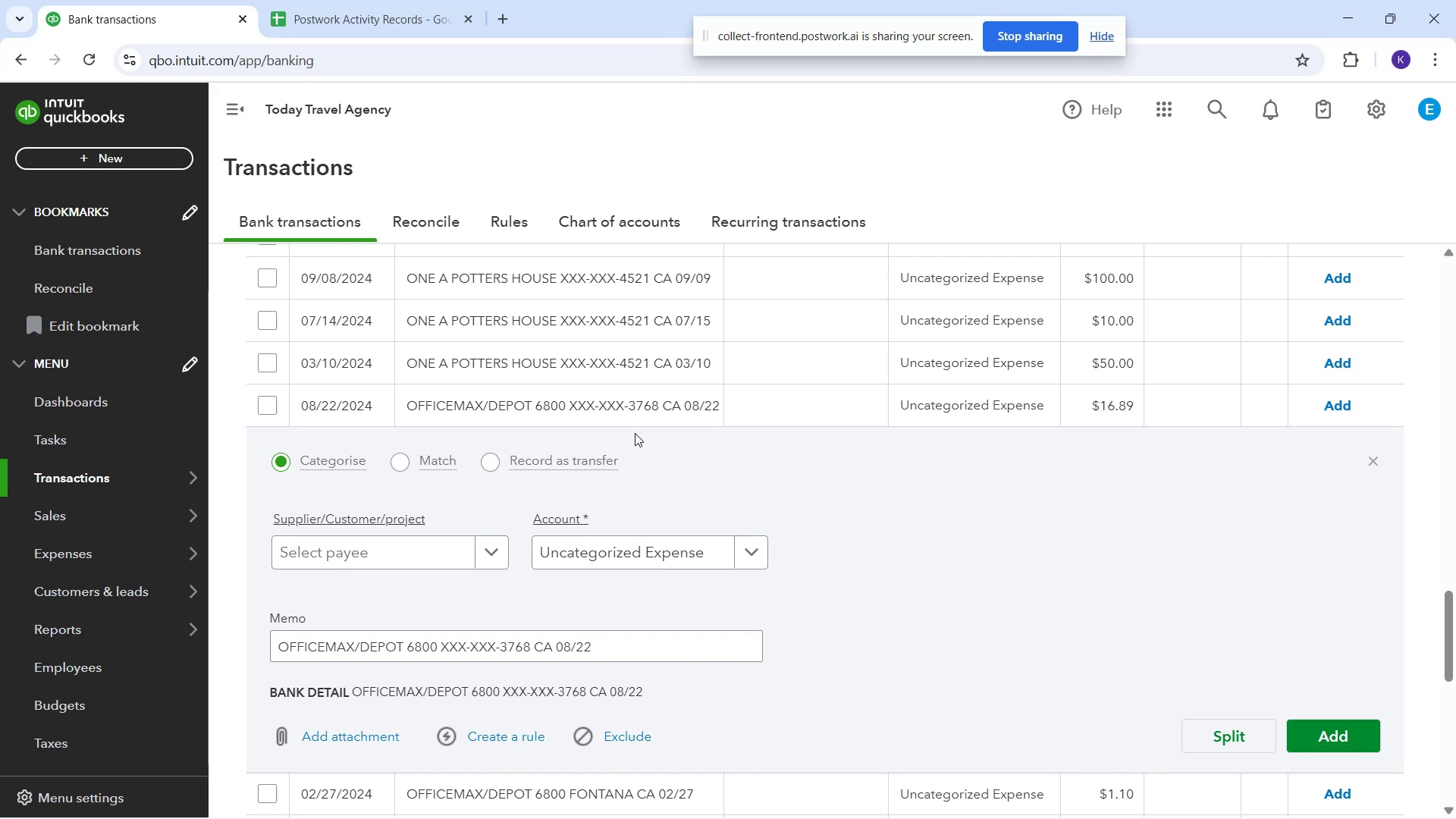 
left_click([619, 419])
 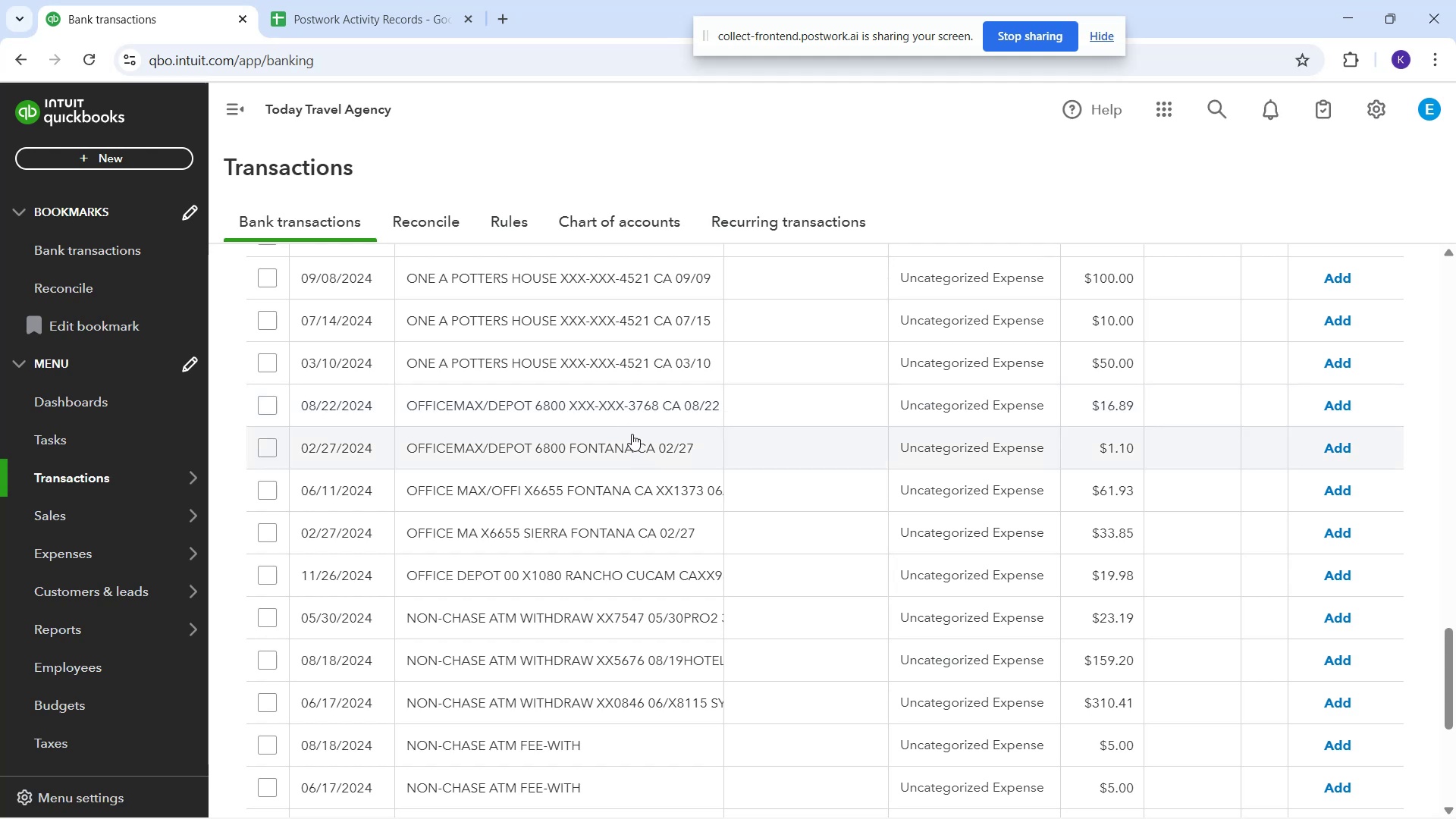 
left_click([617, 407])
 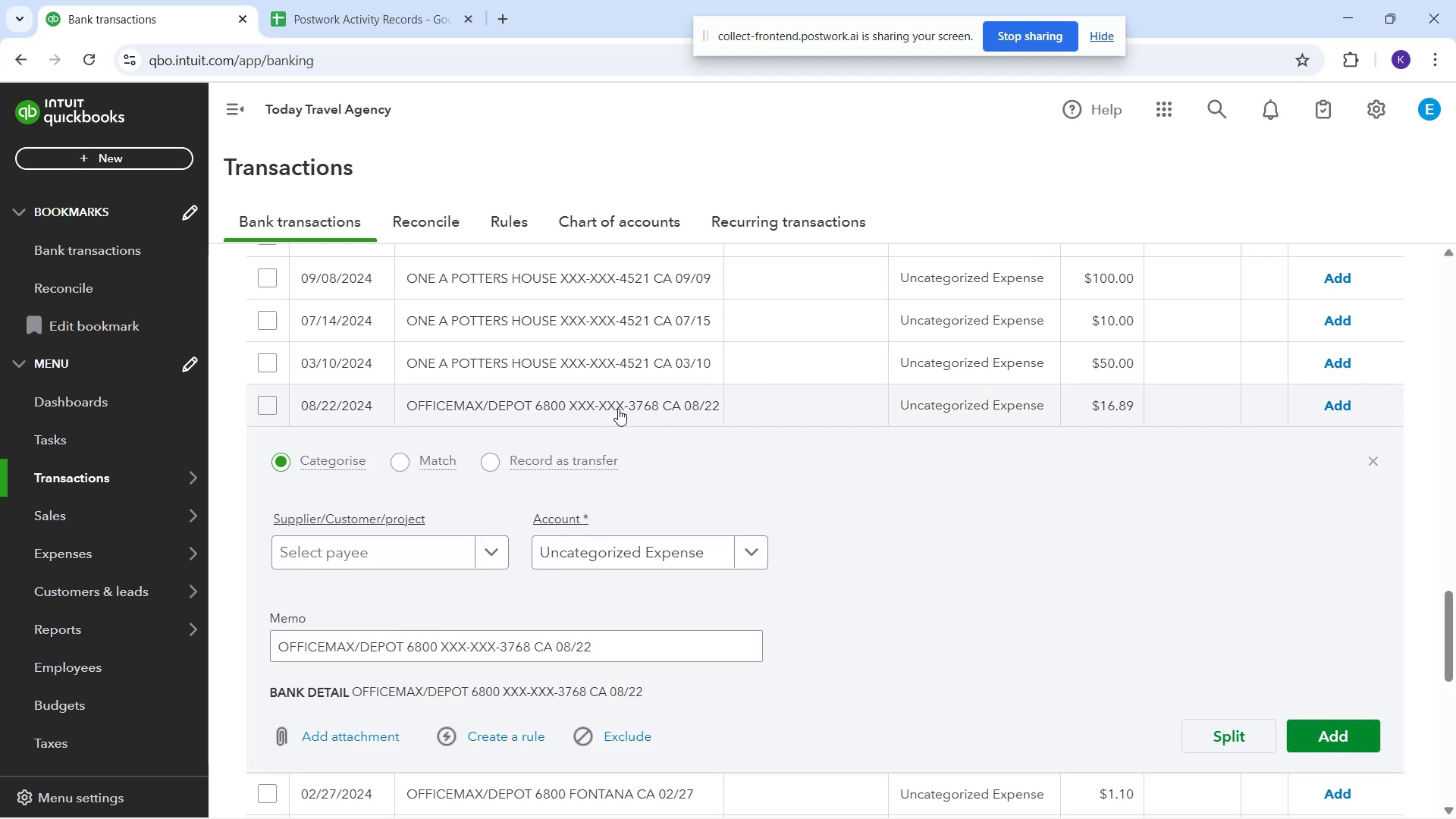 
wait(13.64)
 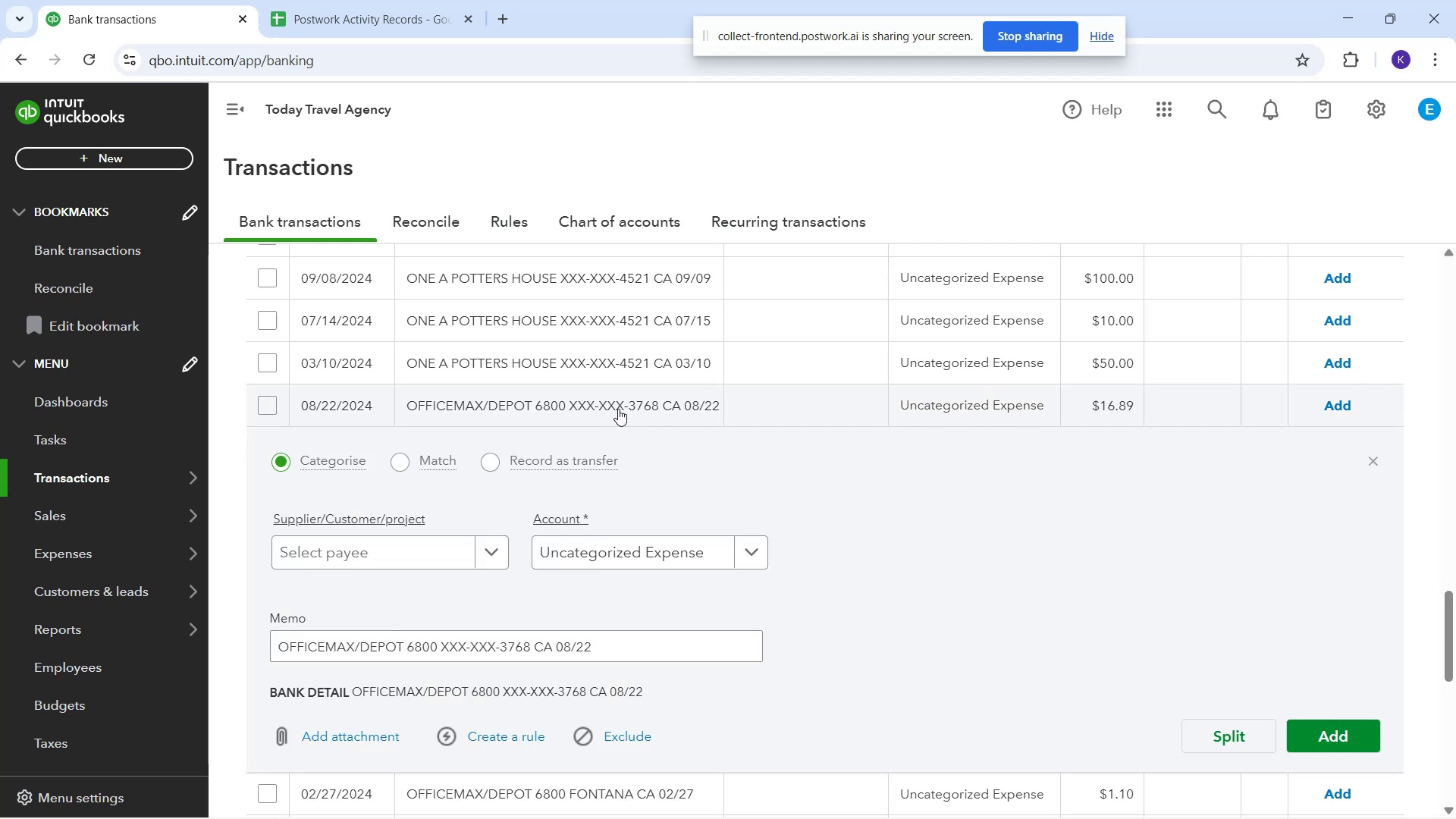 
left_click_drag(start_coordinate=[629, 545], to_coordinate=[632, 550])
 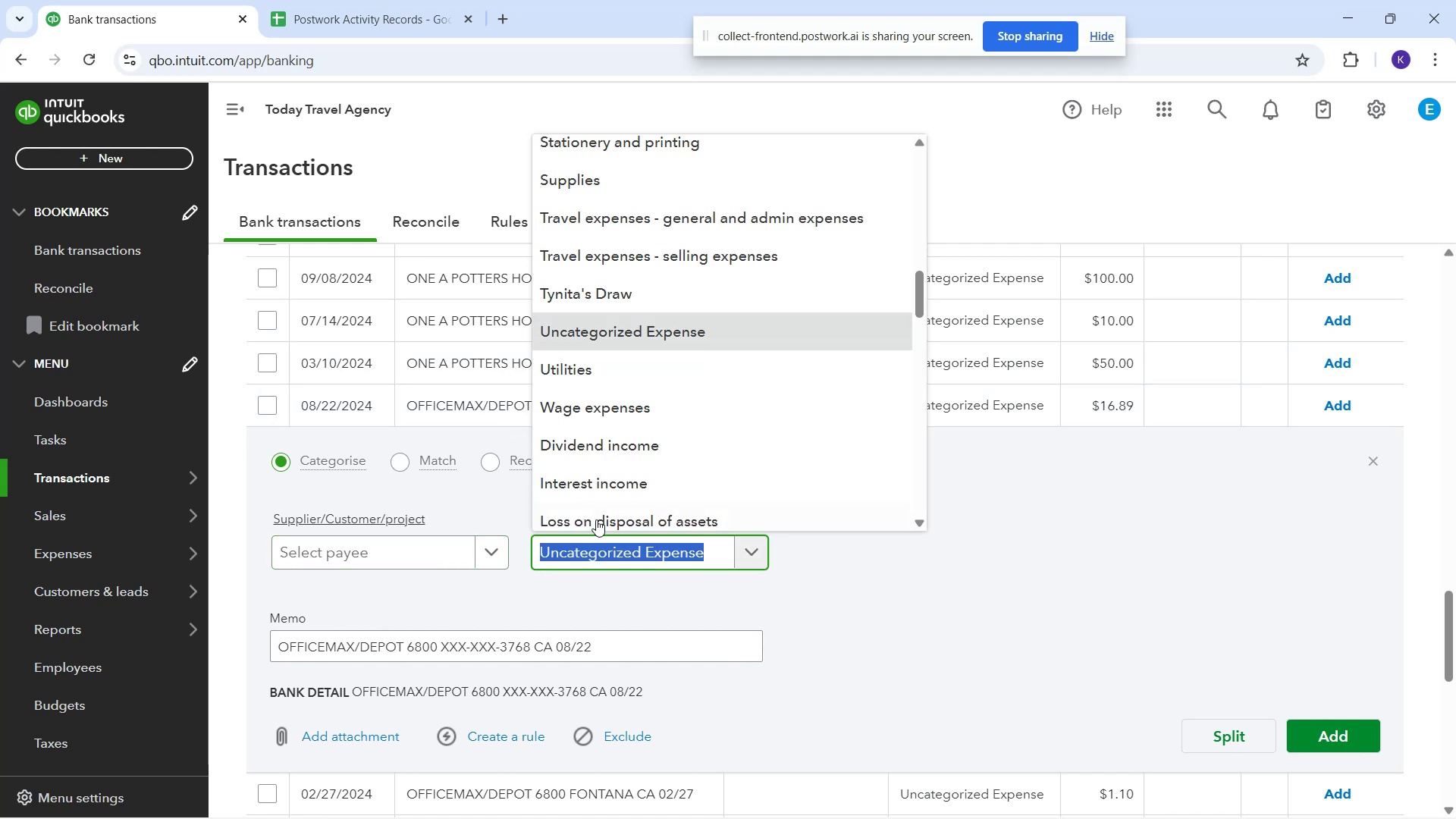 
type(of)
 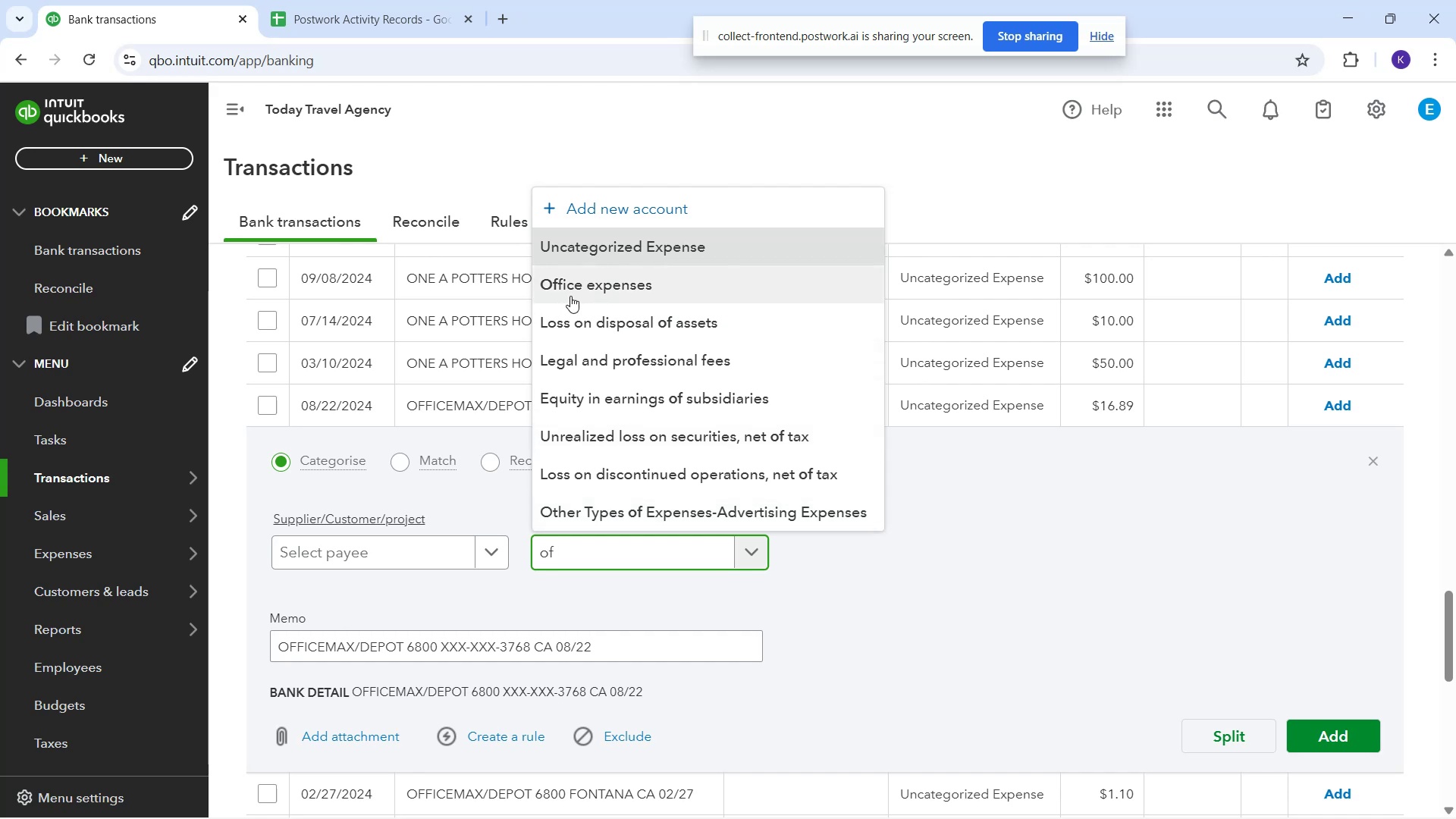 
left_click([570, 296])
 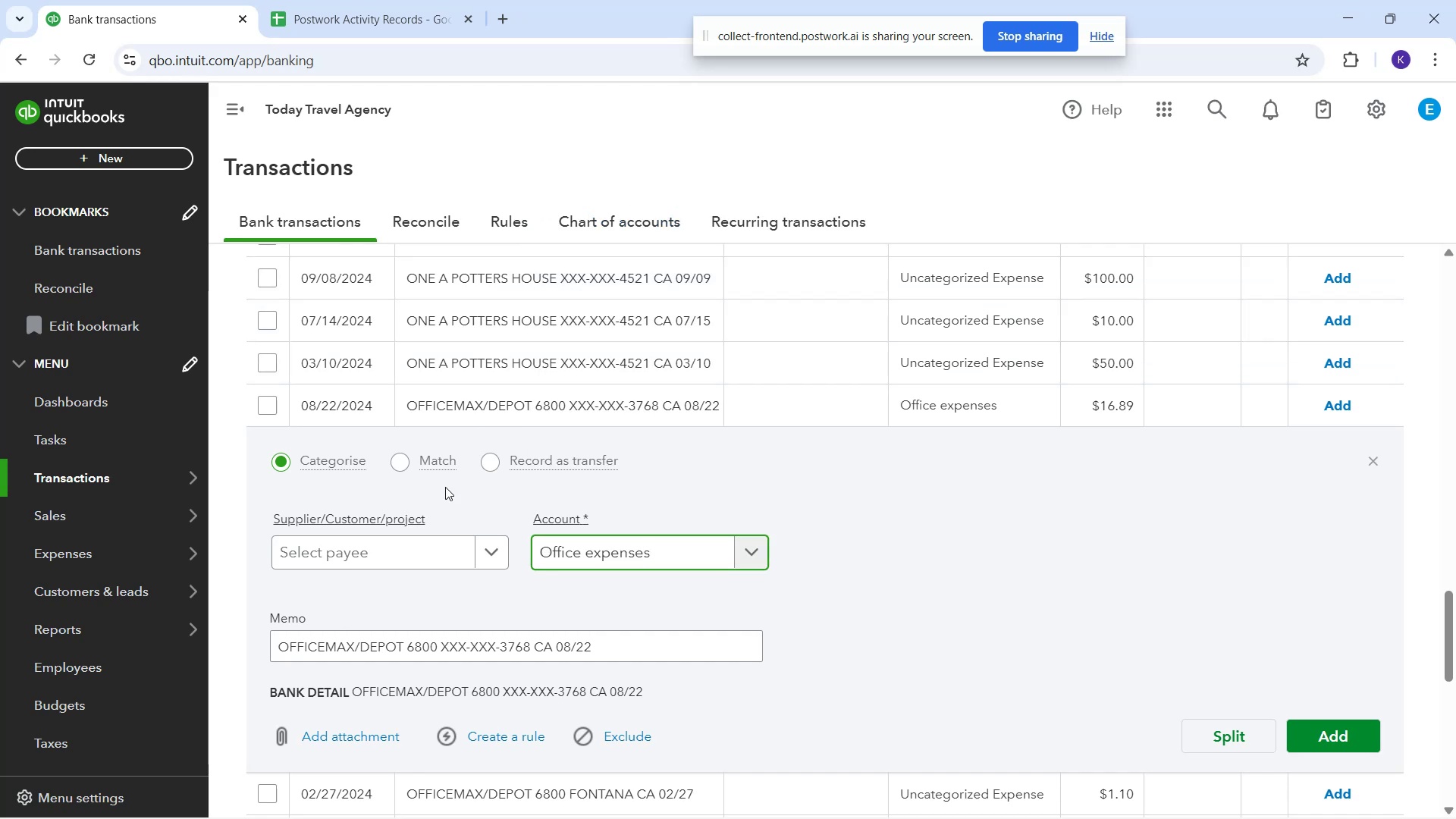 
wait(7.53)
 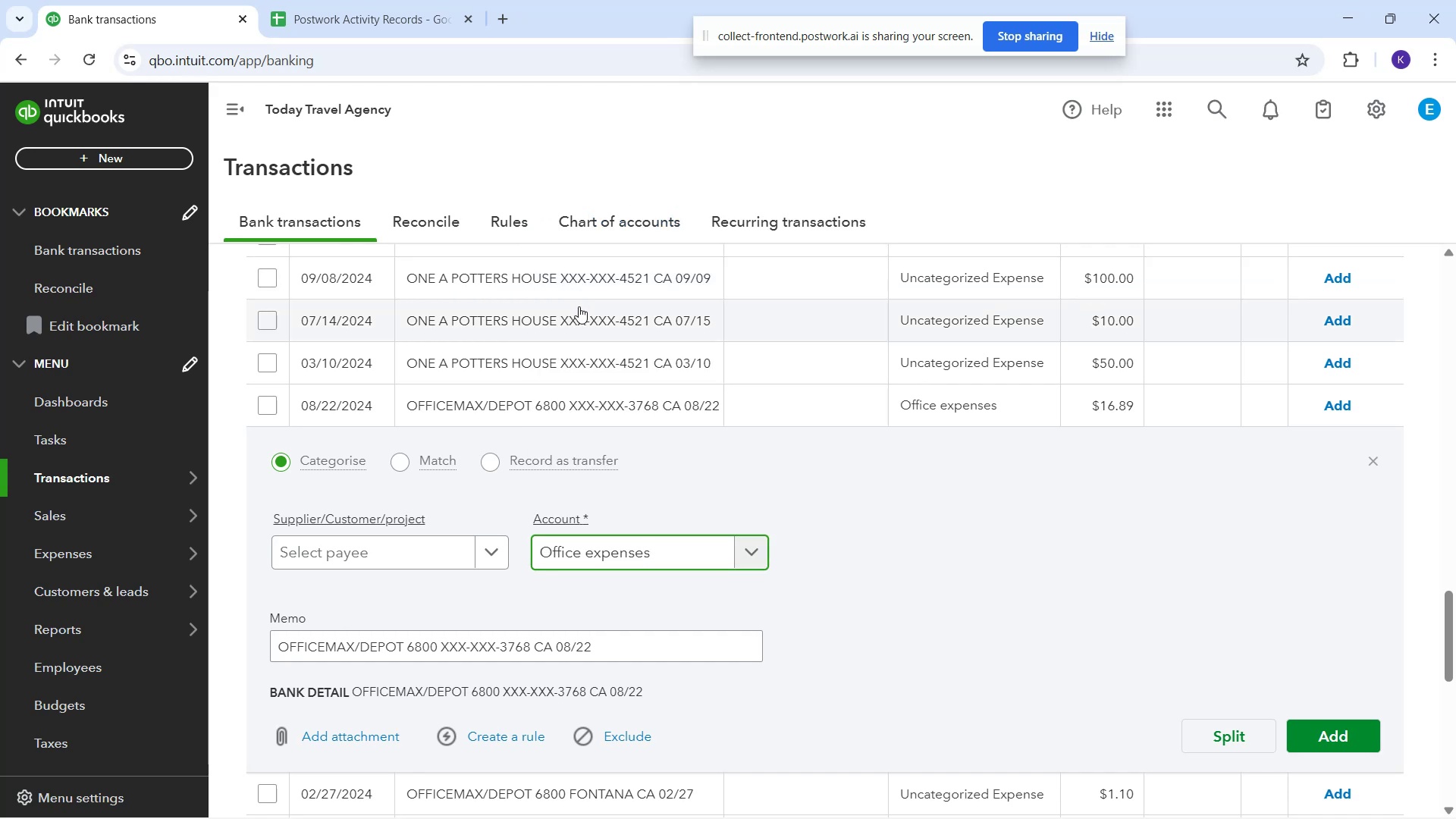 
type(OfficeMax)
 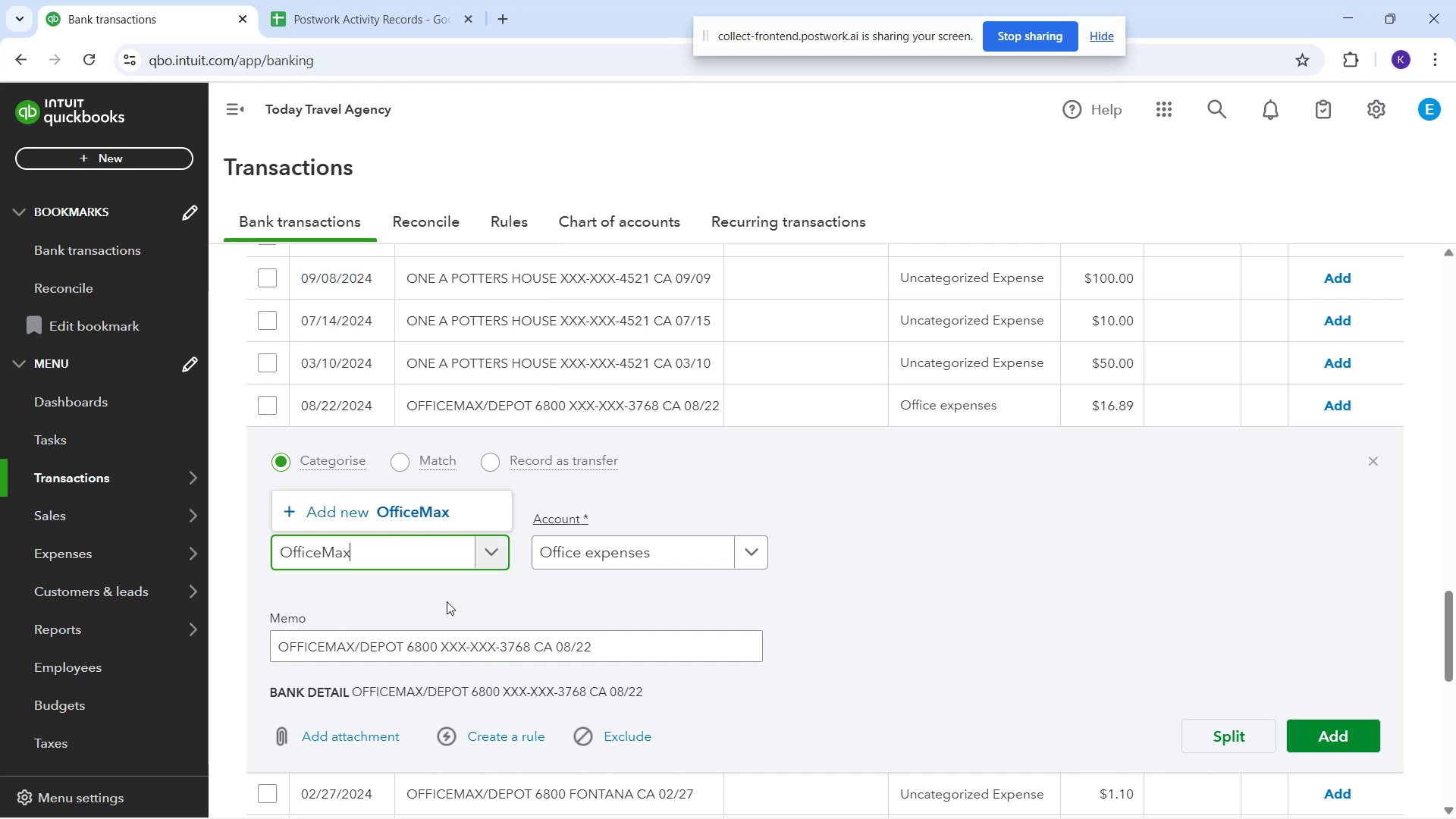 
left_click([441, 518])
 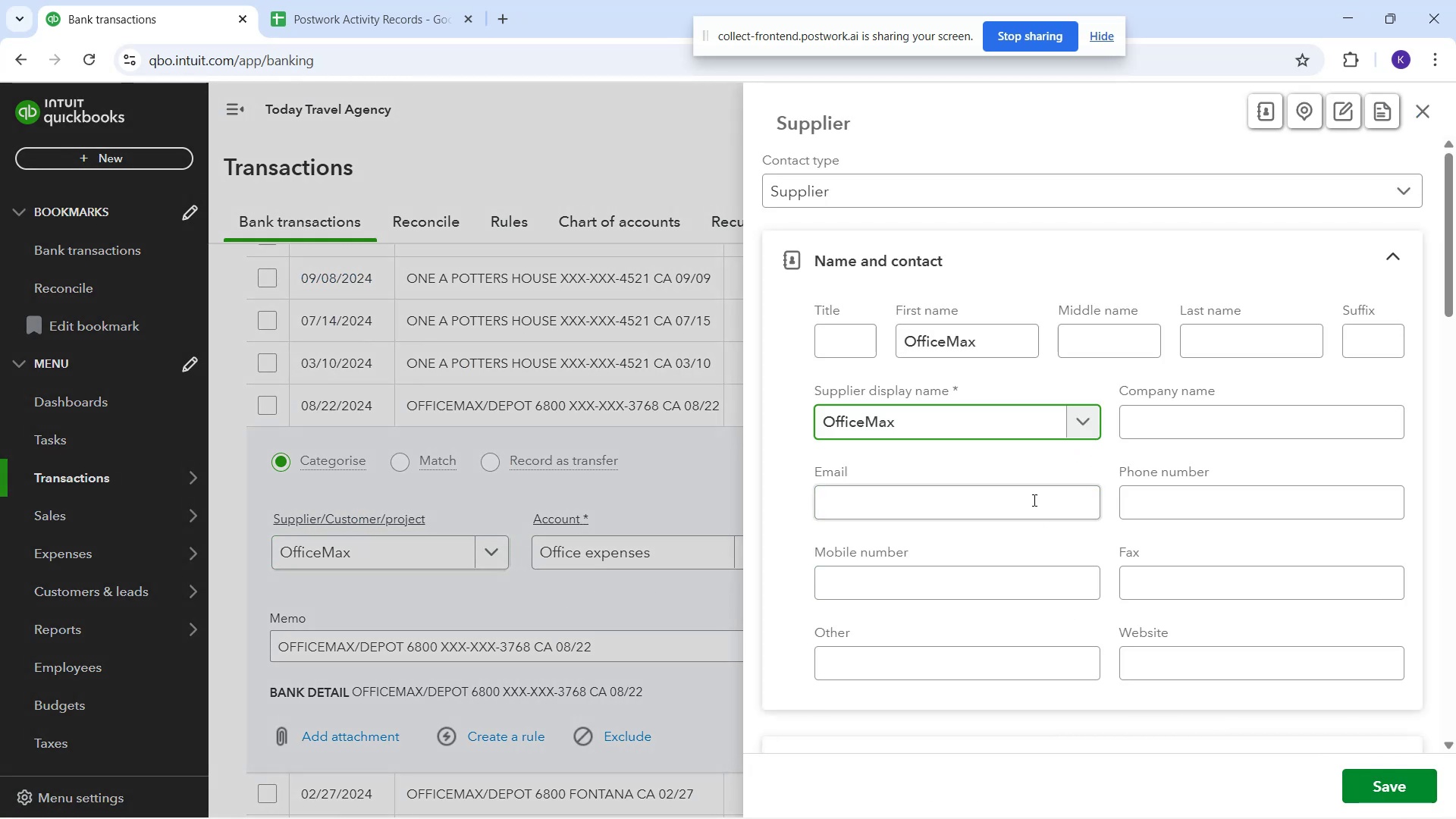 
wait(5.21)
 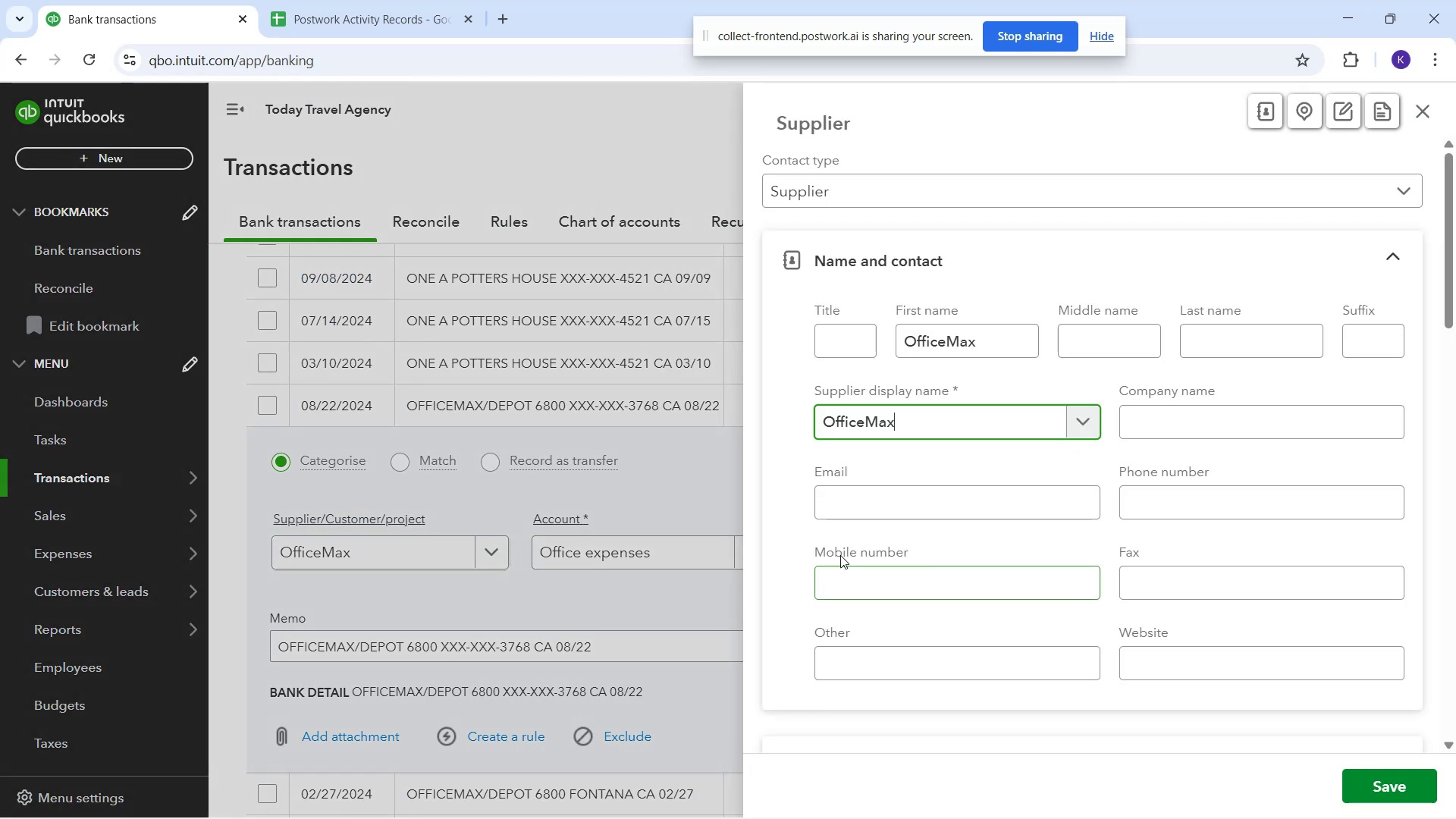 
left_click([867, 424])
 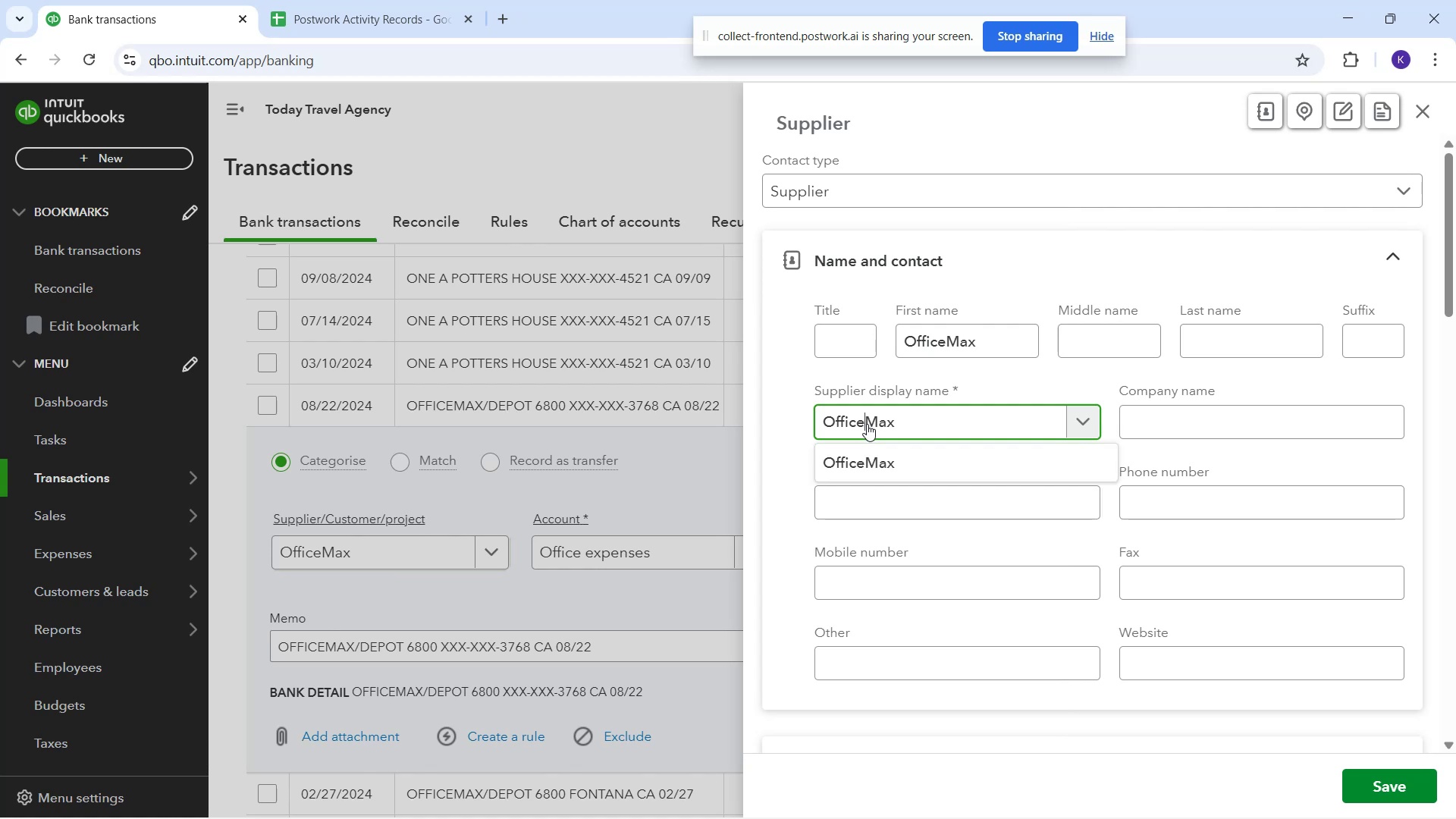 
key(Space)
 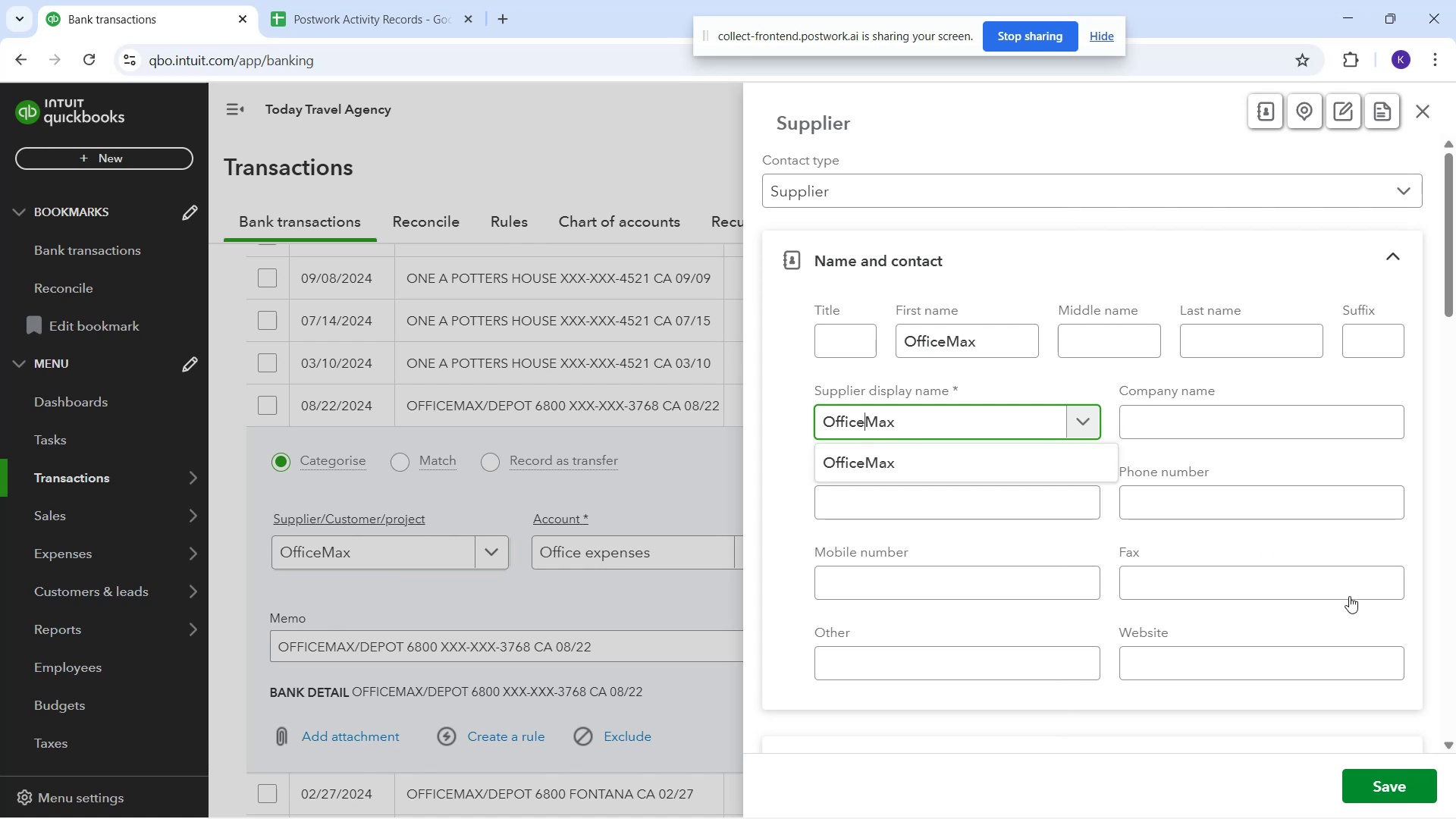 
key(Space)
 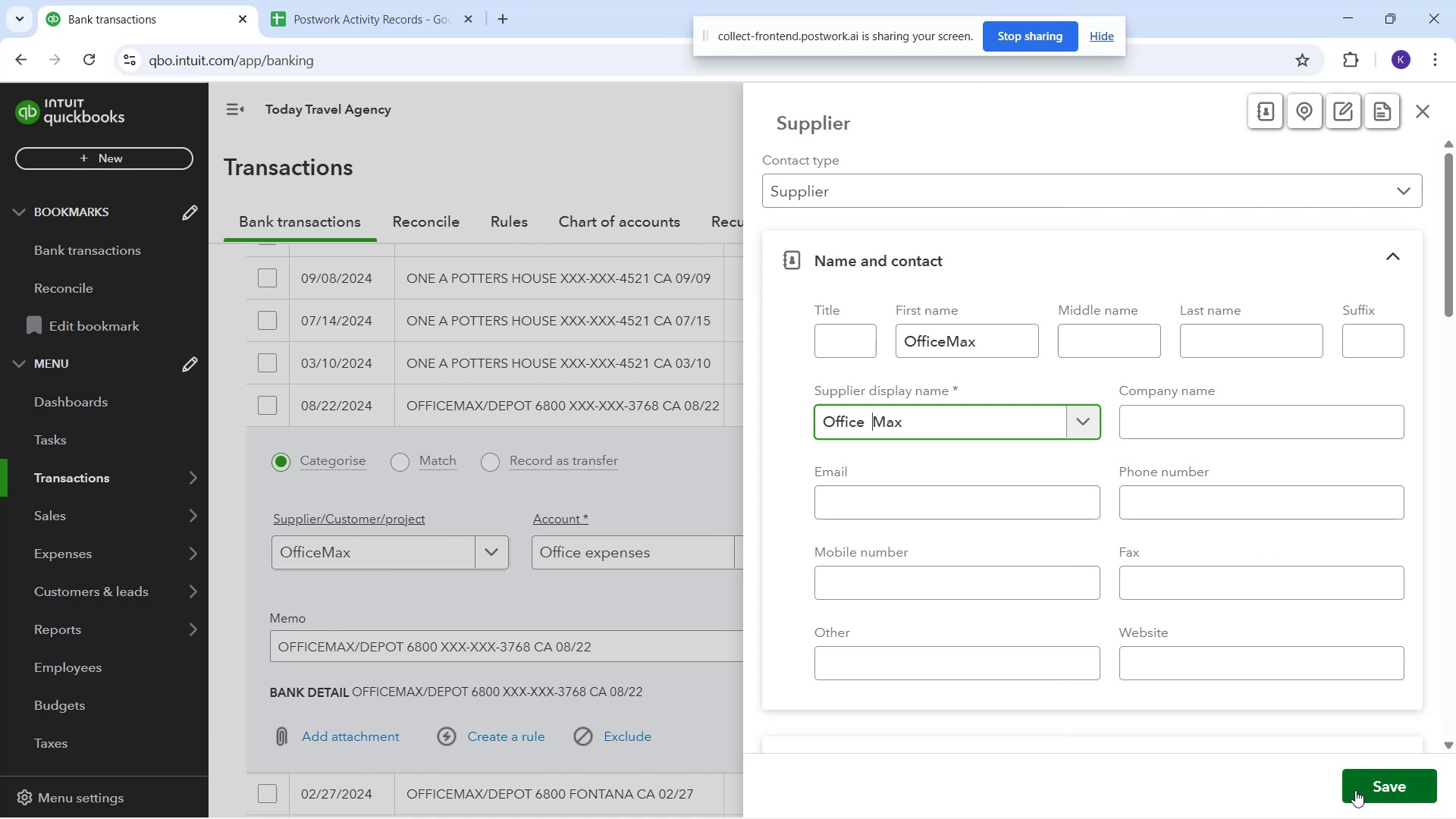 
key(Backspace)
 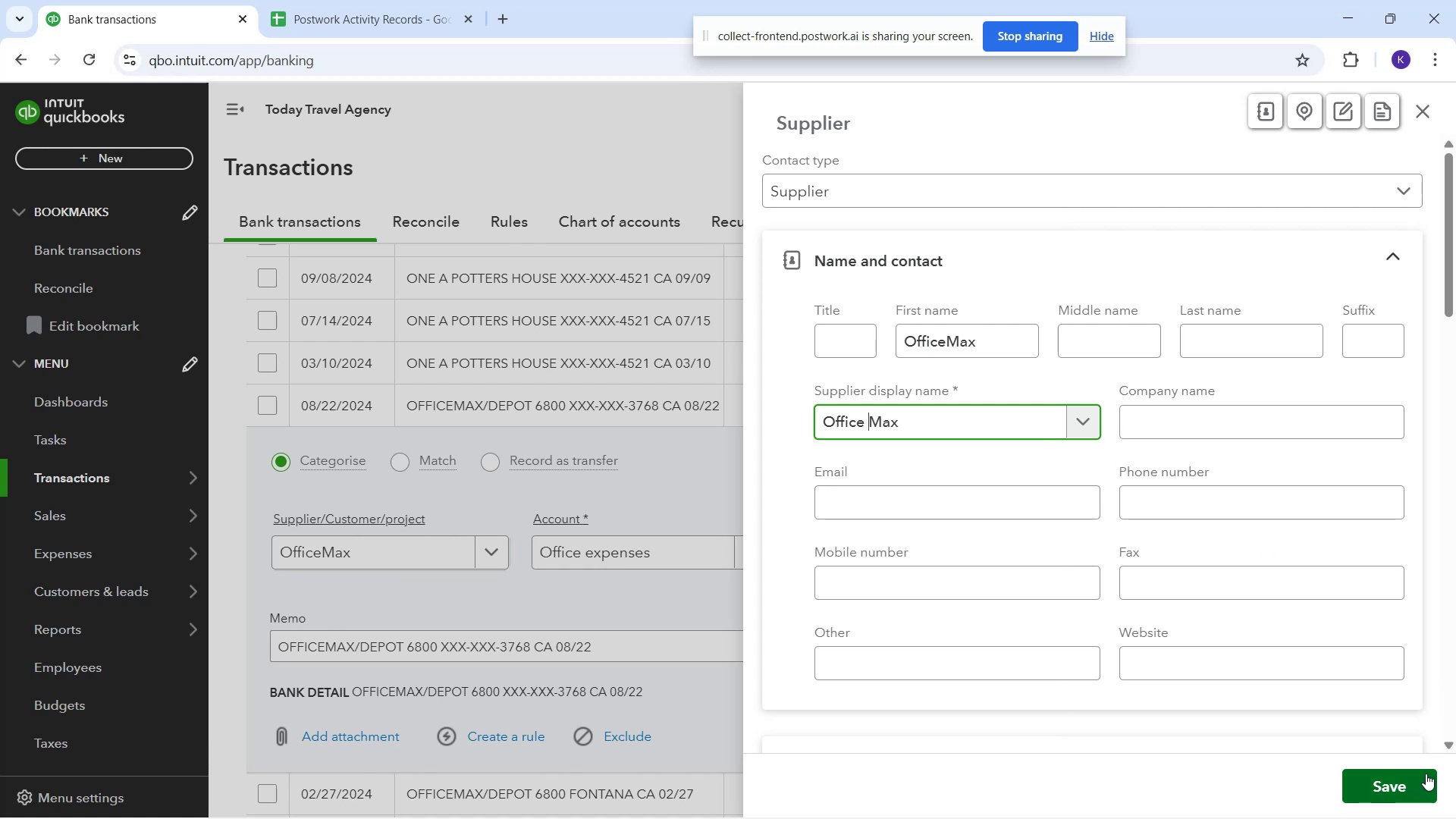 
left_click([1426, 774])
 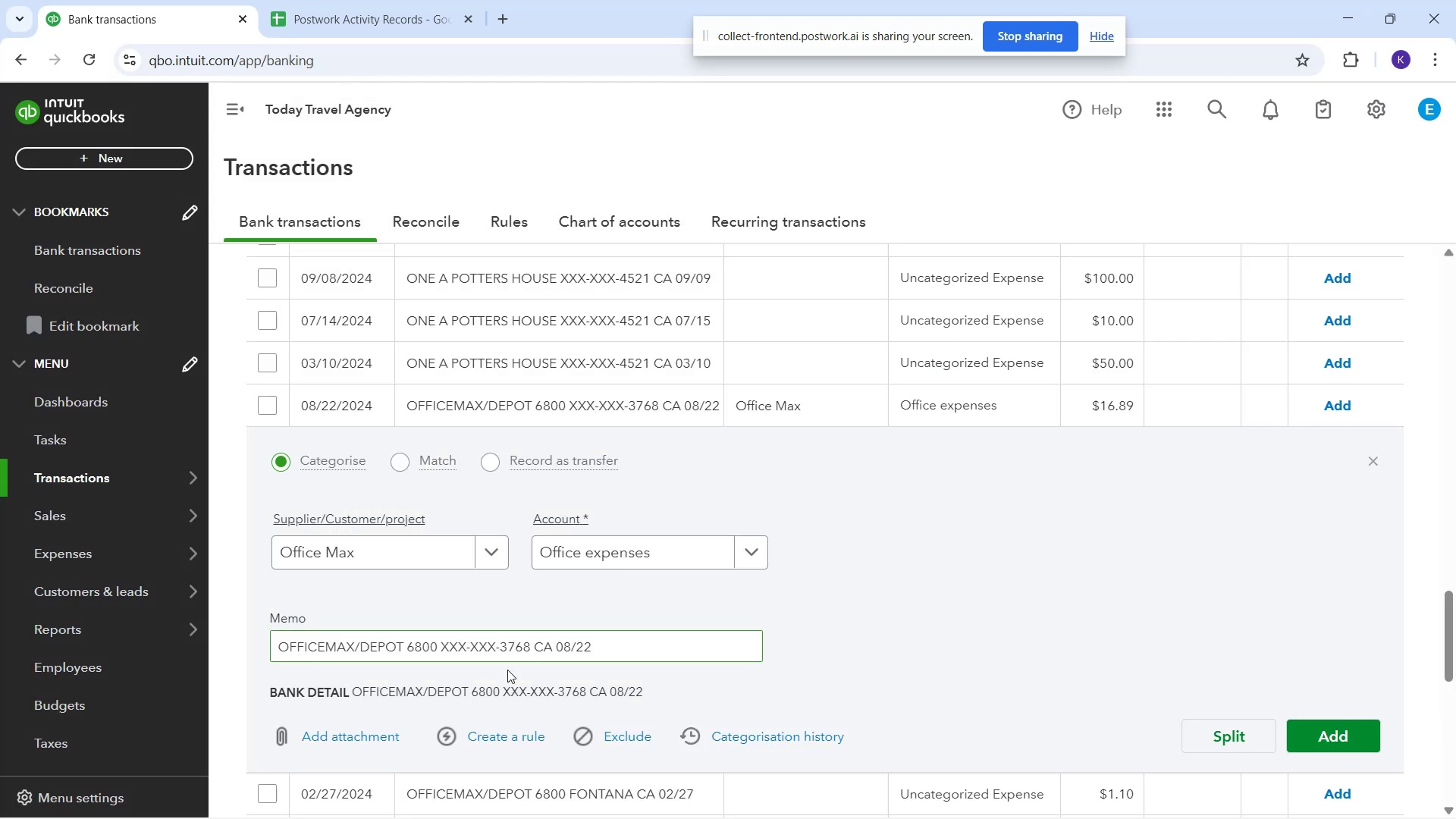 
left_click([512, 733])
 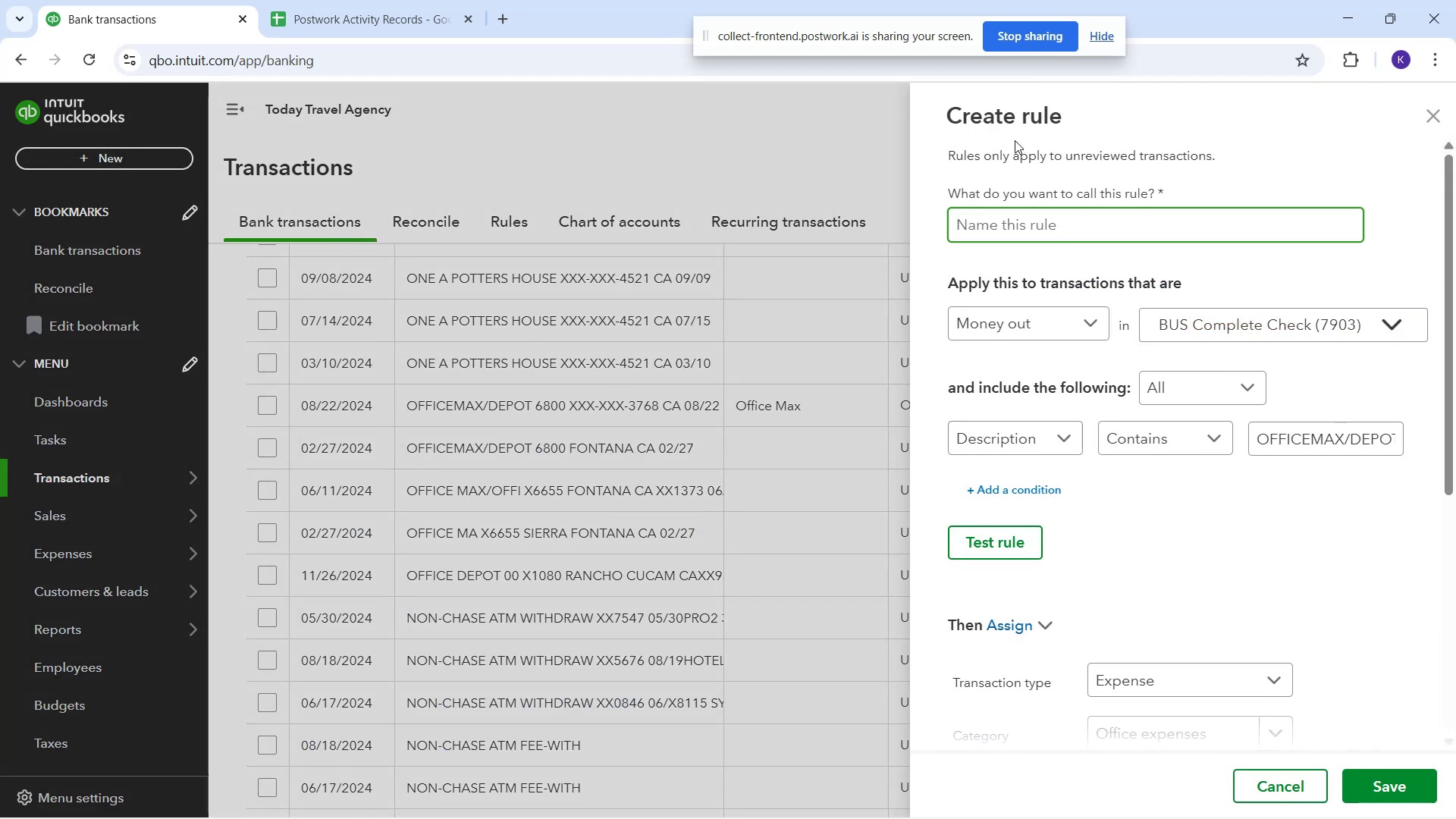 
hold_key(key=ShiftRight, duration=1.51)
 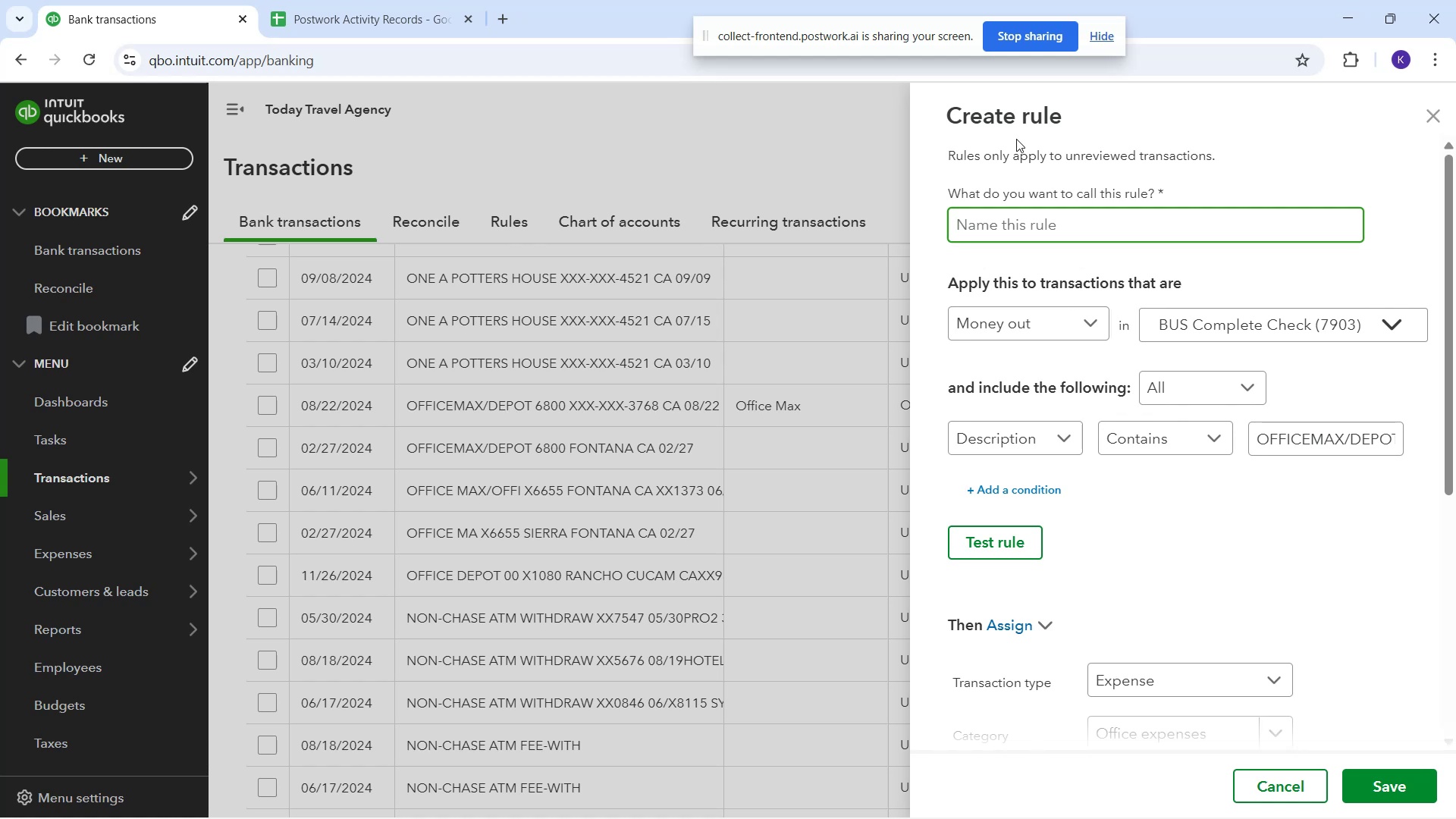 
type(Officemax)
 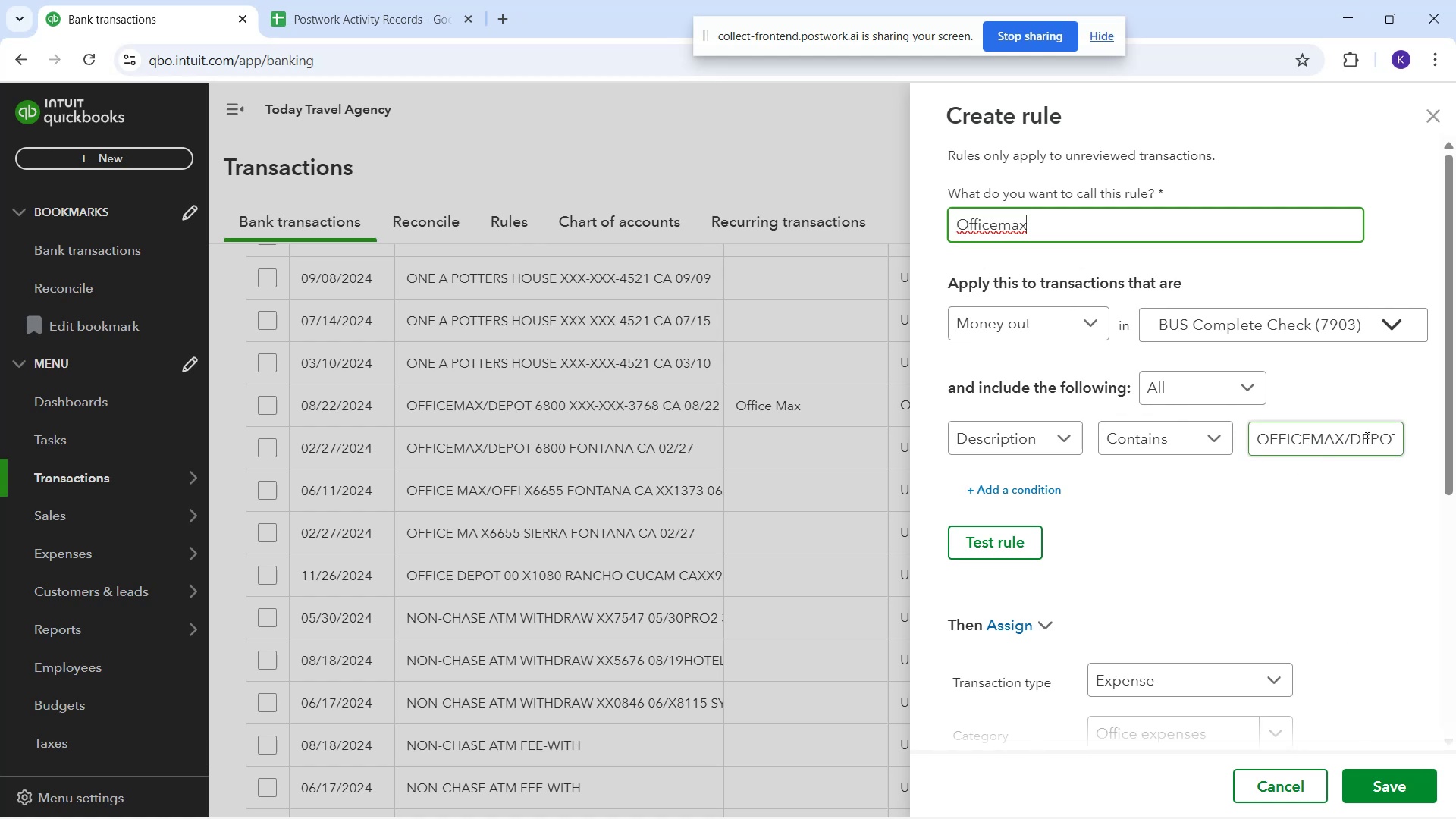 
left_click_drag(start_coordinate=[1345, 441], to_coordinate=[1455, 352])
 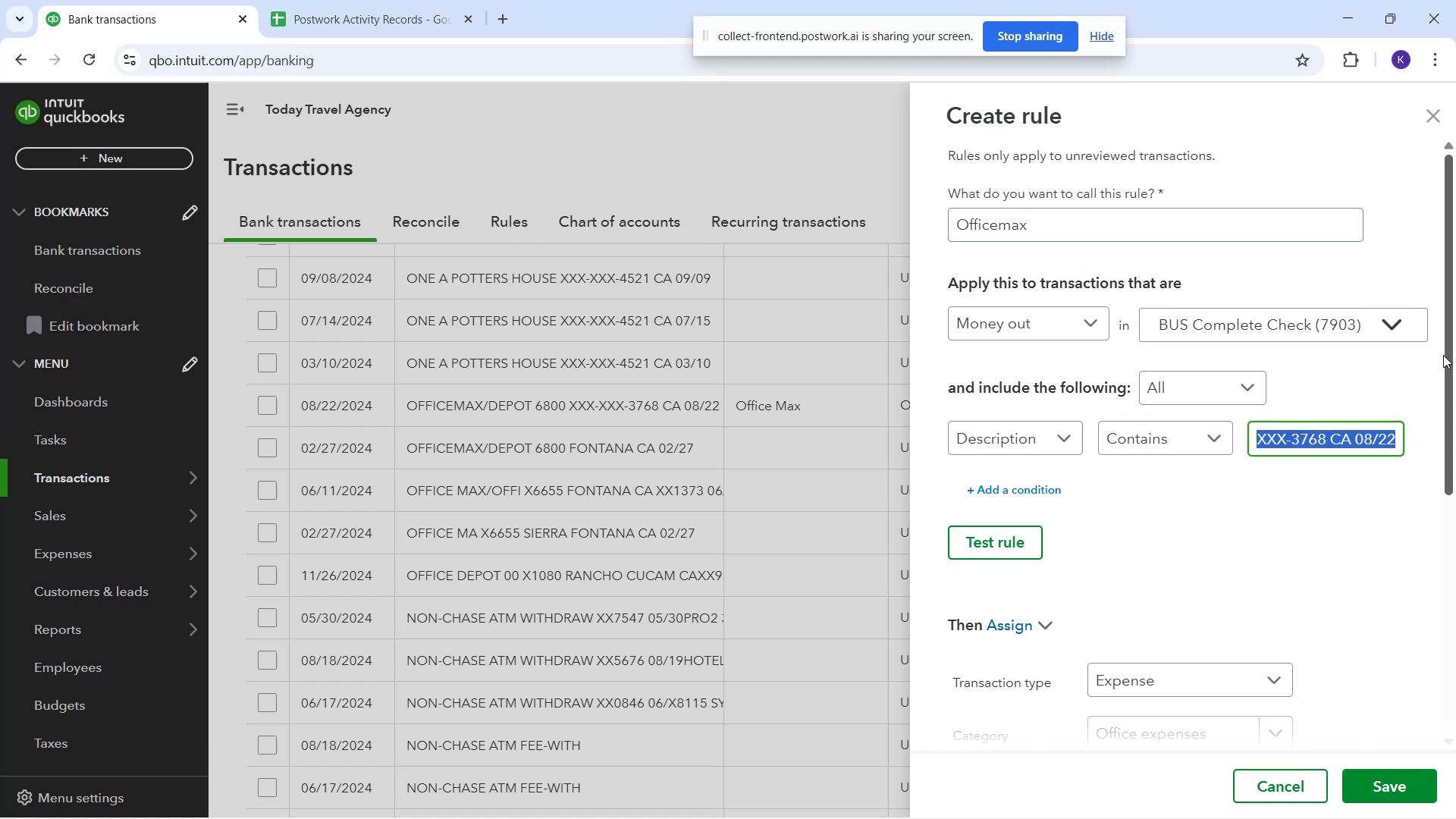 
key(Backspace)
 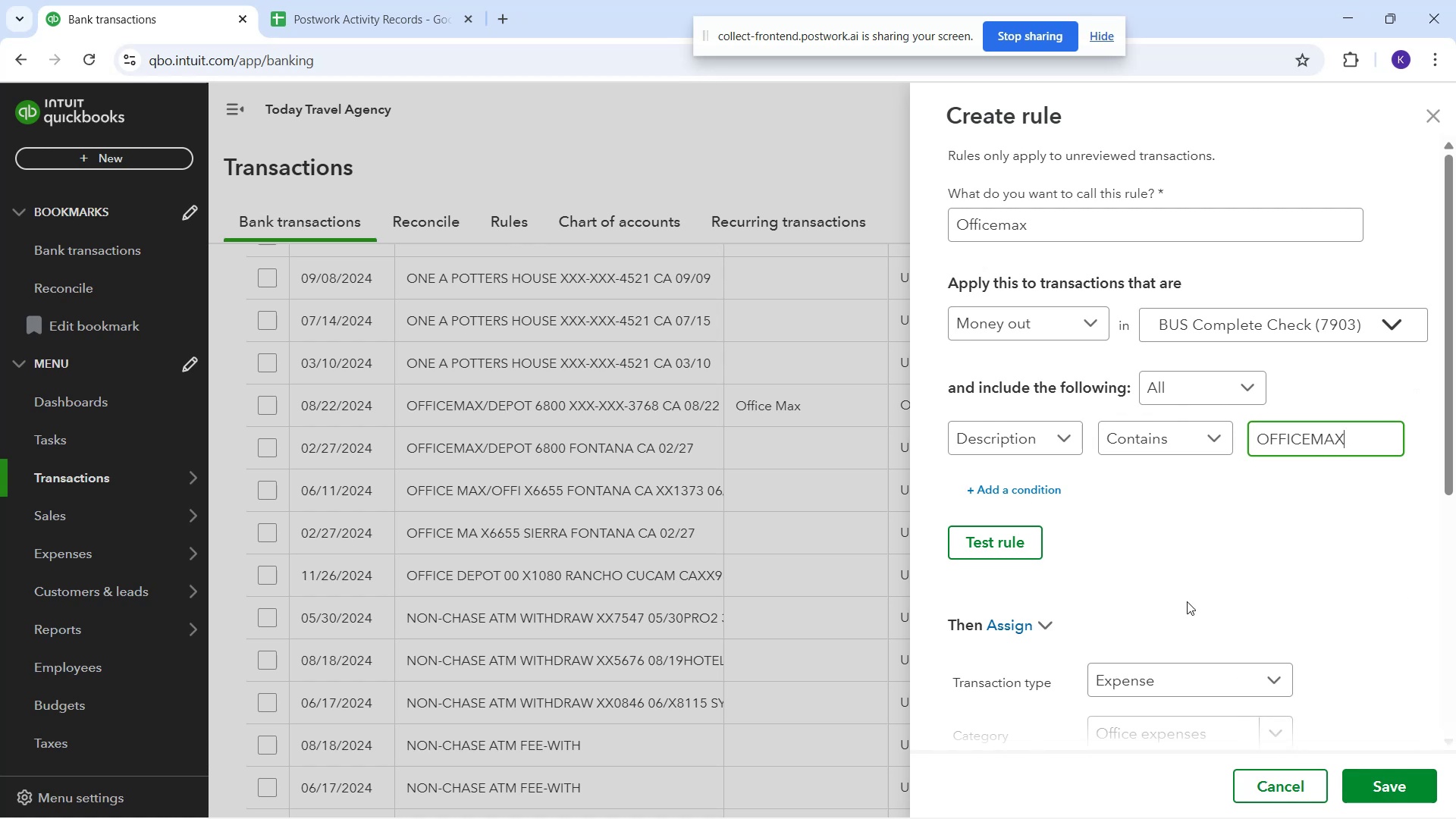 
left_click([1025, 545])
 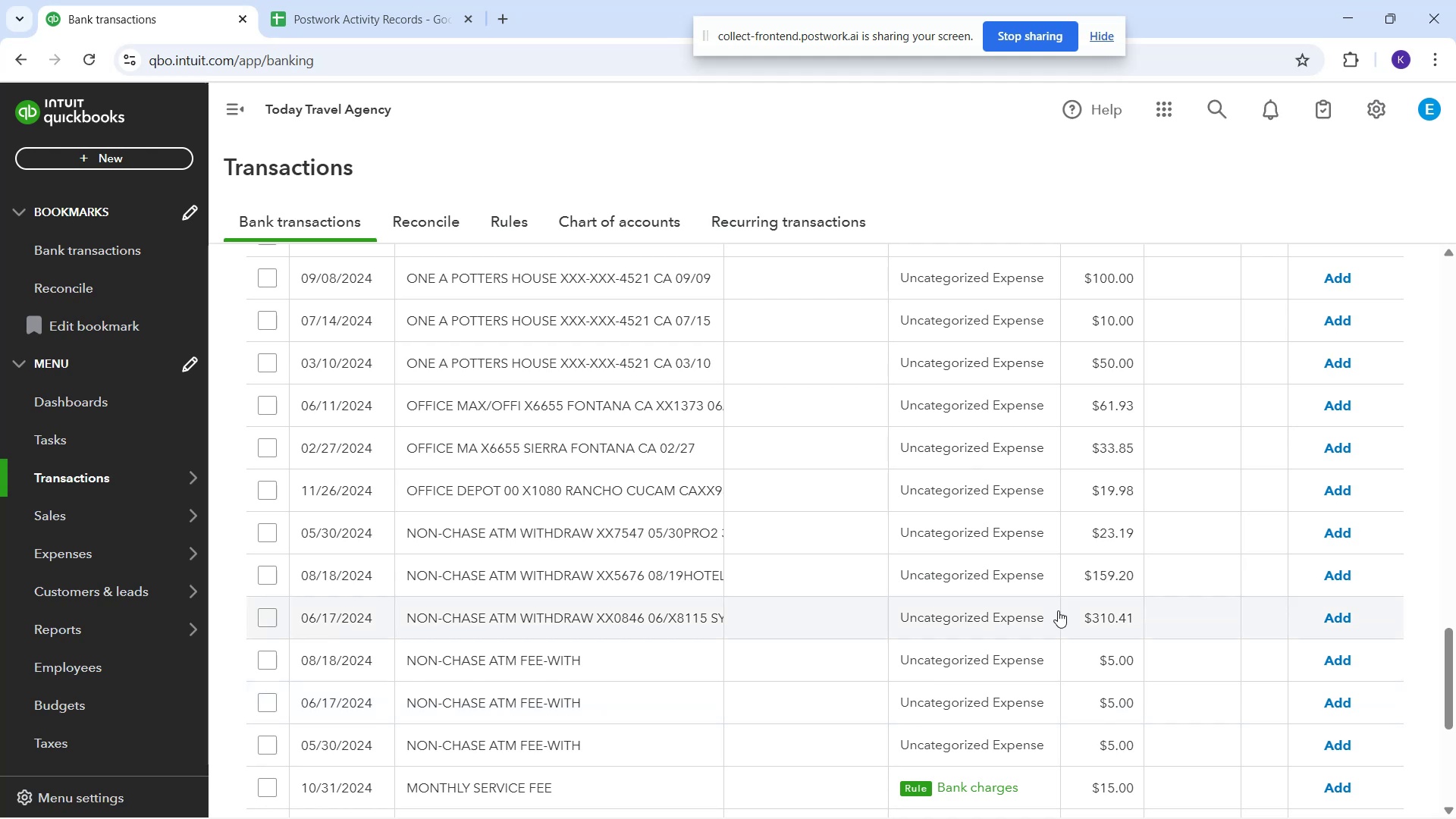 
wait(13.57)
 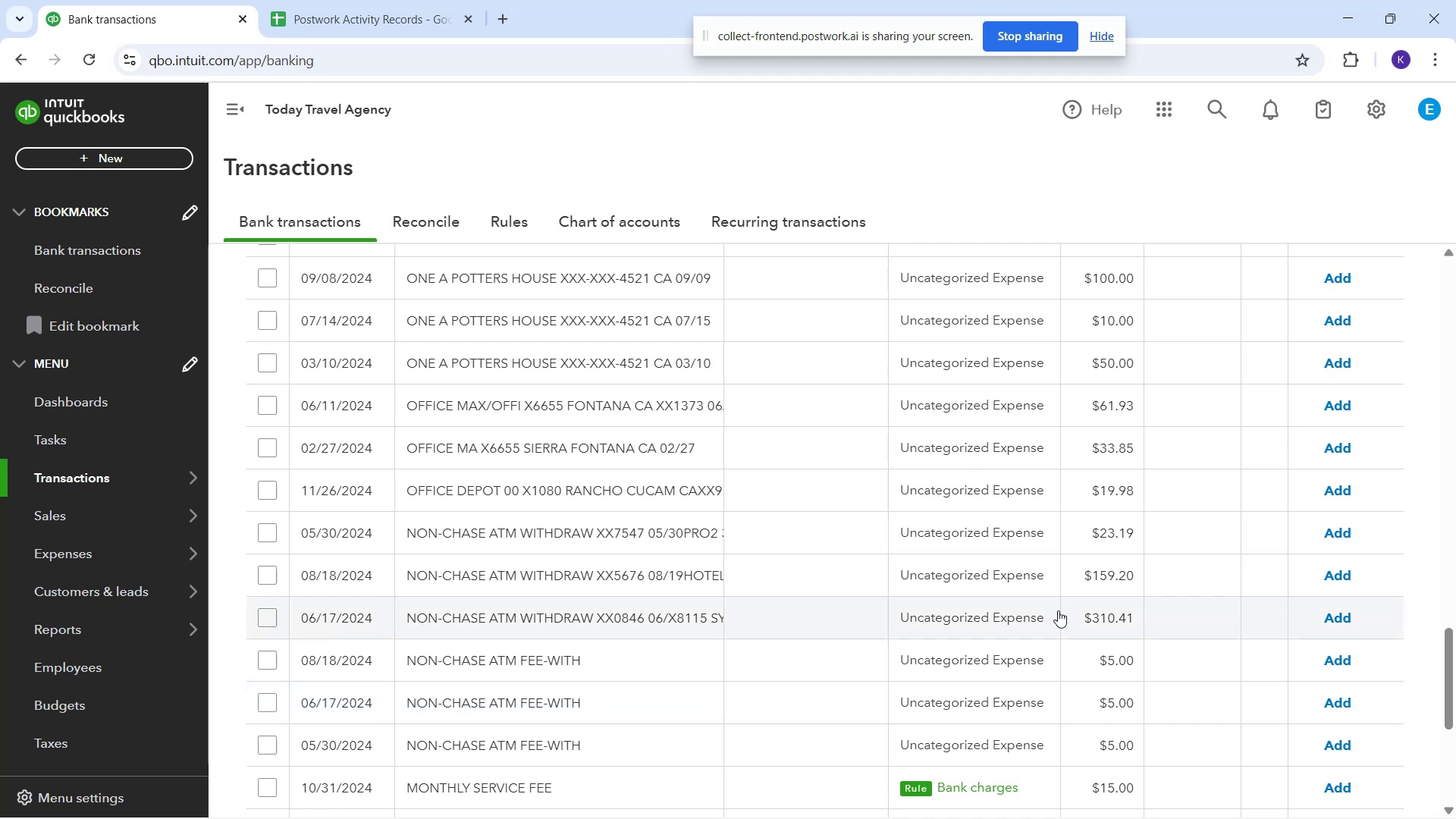 
left_click([579, 414])
 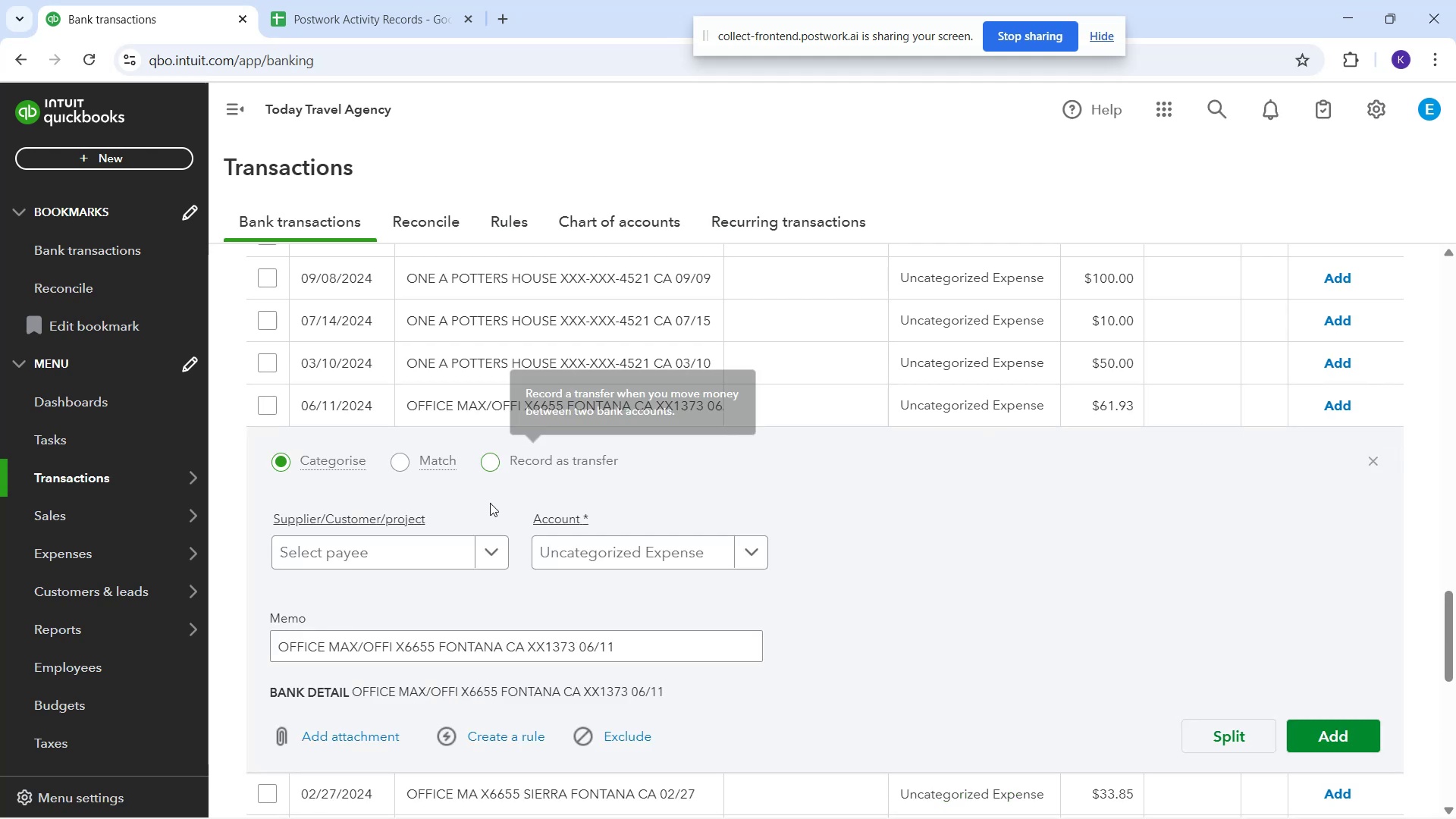 
left_click([440, 541])
 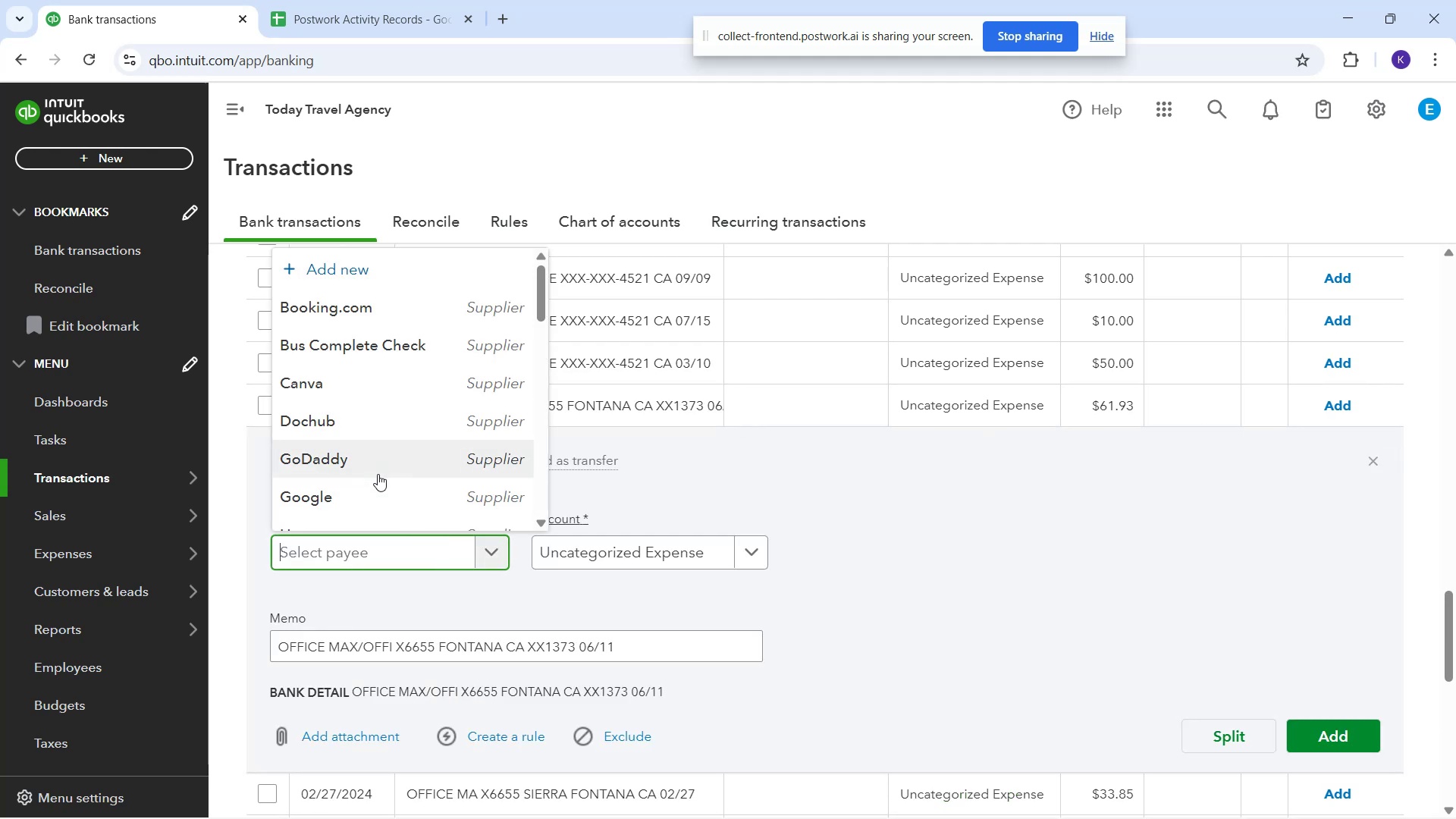 
type(off)
 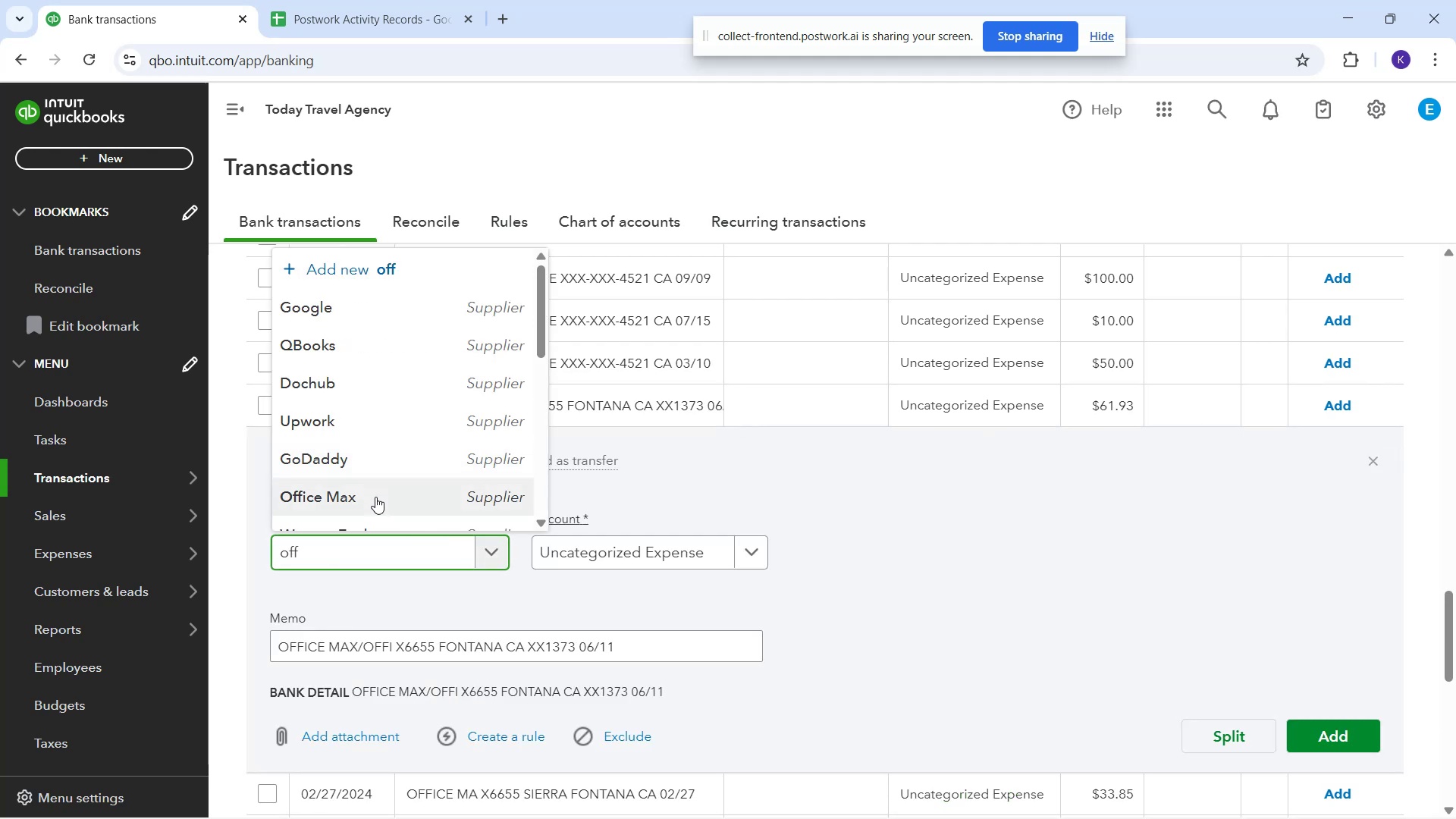 
left_click([375, 497])
 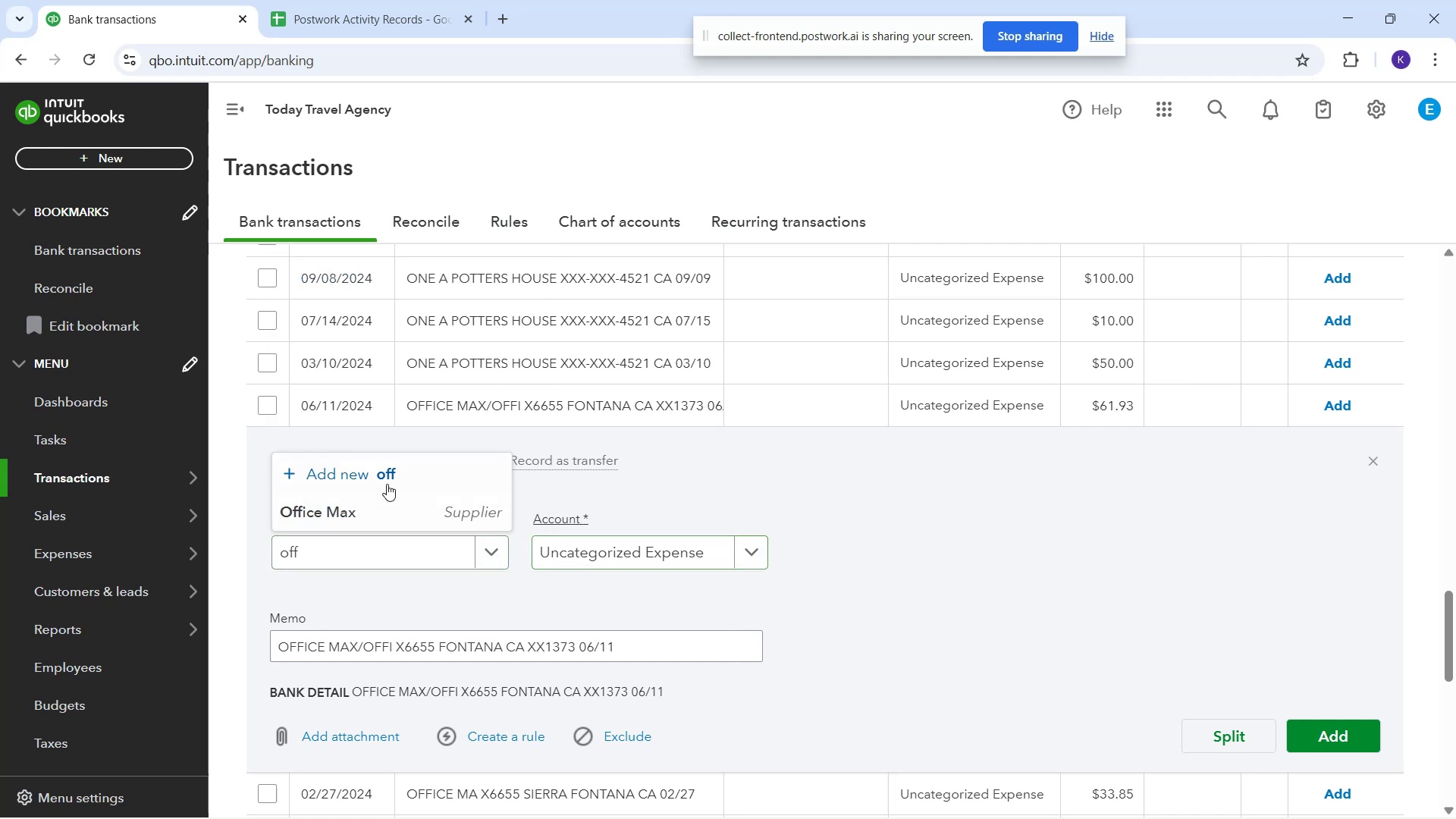 
left_click([397, 508])
 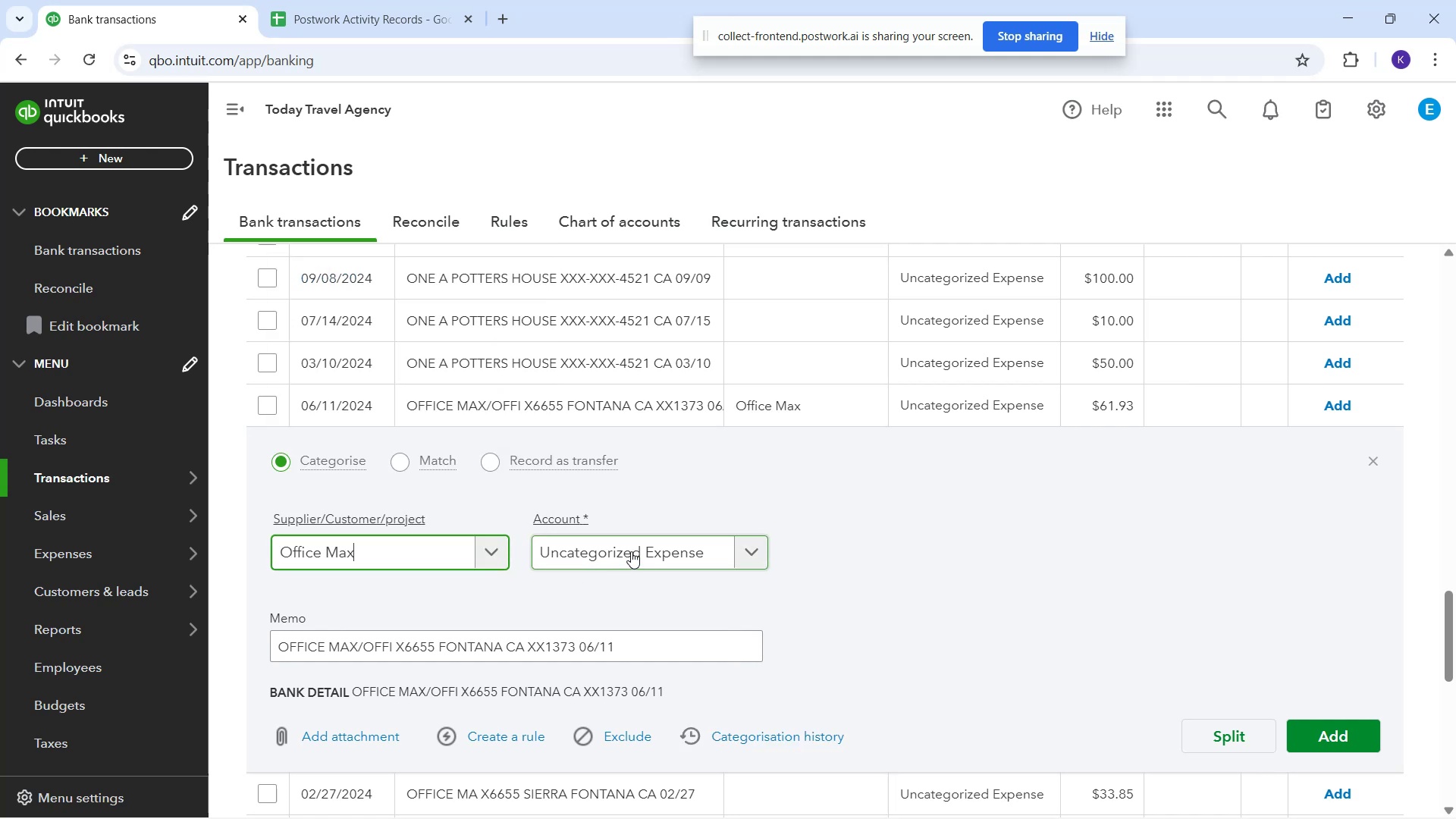 
left_click([631, 551])
 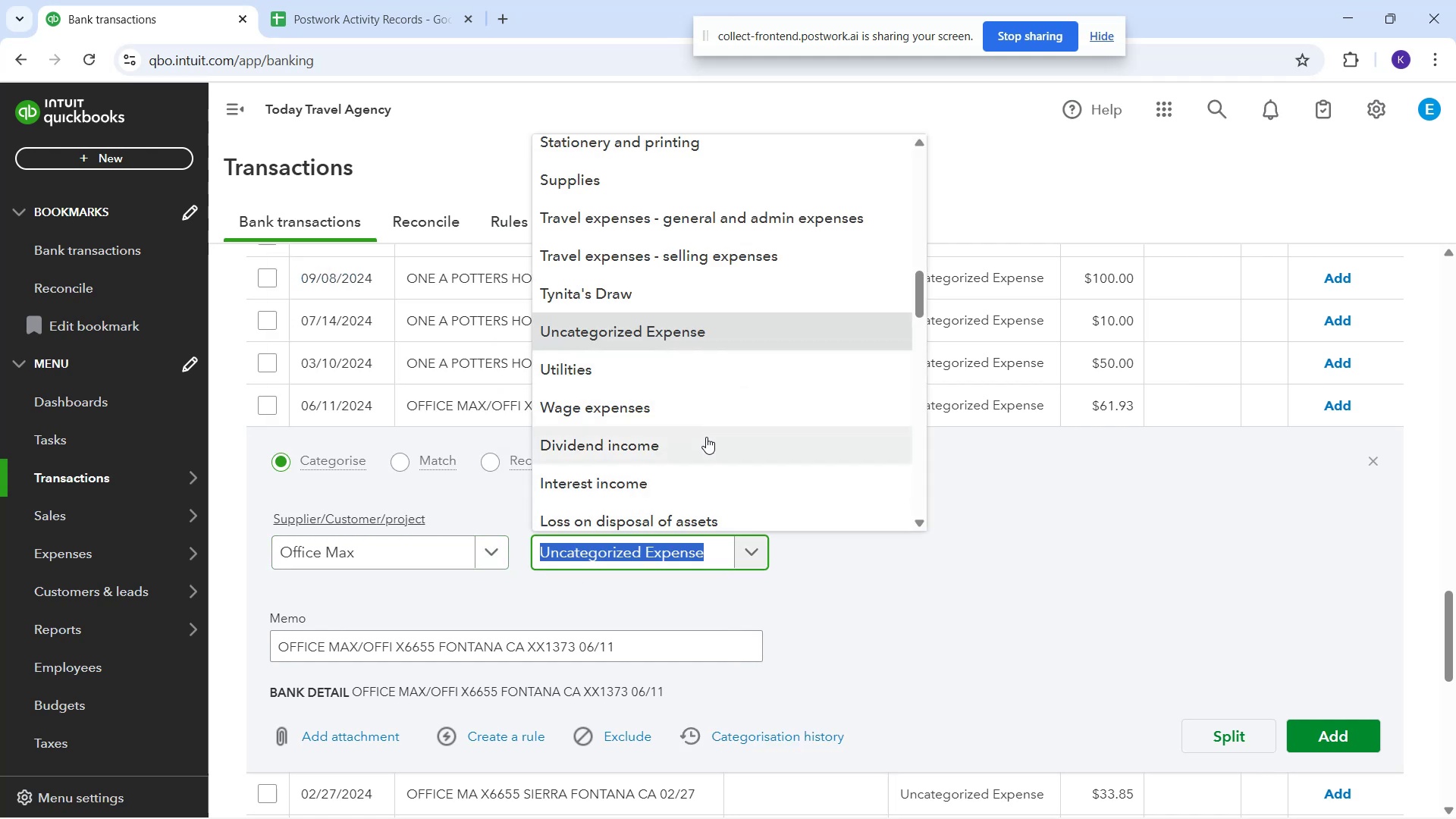 
wait(5.11)
 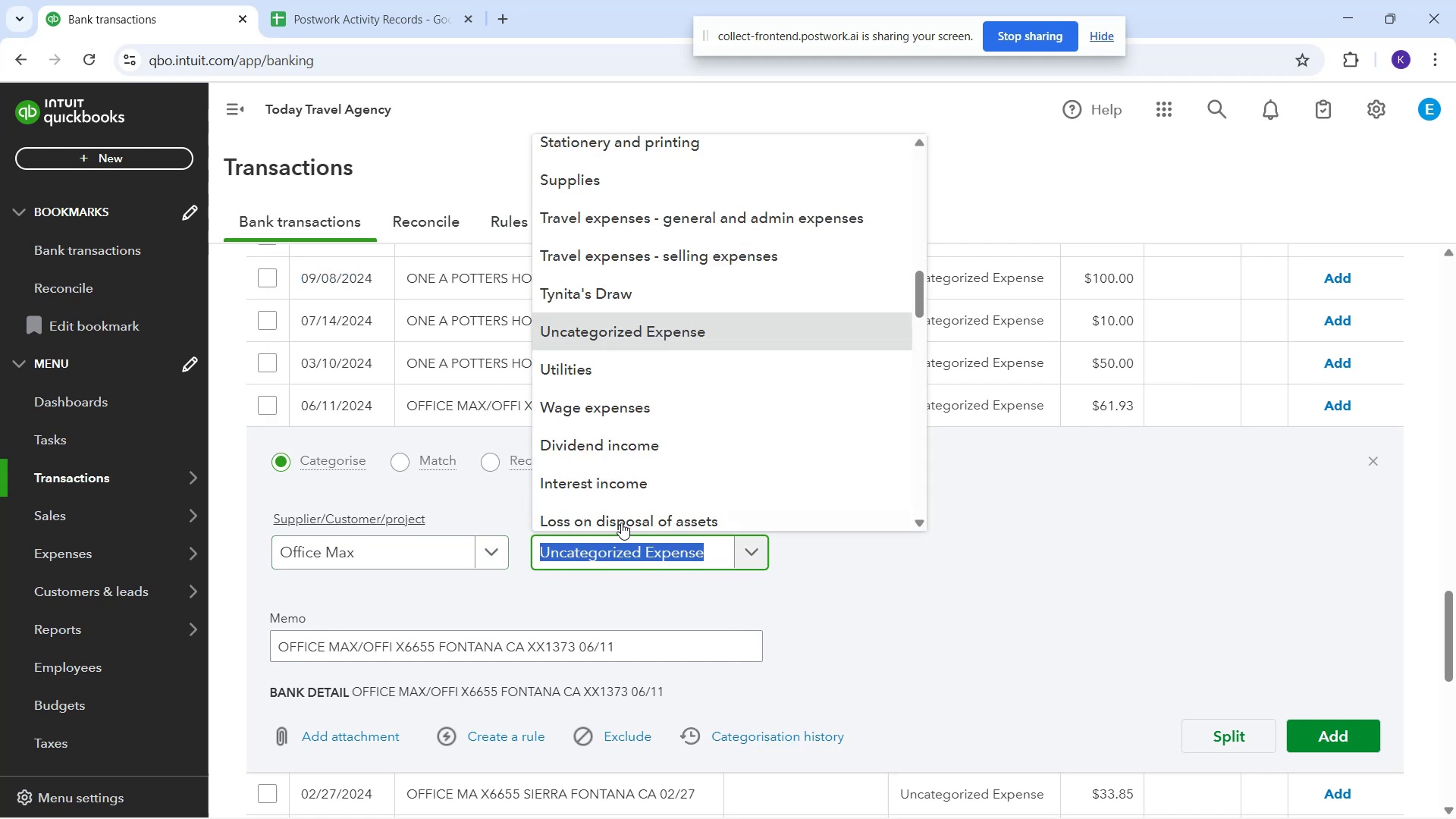 
type(off)
 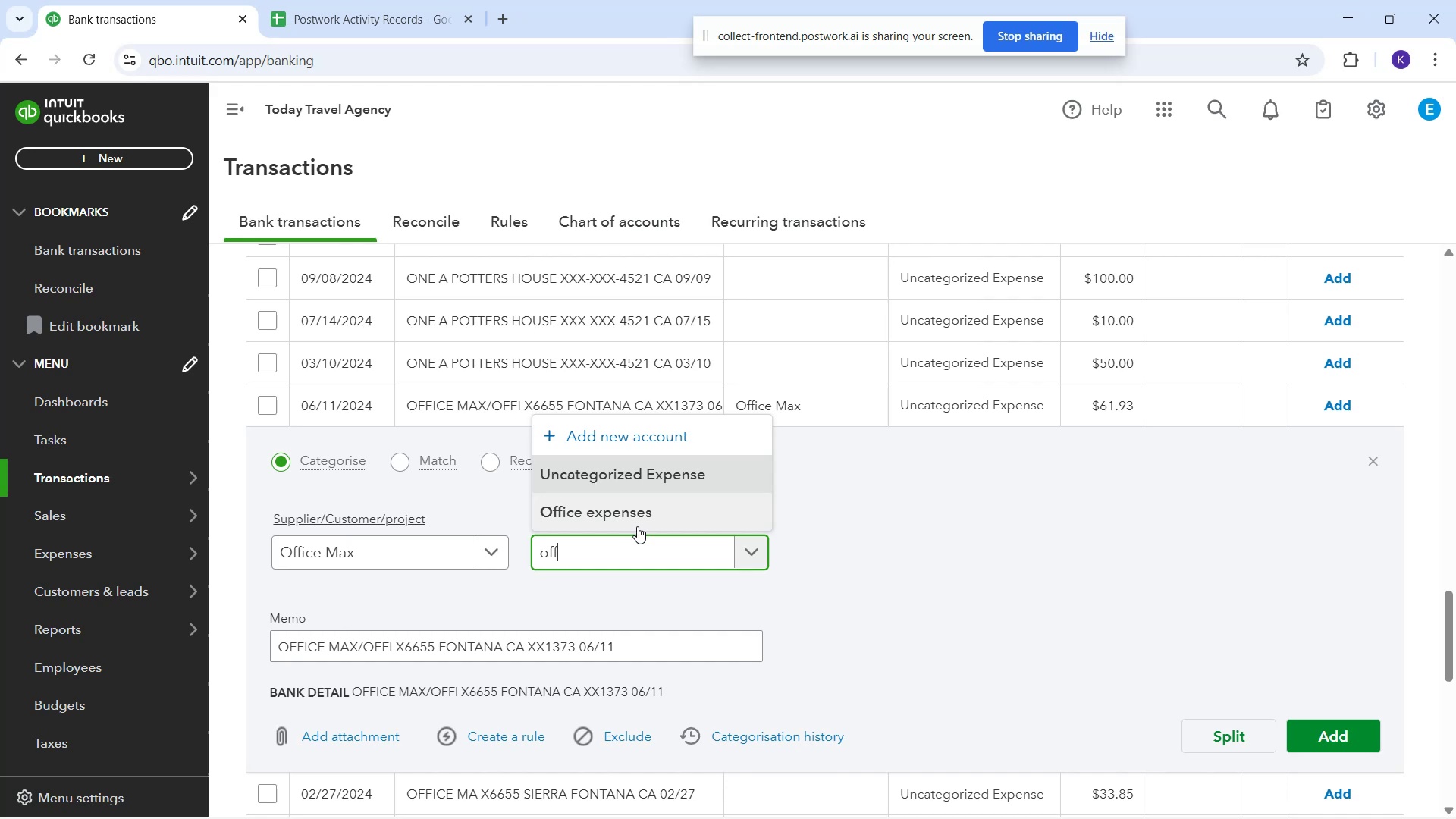 
left_click([631, 518])
 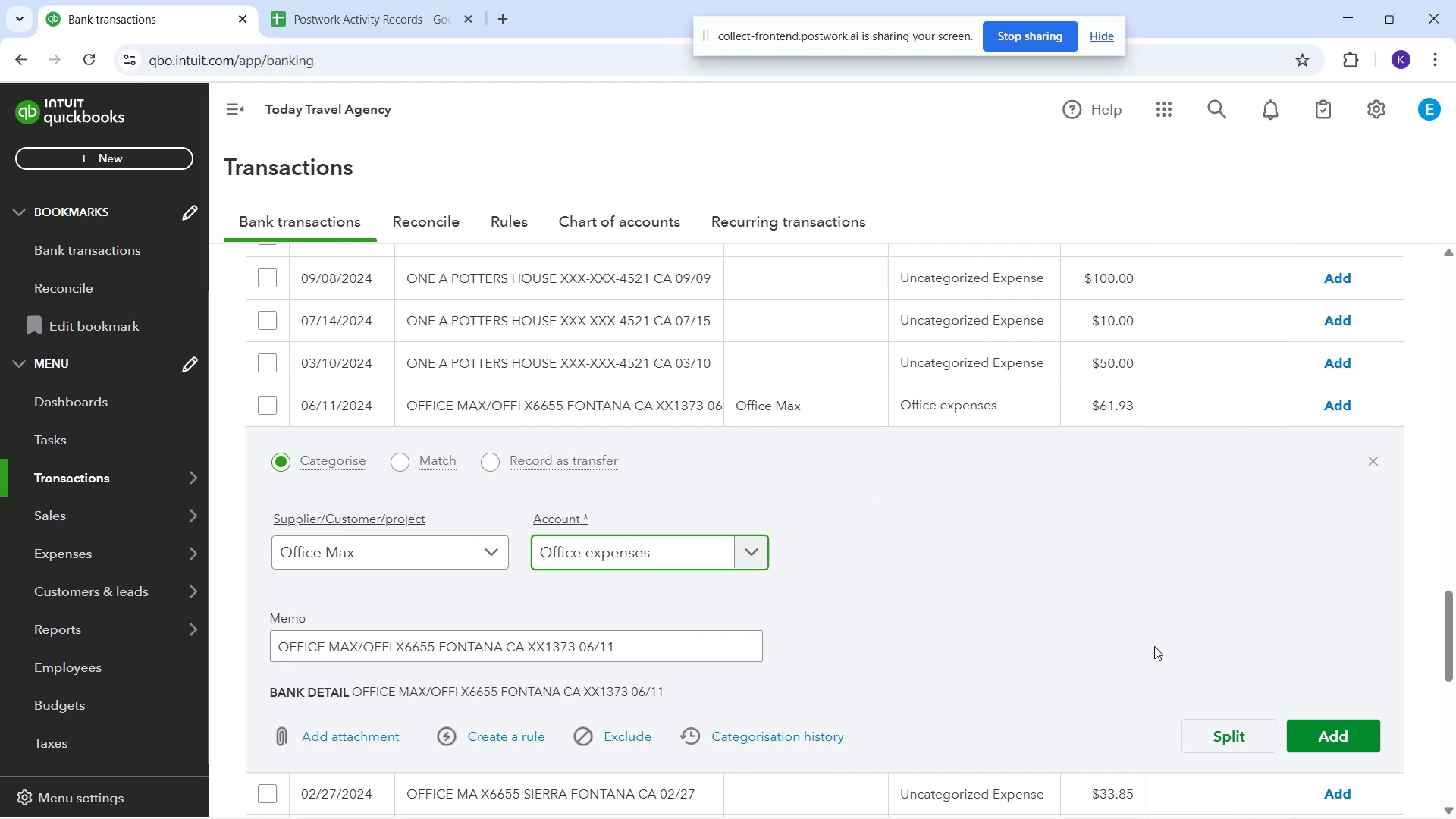 
scroll: coordinate [893, 658], scroll_direction: down, amount: 2.0
 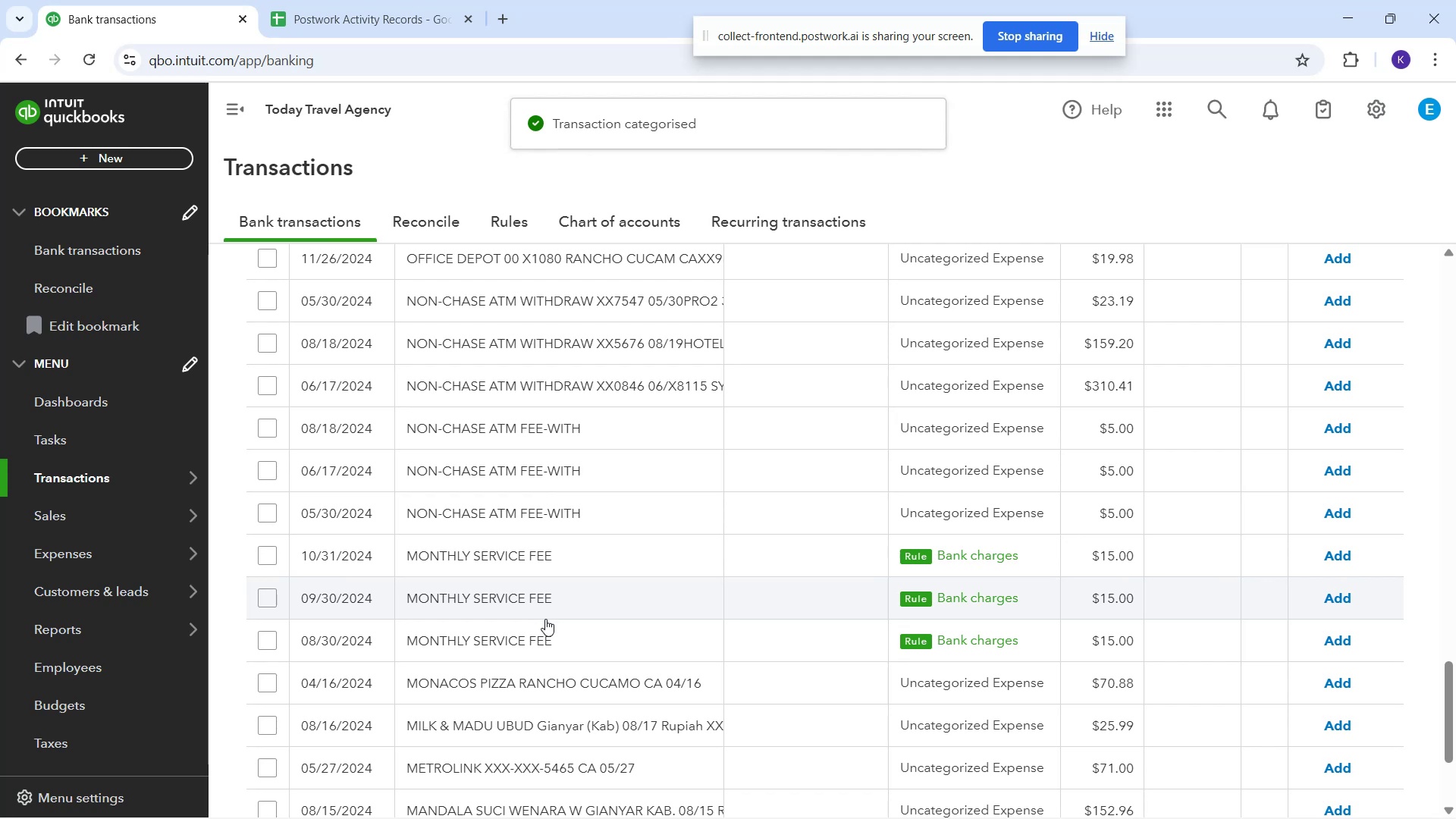 
wait(11.02)
 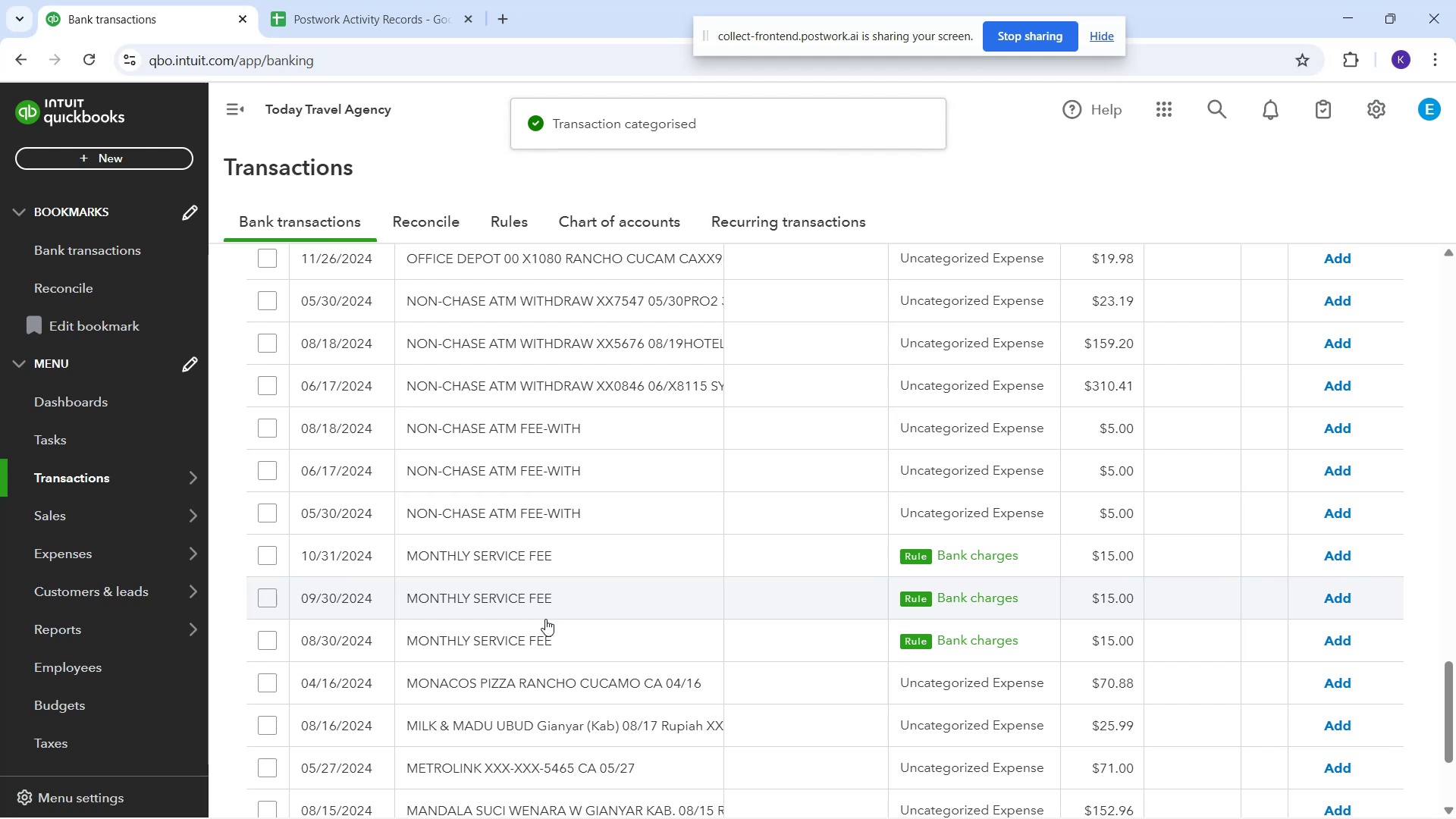 
scroll: coordinate [764, 588], scroll_direction: down, amount: 3.0
 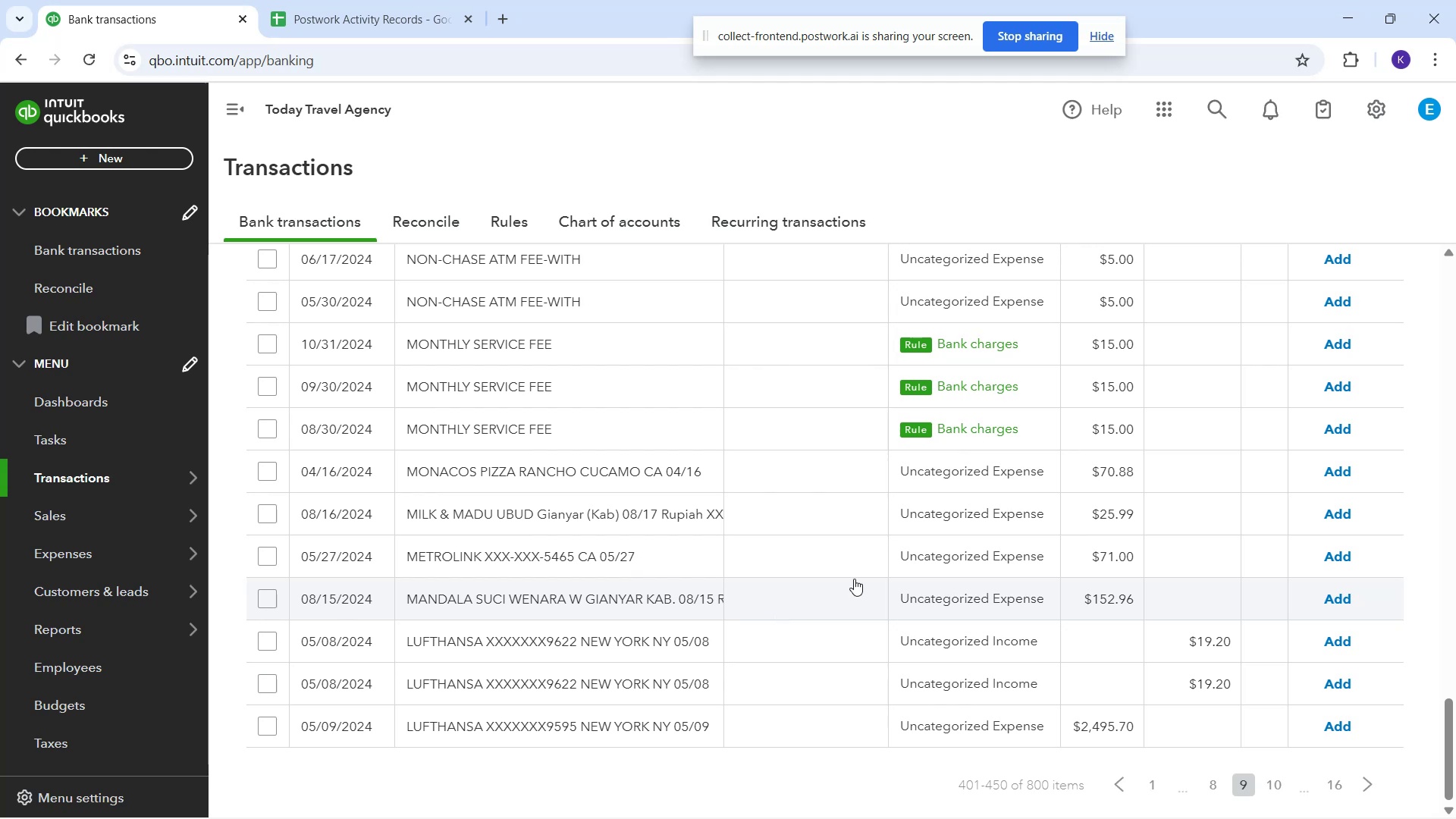 
wait(6.4)
 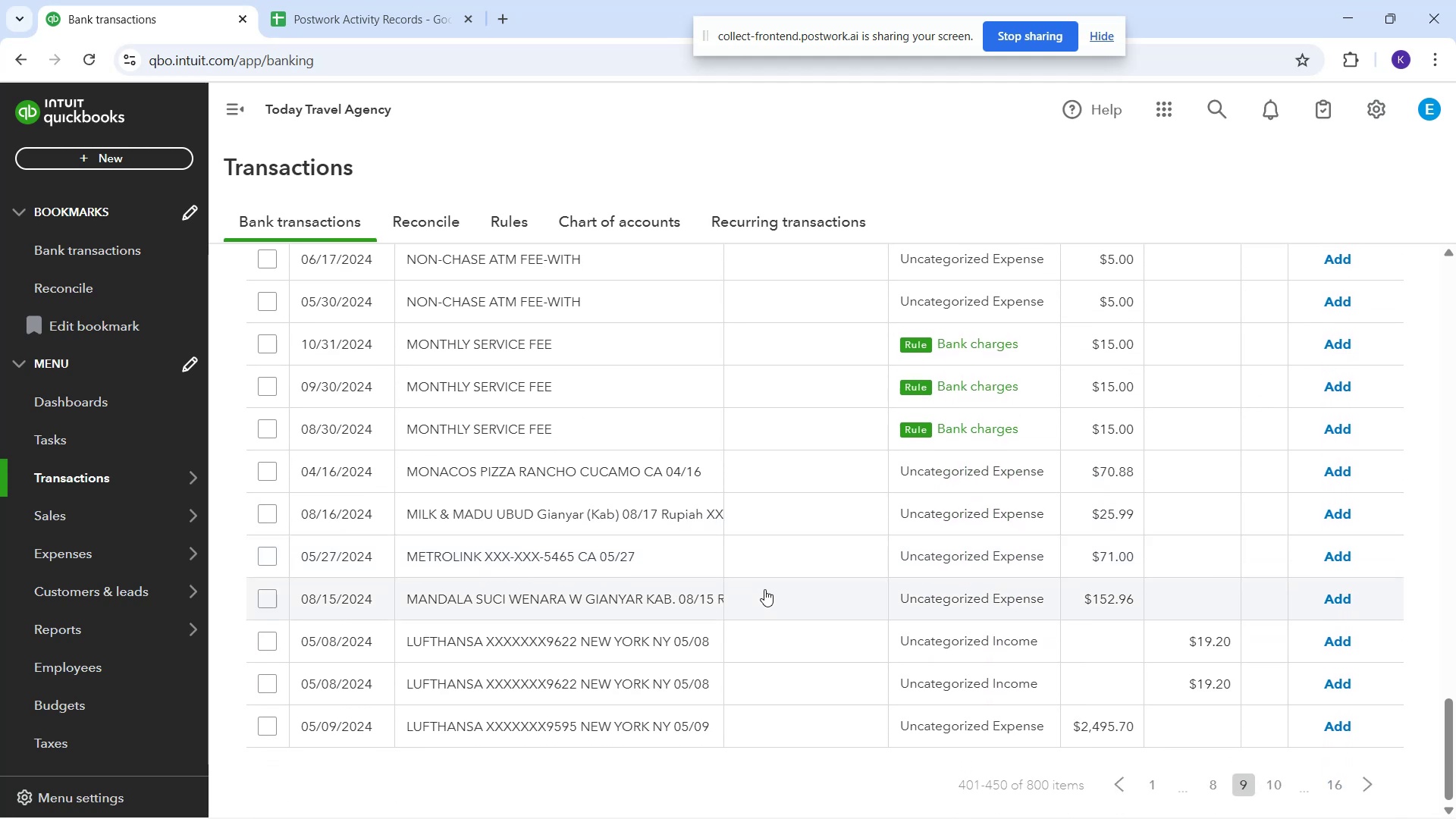 
left_click([814, 554])
 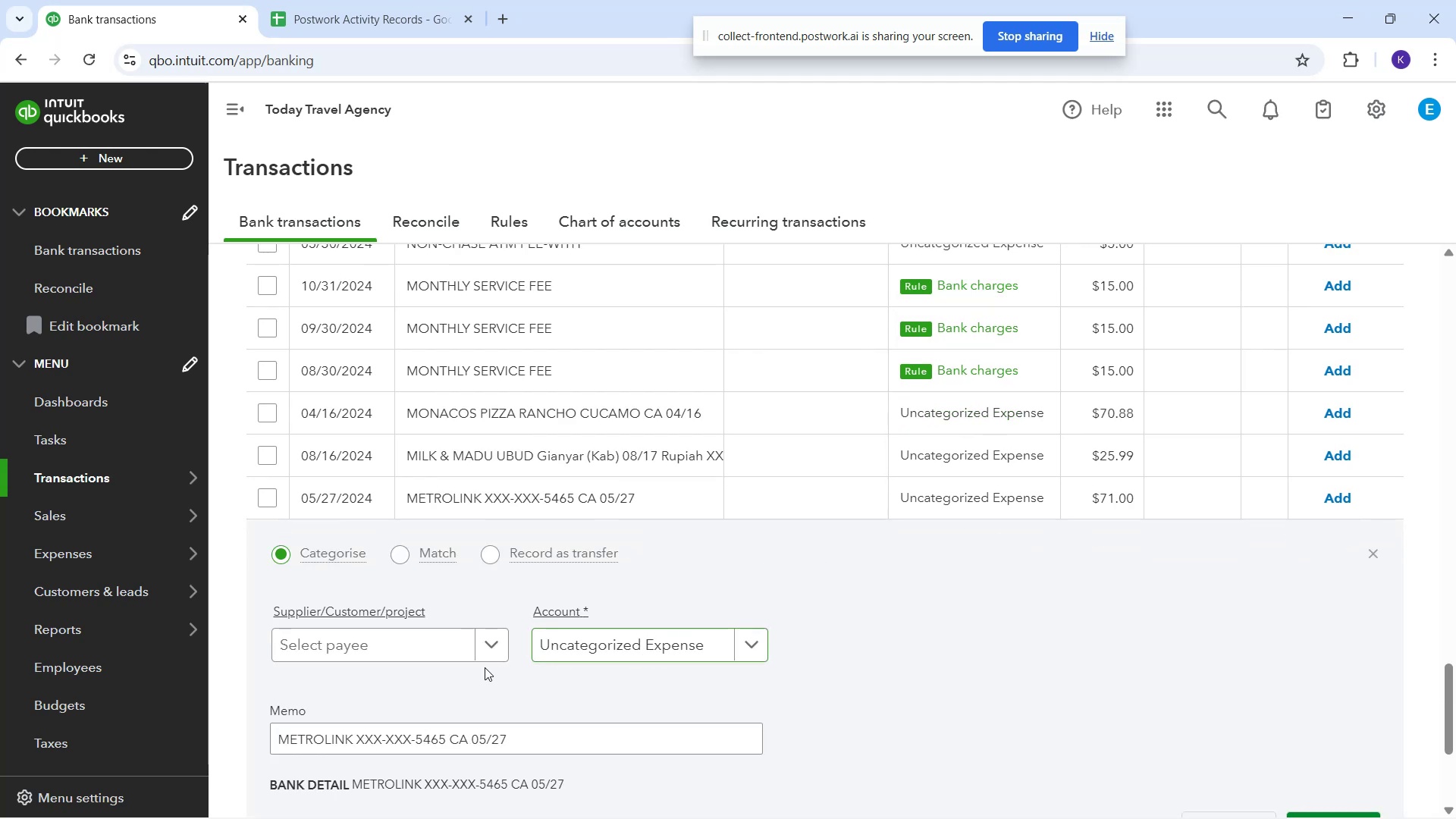 
left_click([412, 655])
 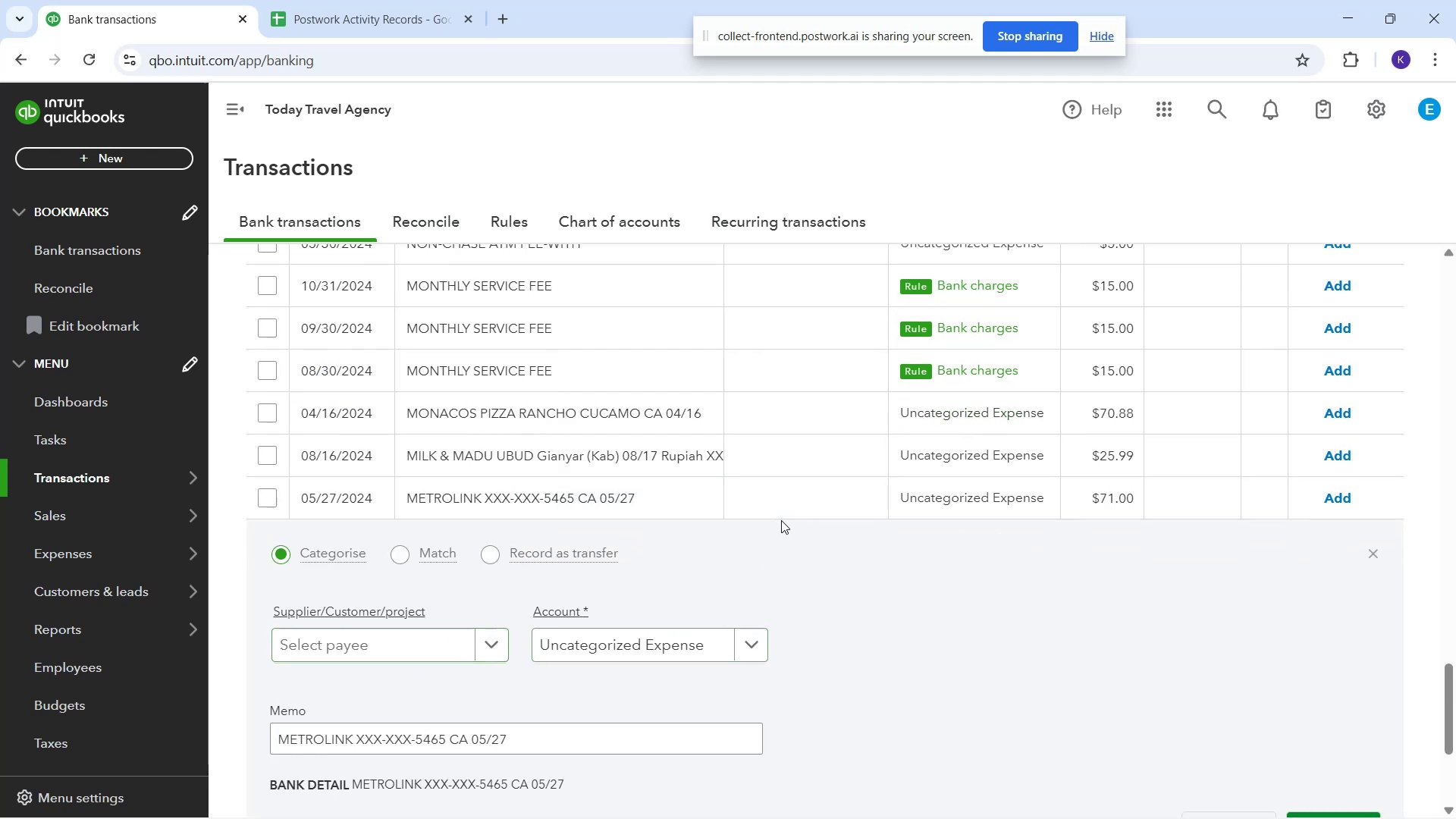 
scroll: coordinate [670, 607], scroll_direction: up, amount: 7.0
 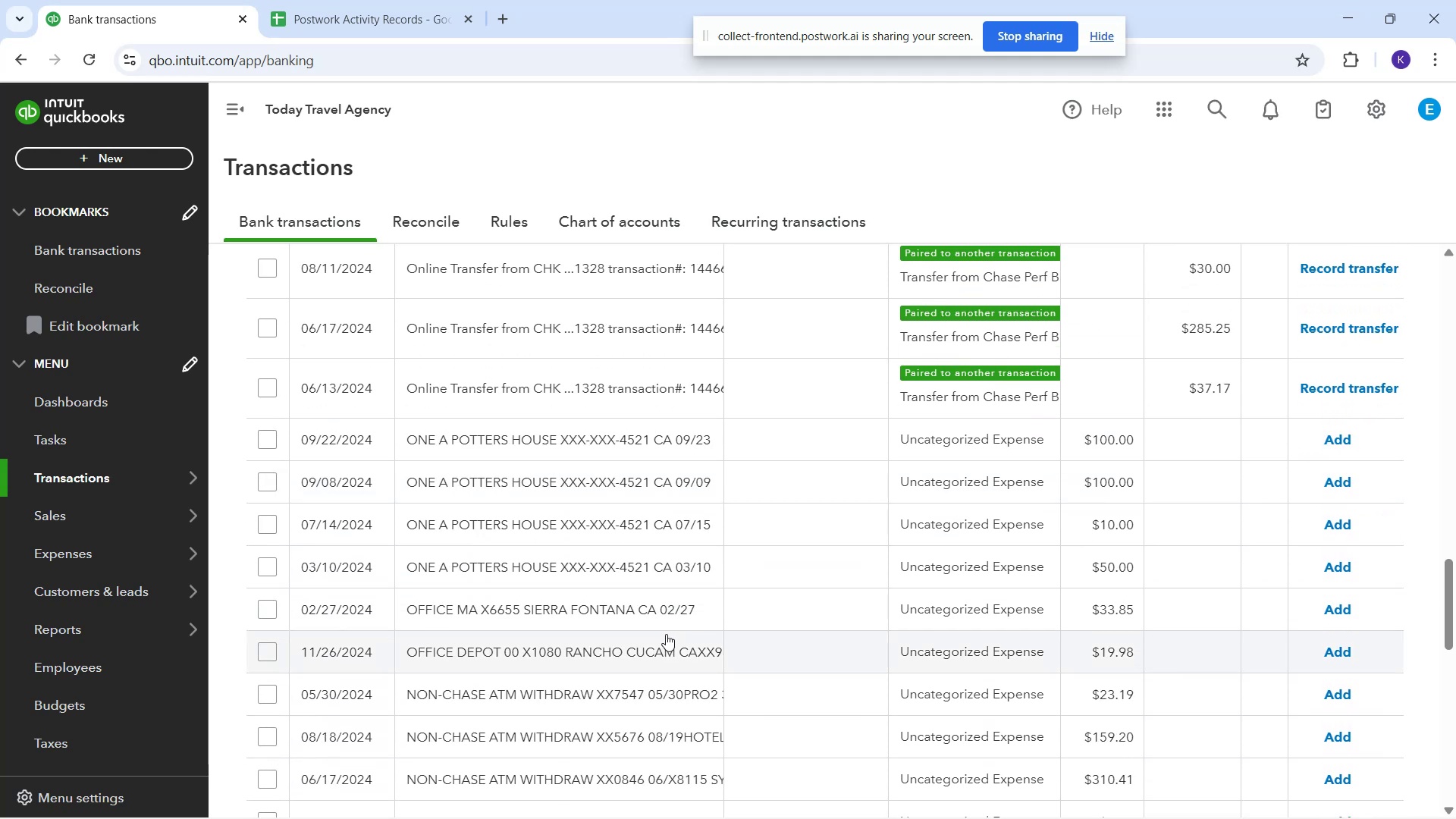 
left_click([651, 612])
 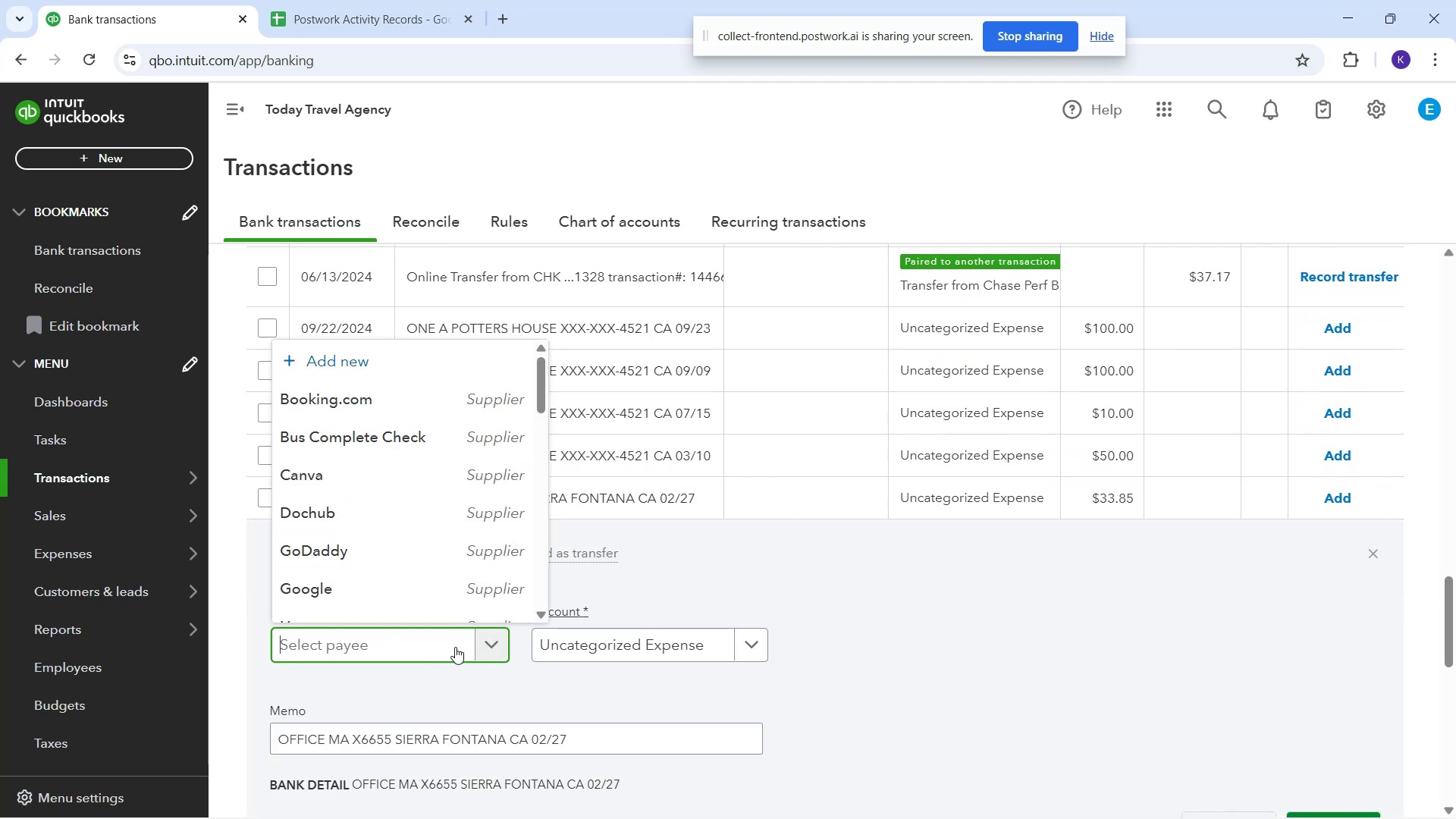 
type(off)
 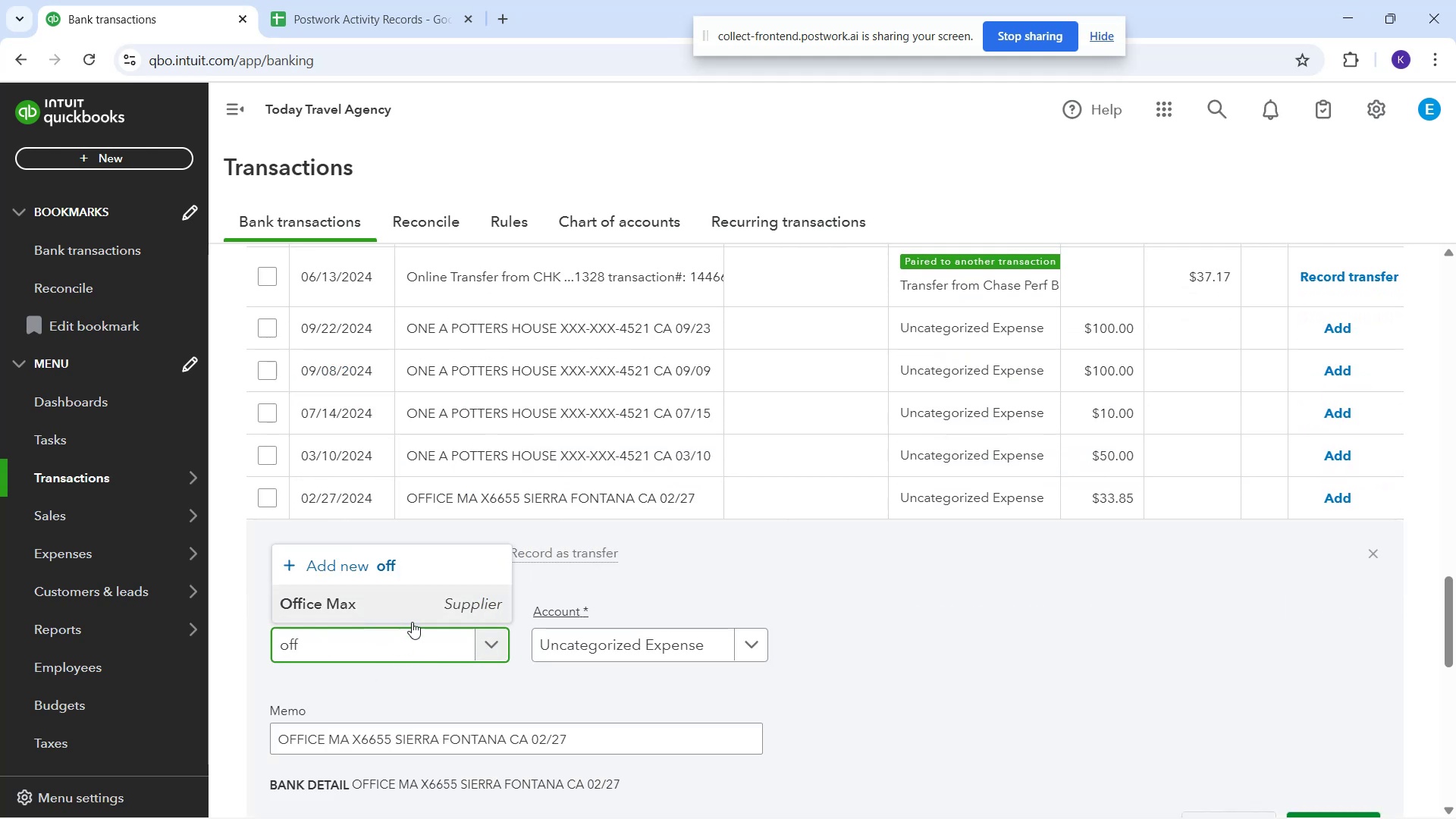 
left_click([411, 618])
 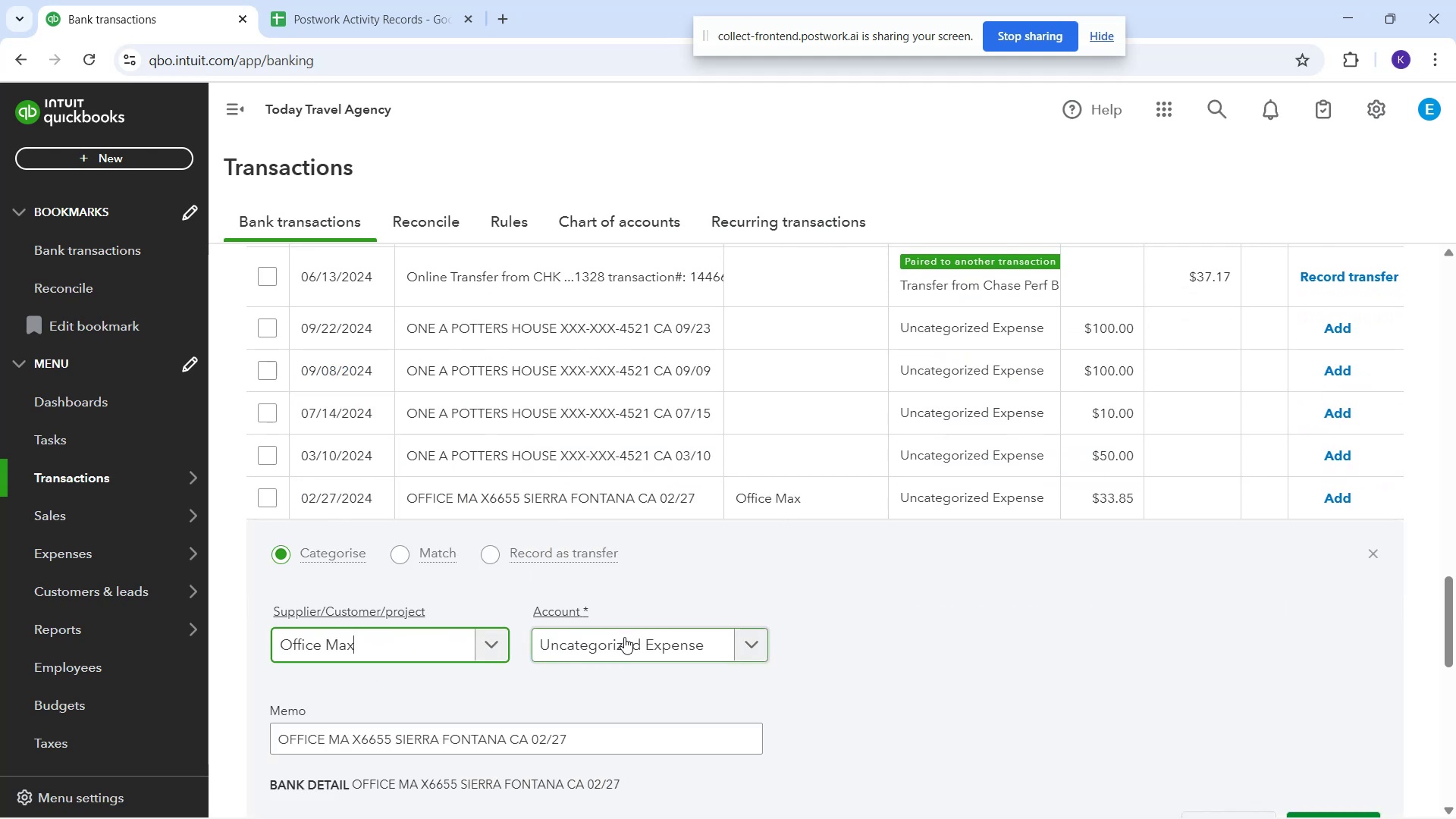 
left_click([624, 637])
 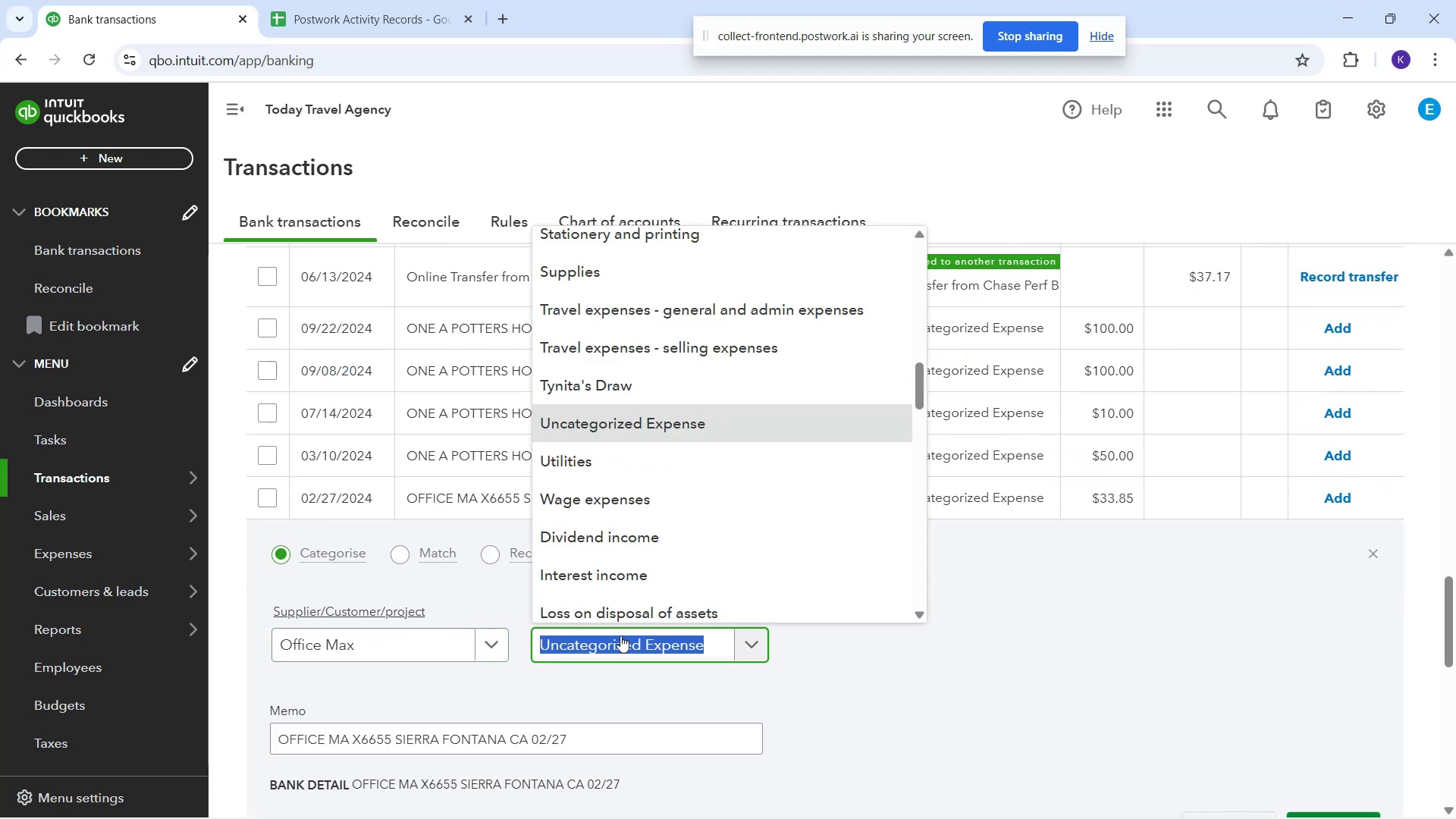 
type(off)
 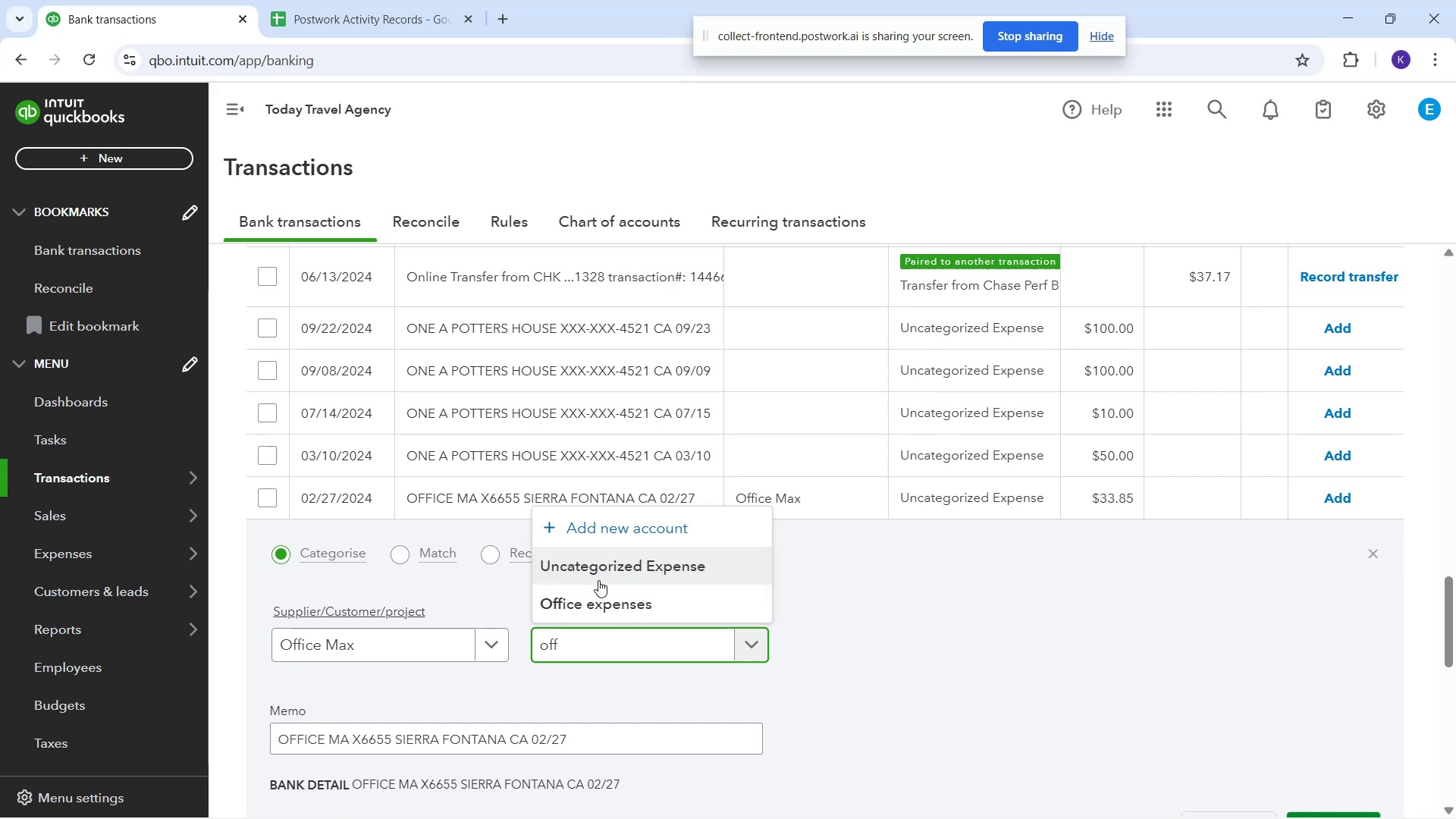 
left_click([608, 599])
 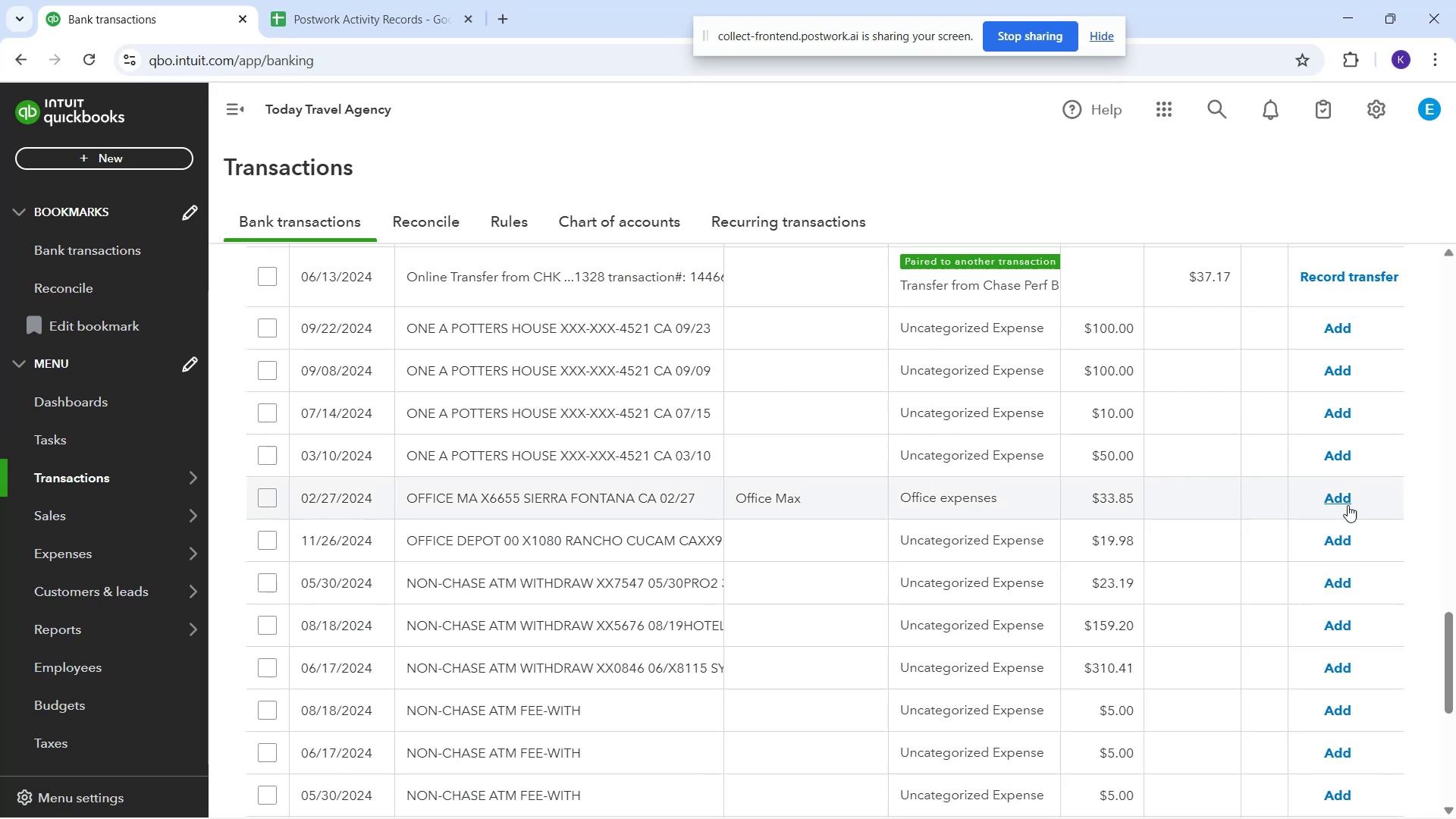 
left_click([1340, 499])
 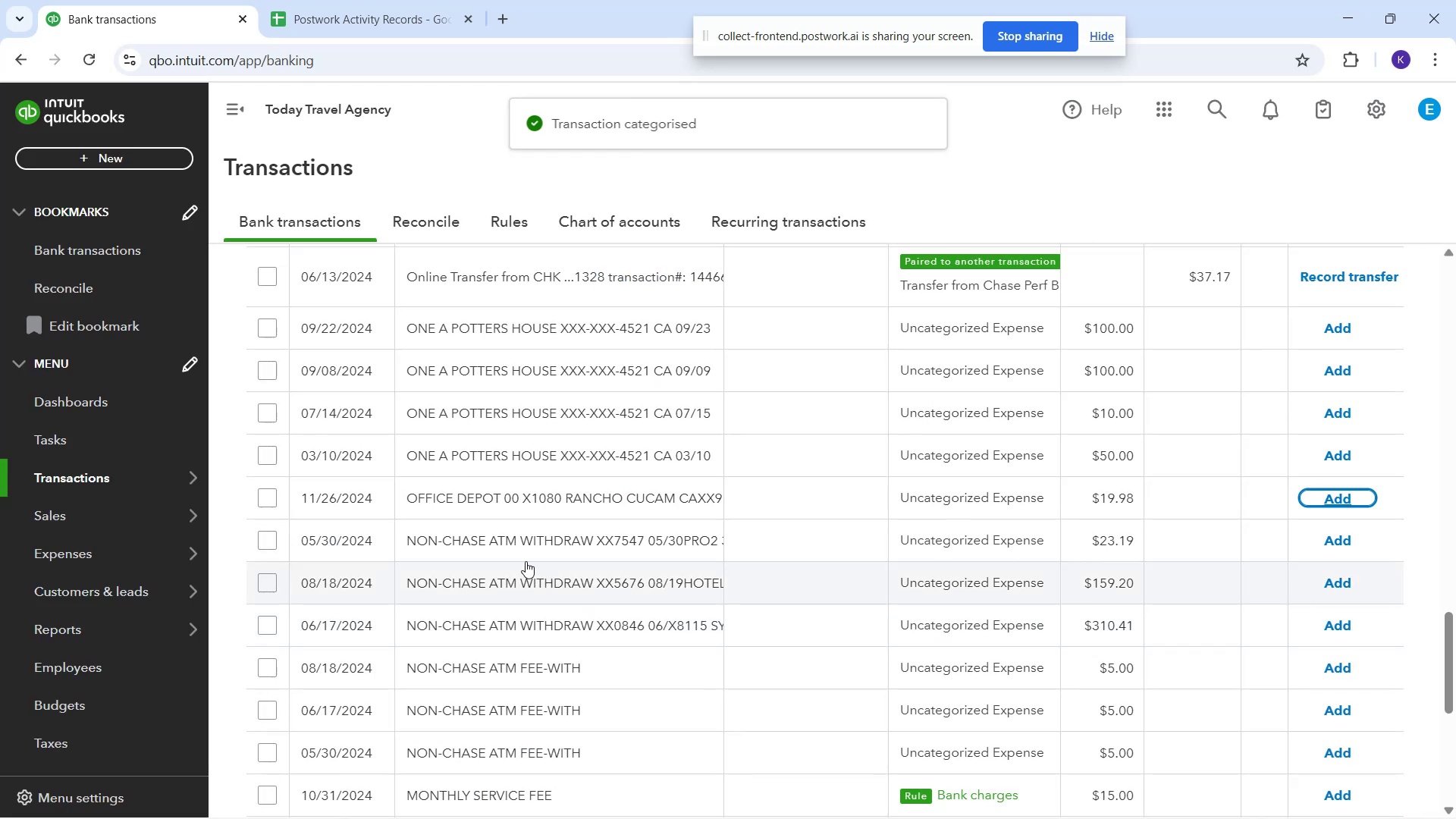 
left_click([503, 502])
 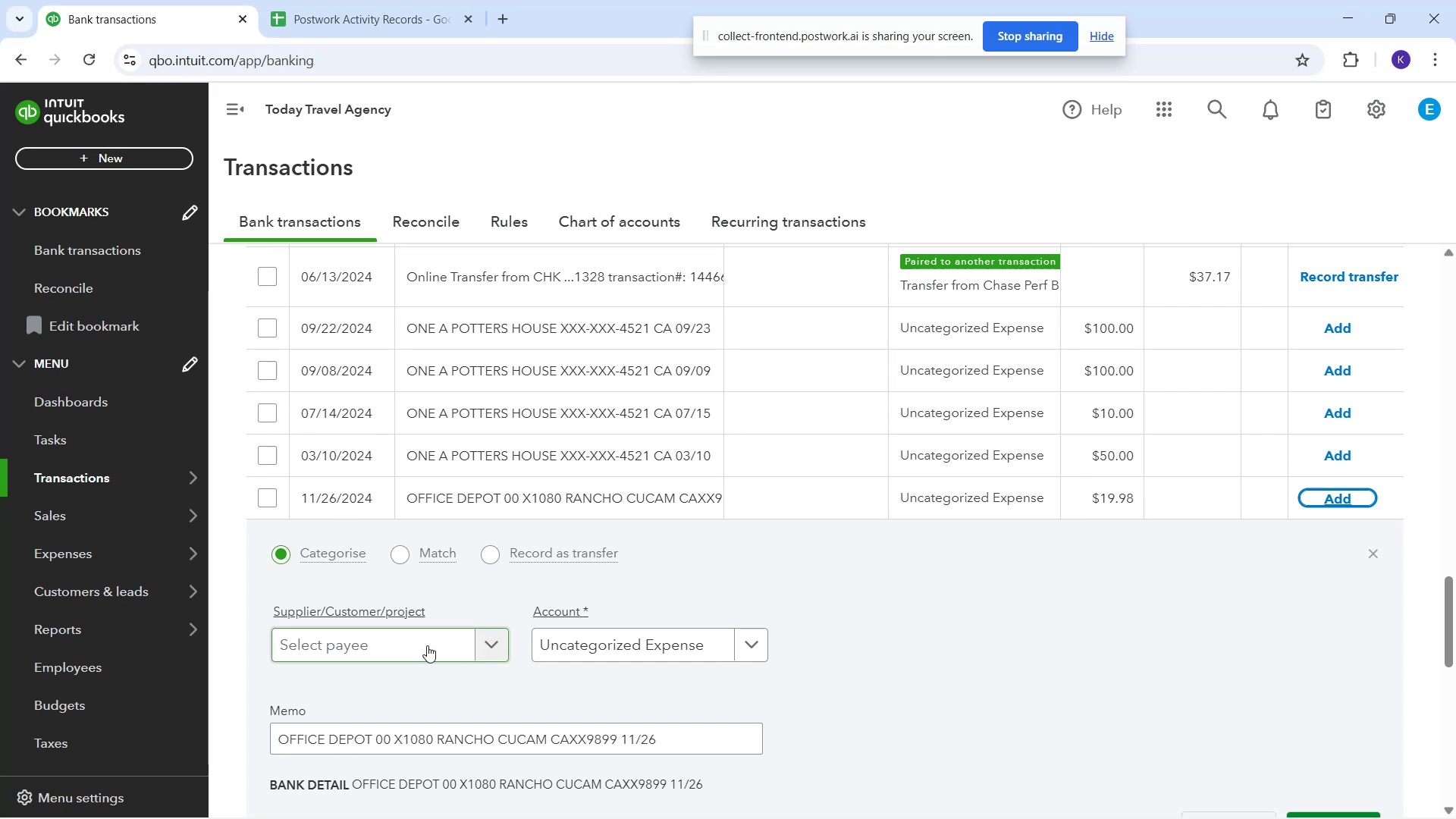 
wait(6.39)
 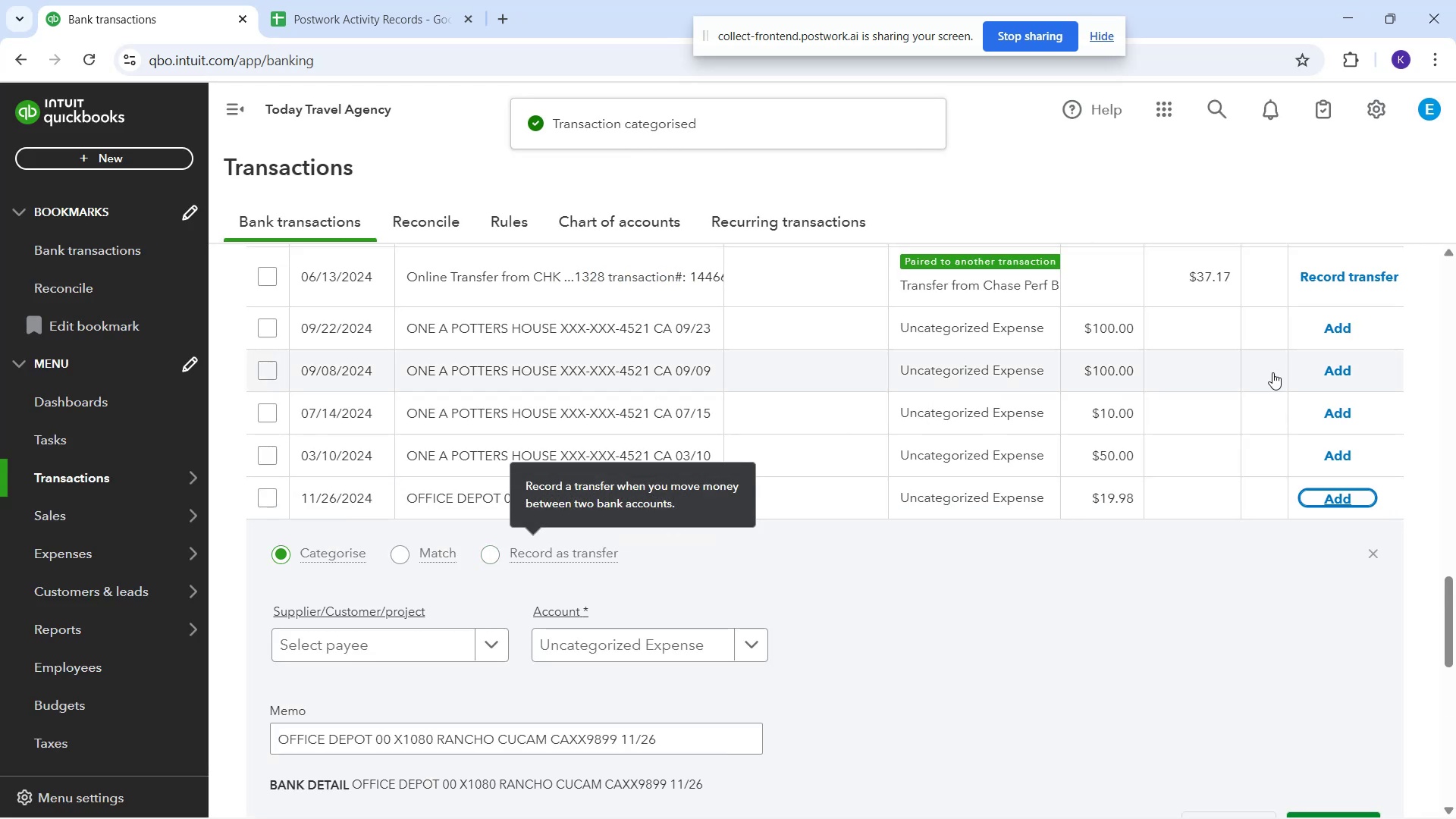 
left_click([566, 639])
 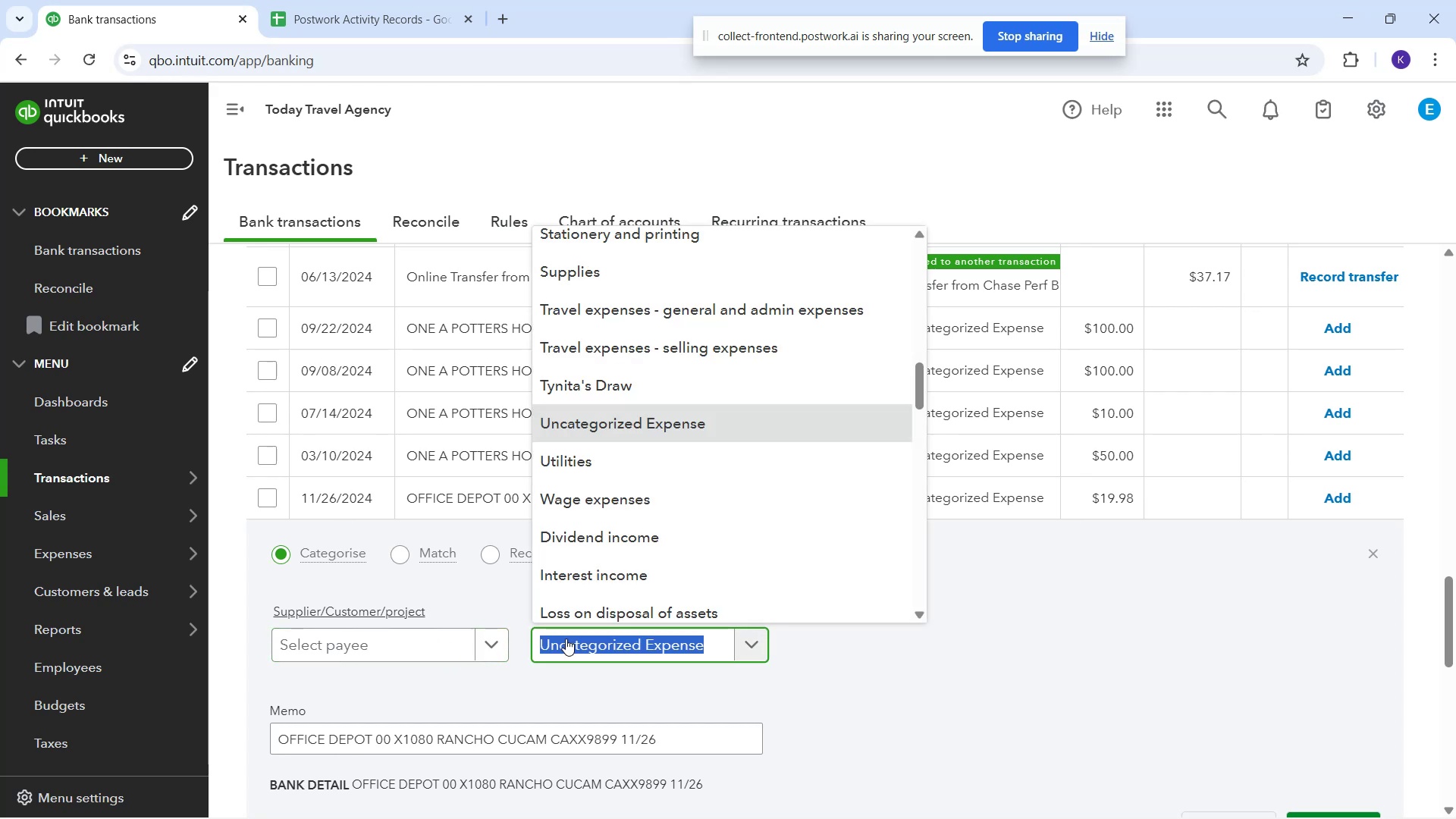 
type(off)
 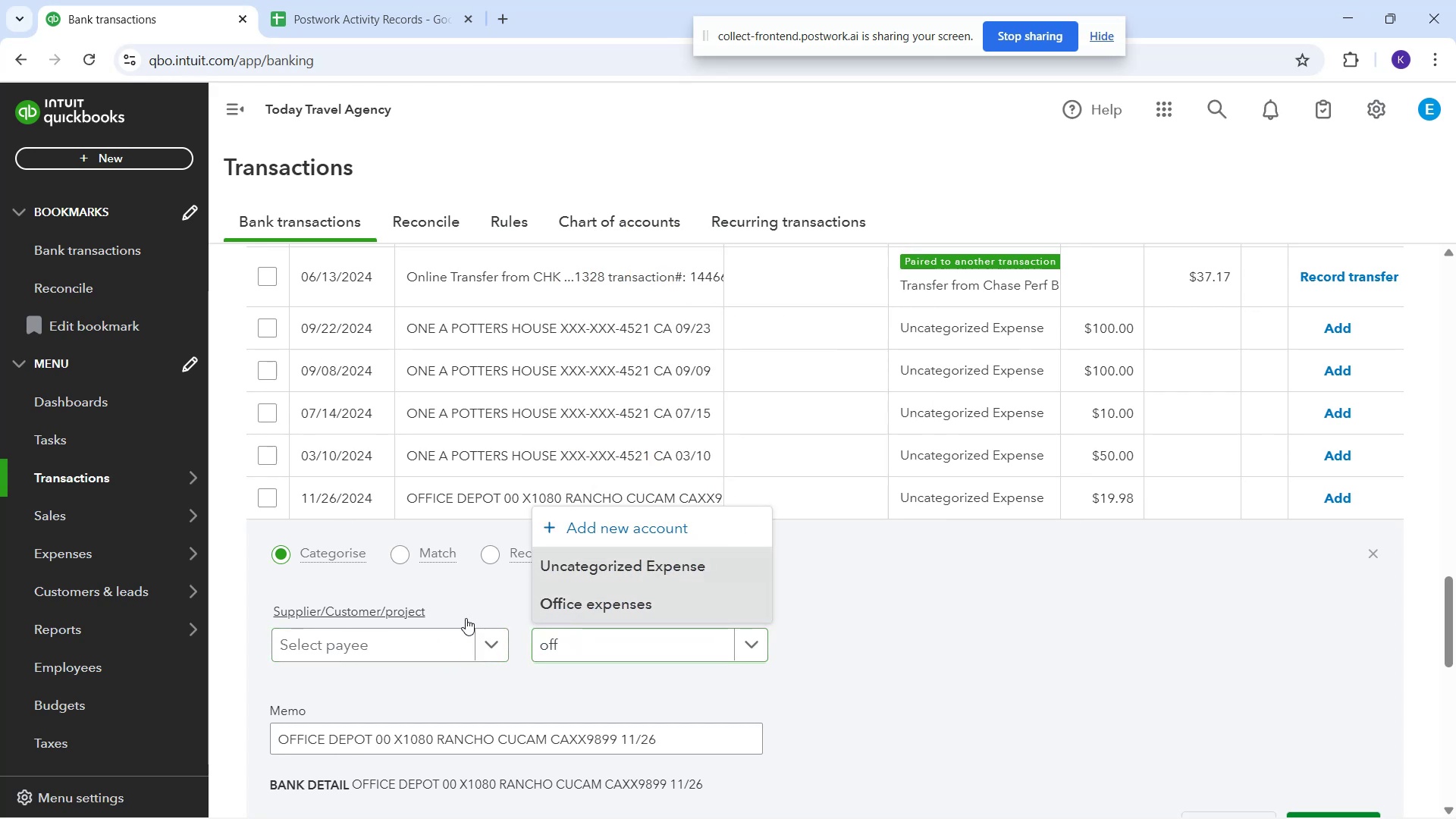 
left_click([422, 639])
 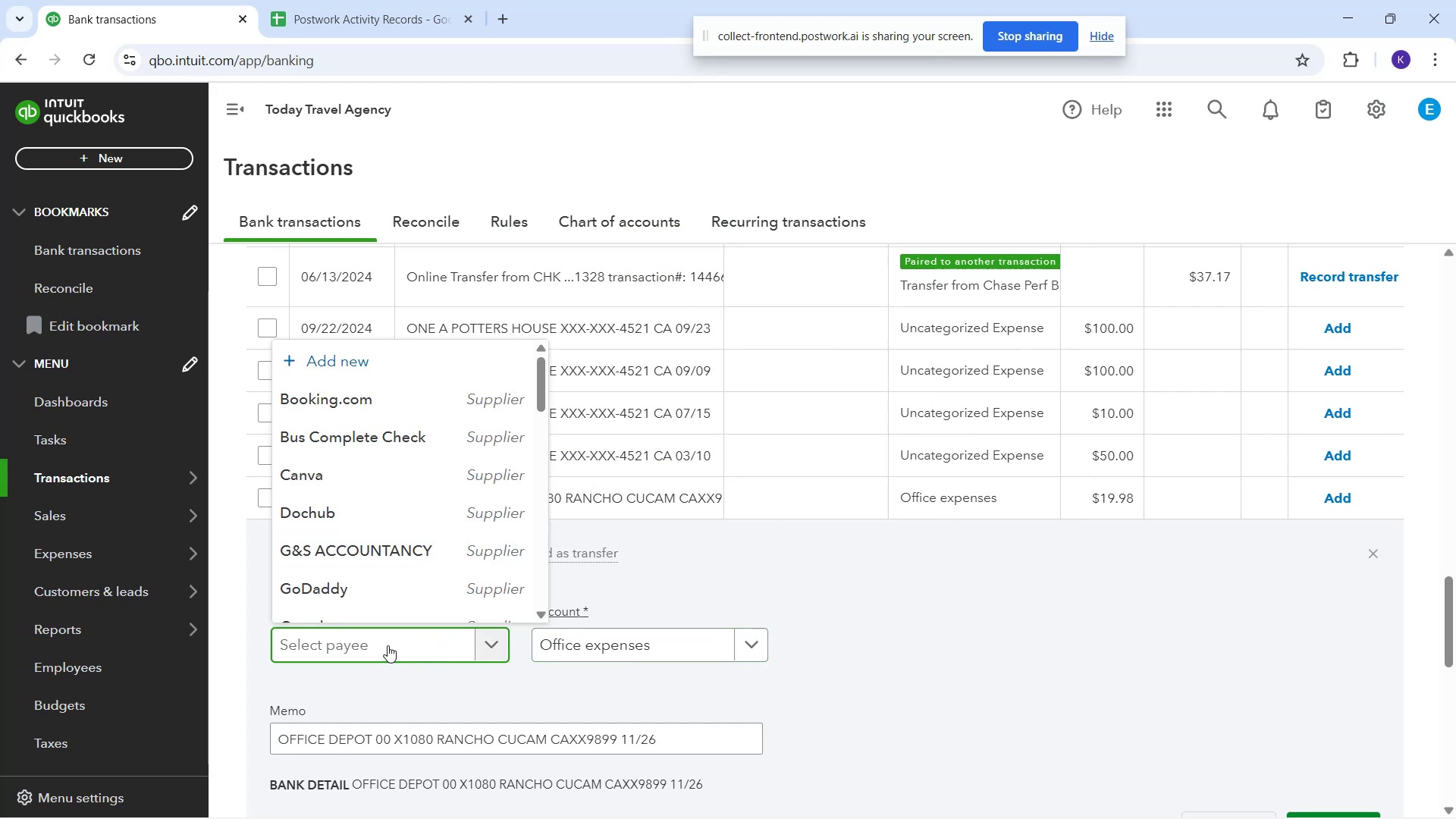 
type(off)
 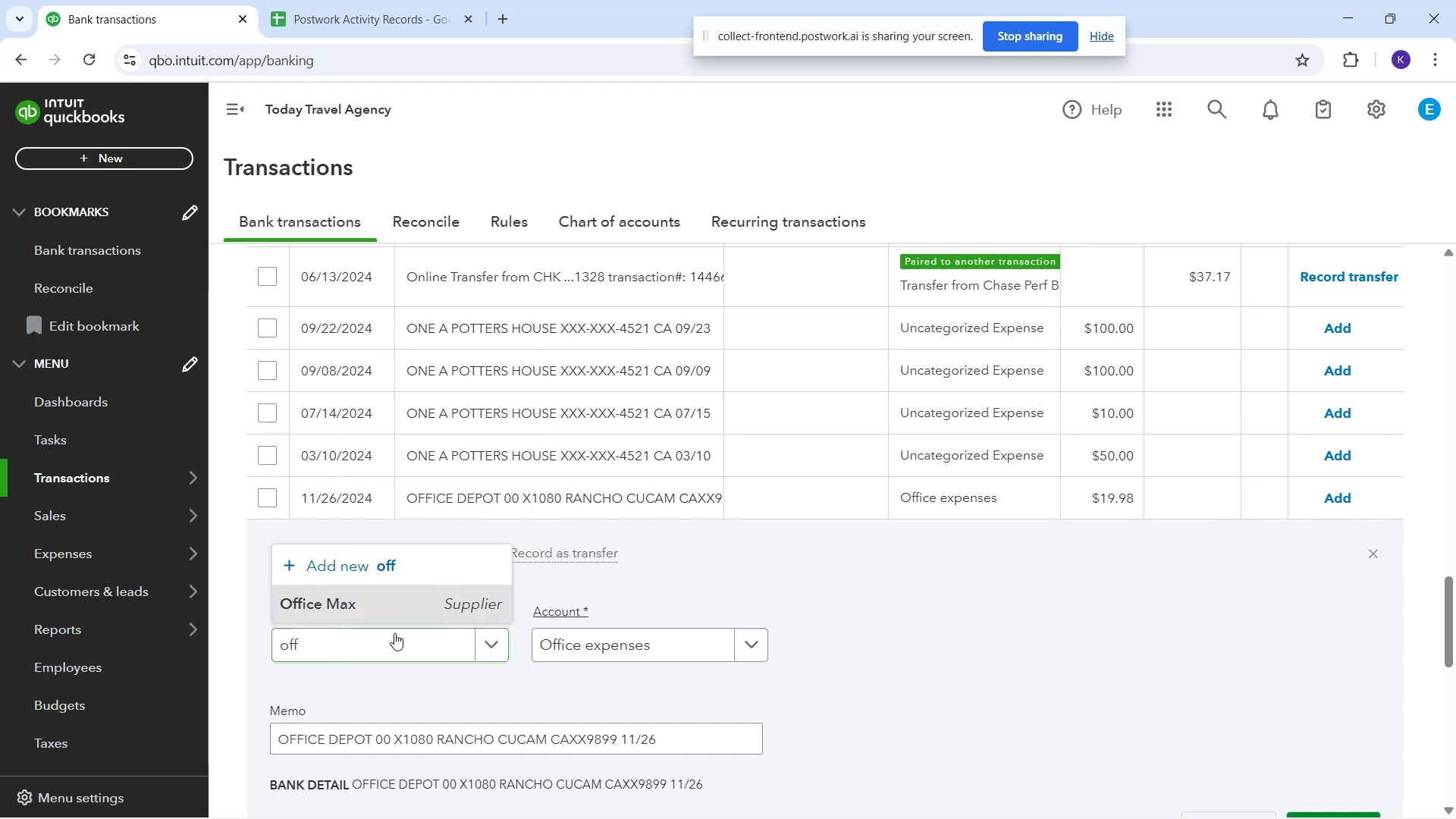 
scroll: coordinate [527, 767], scroll_direction: down, amount: 6.0
 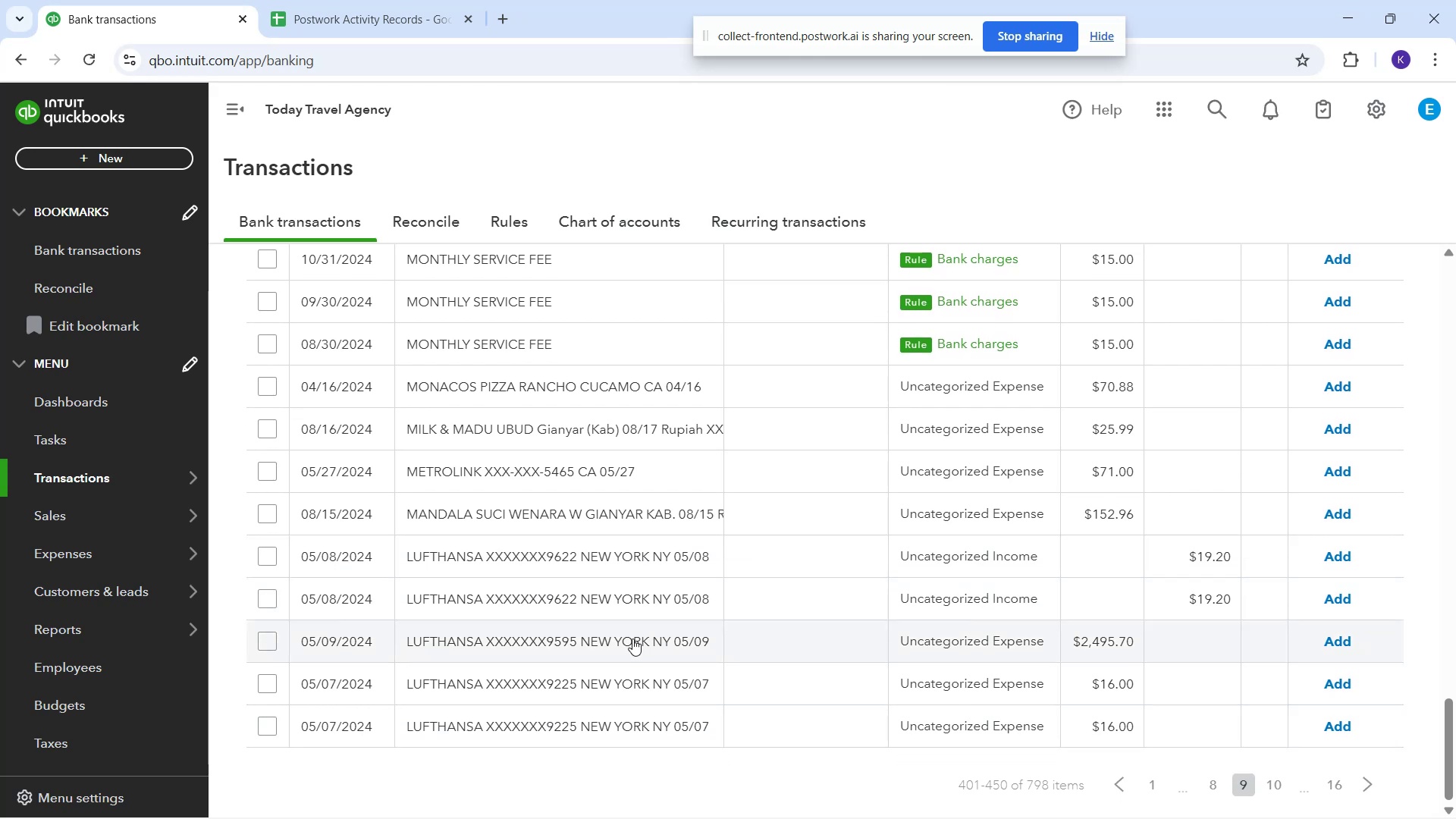 
wait(6.21)
 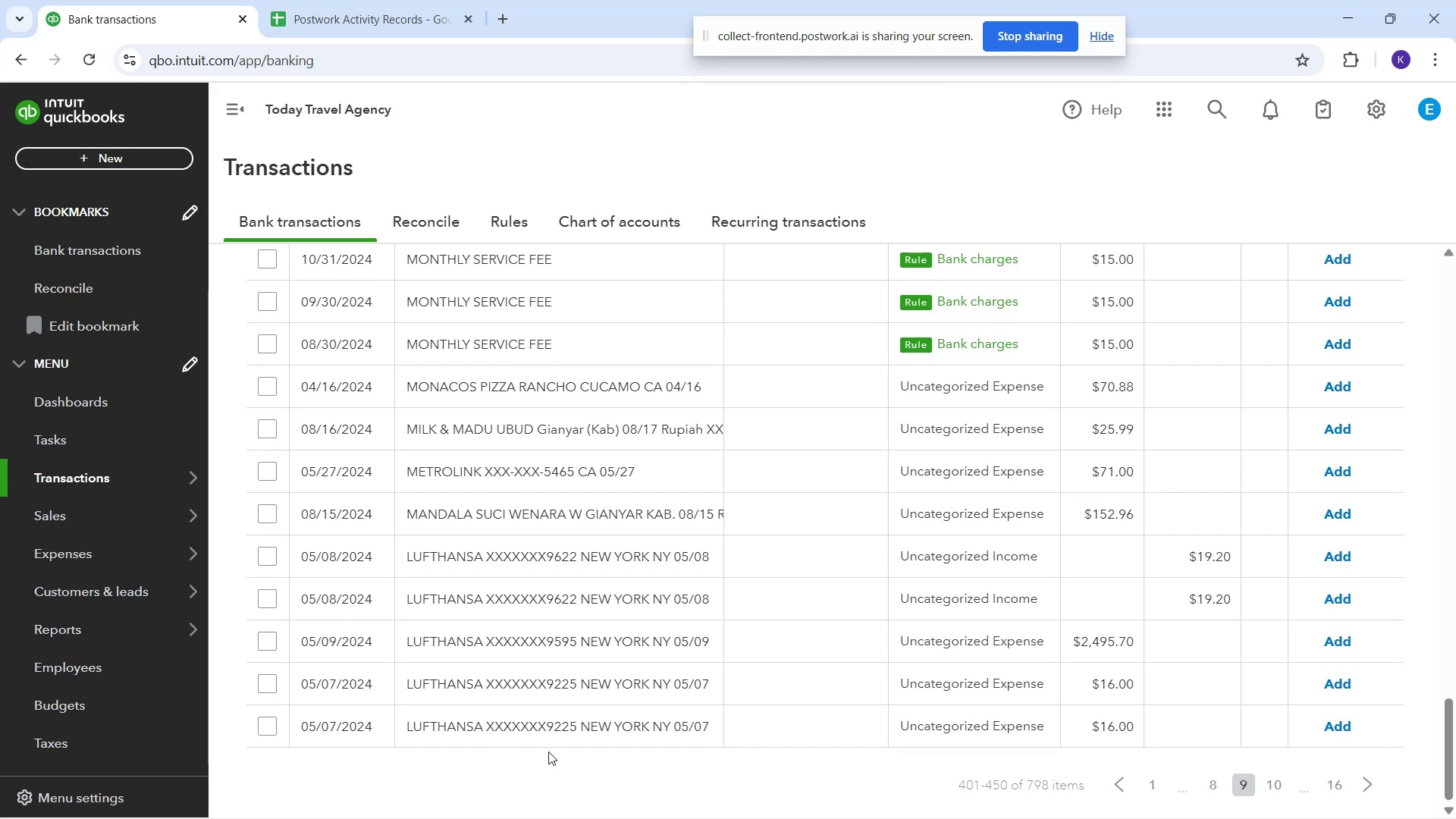 
left_click([750, 638])
 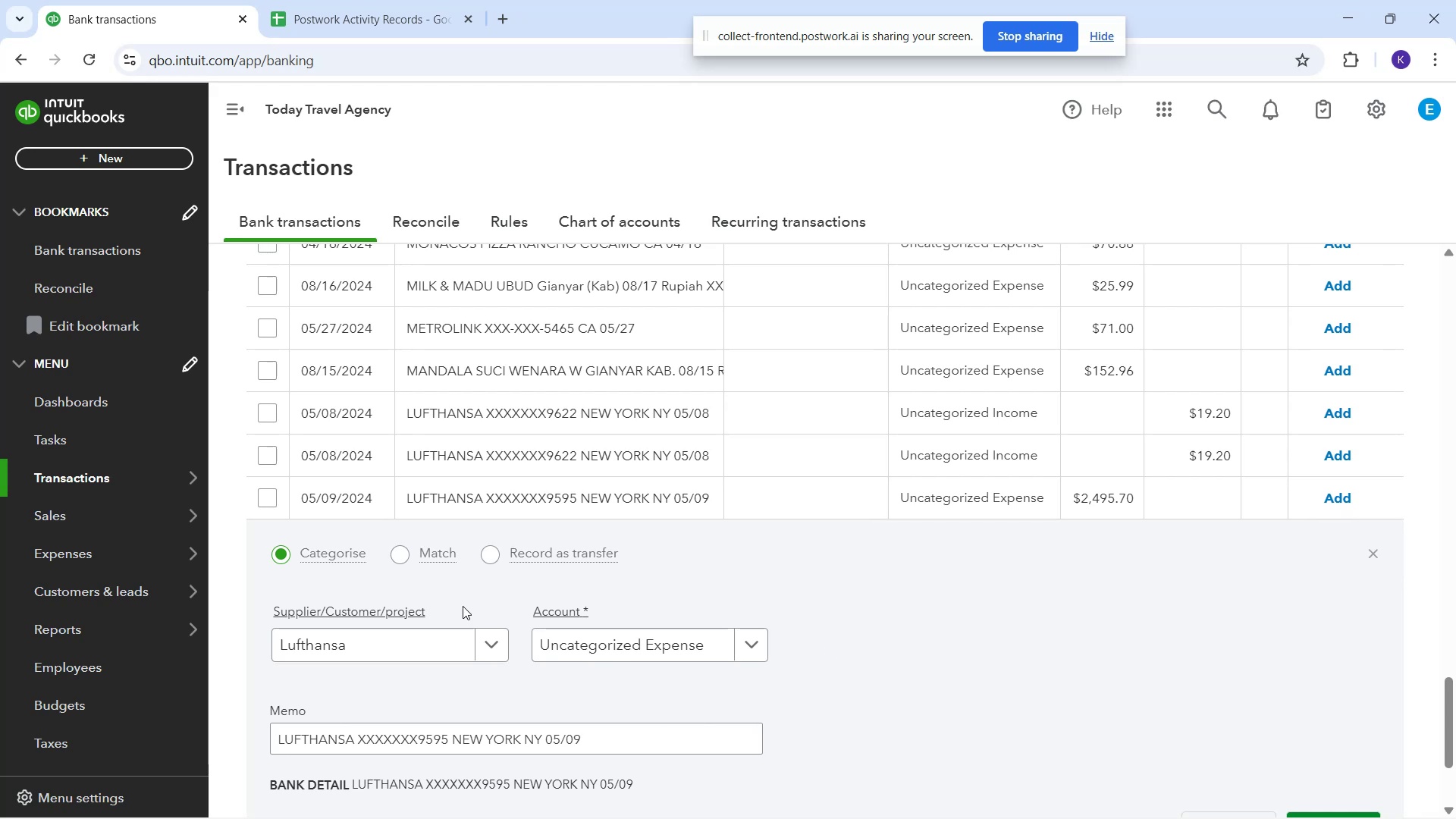 
wait(34.4)
 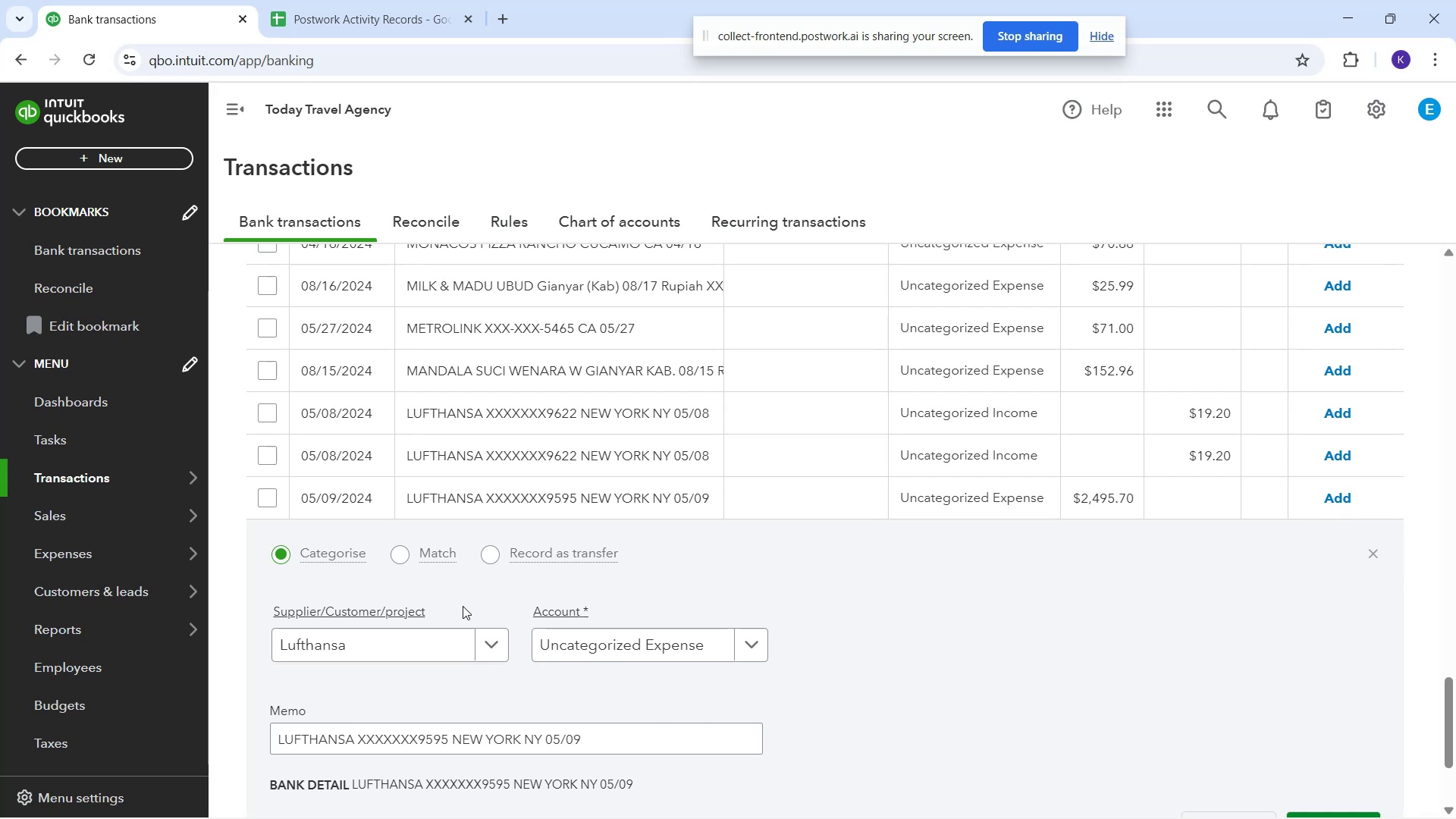 
mouse_move([615, 565])
 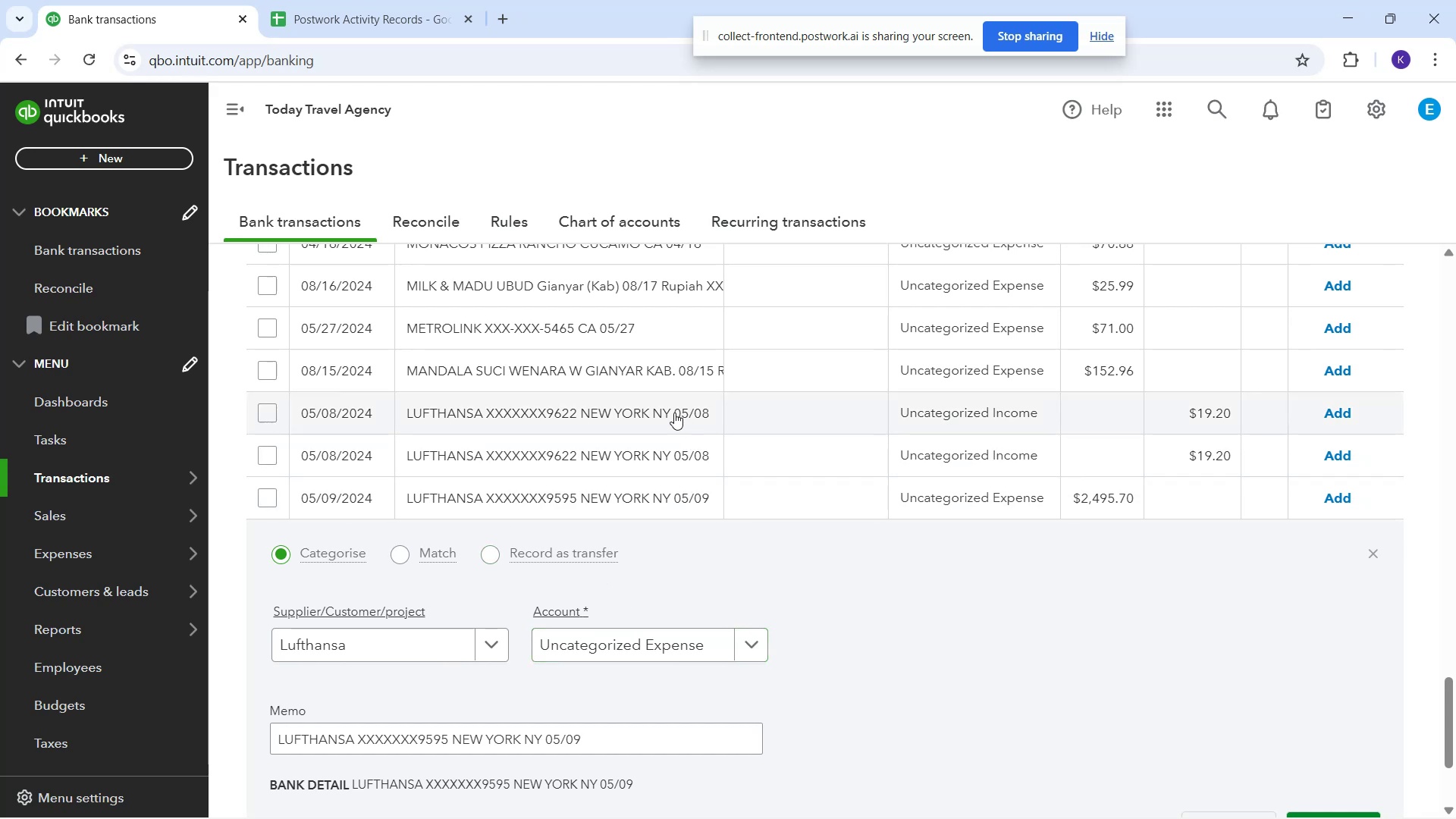 
left_click_drag(start_coordinate=[698, 646], to_coordinate=[686, 633])
 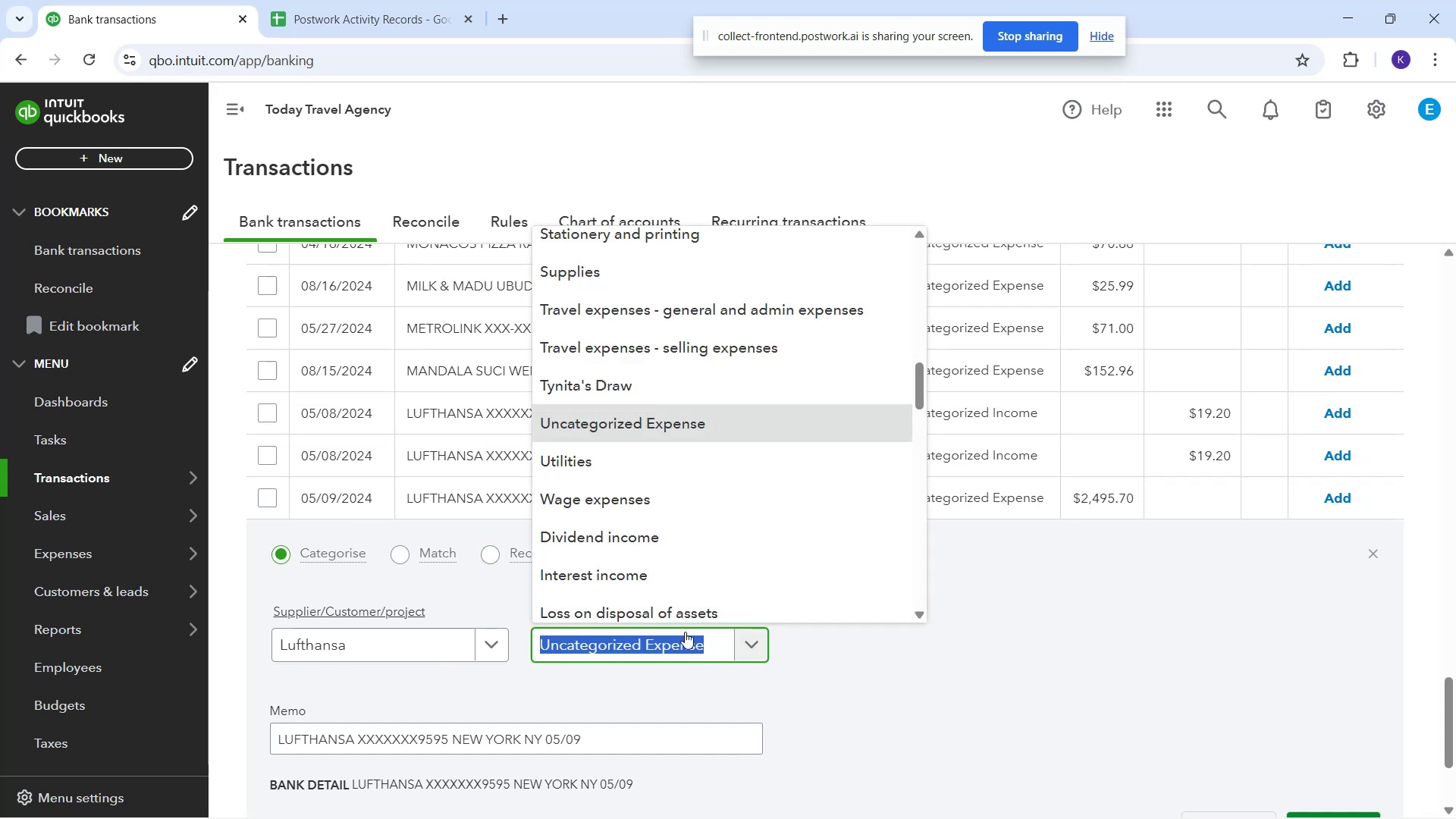 
type(tr)
 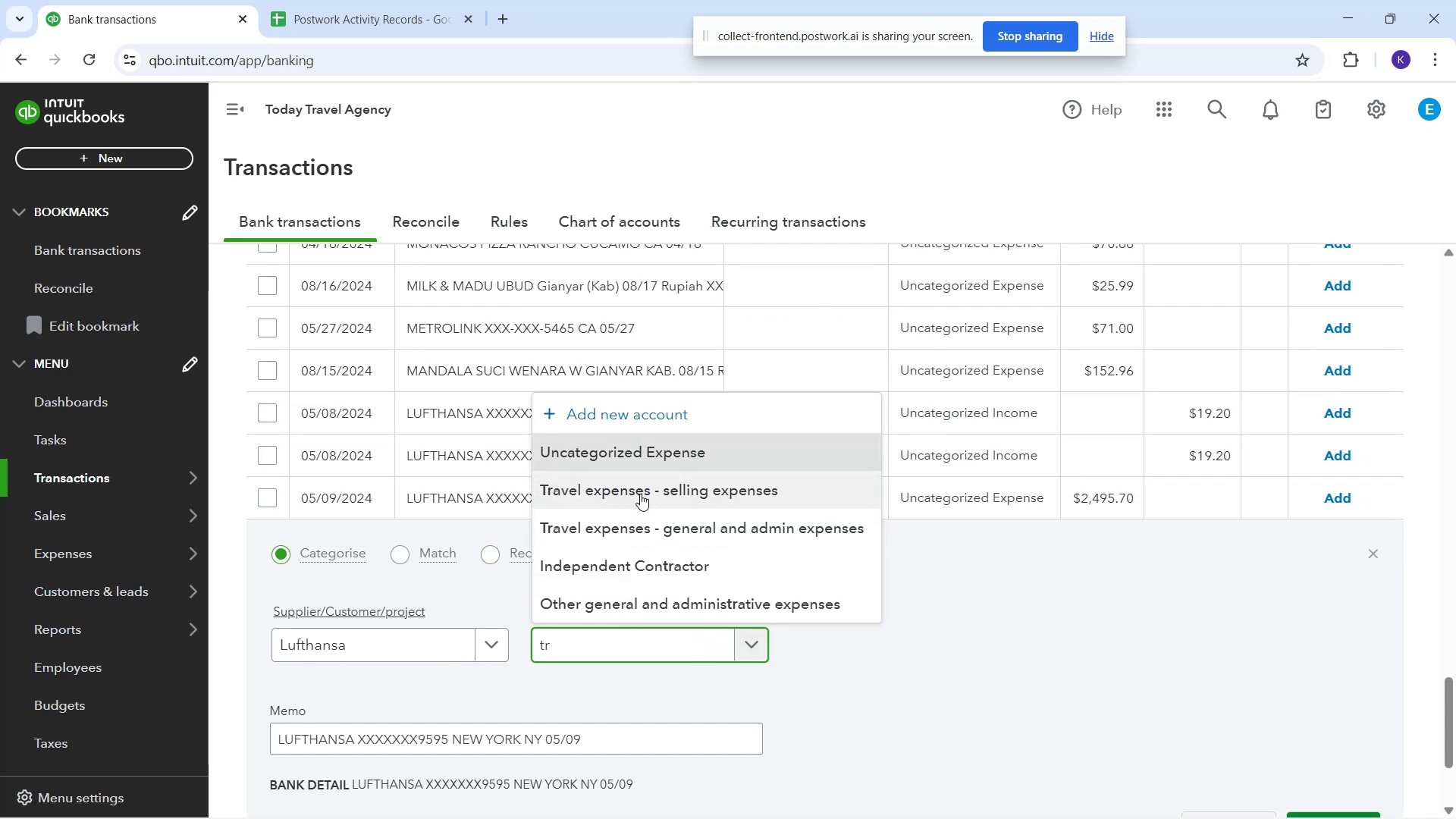 
left_click([640, 494])
 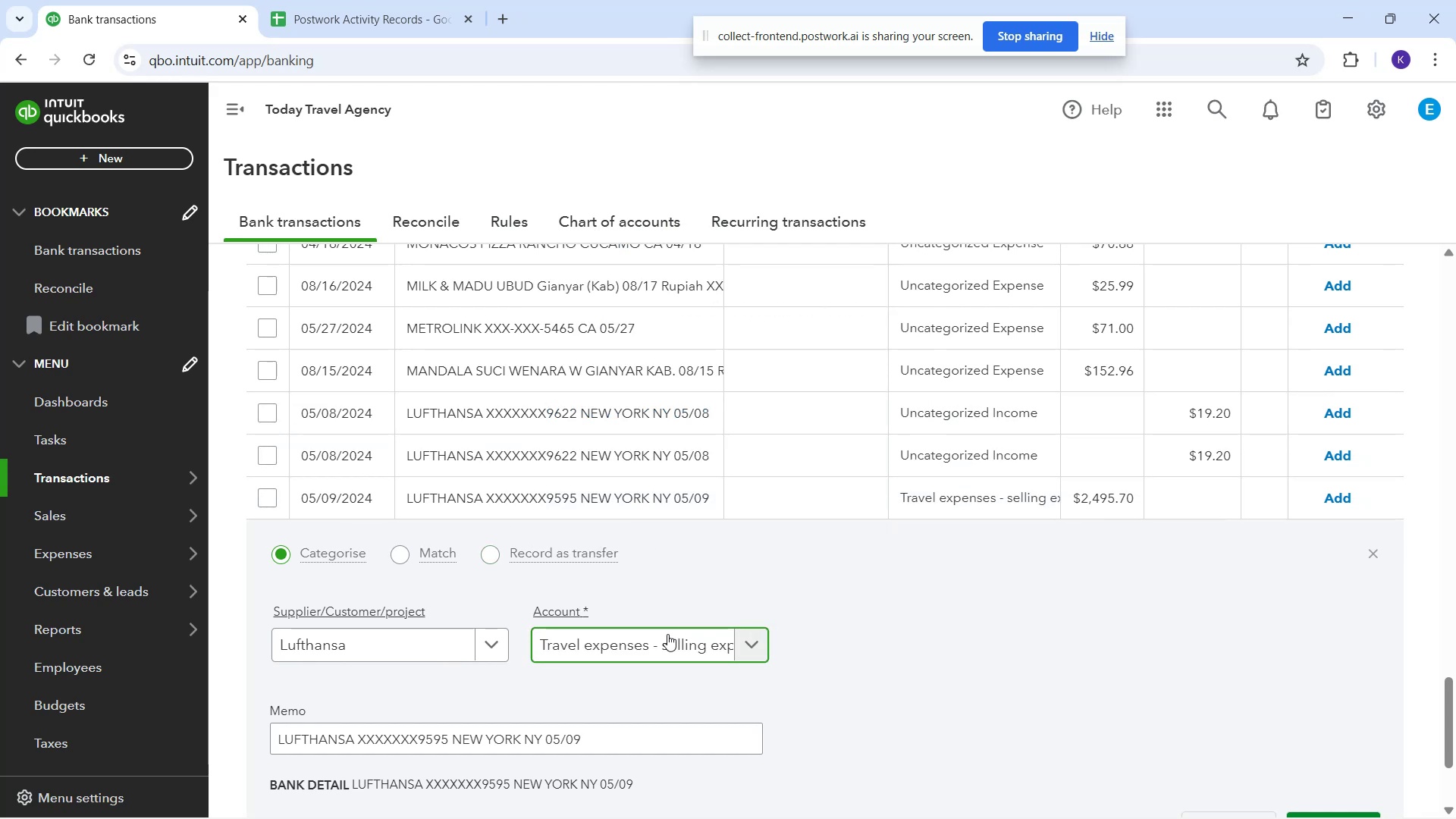 
left_click([667, 647])
 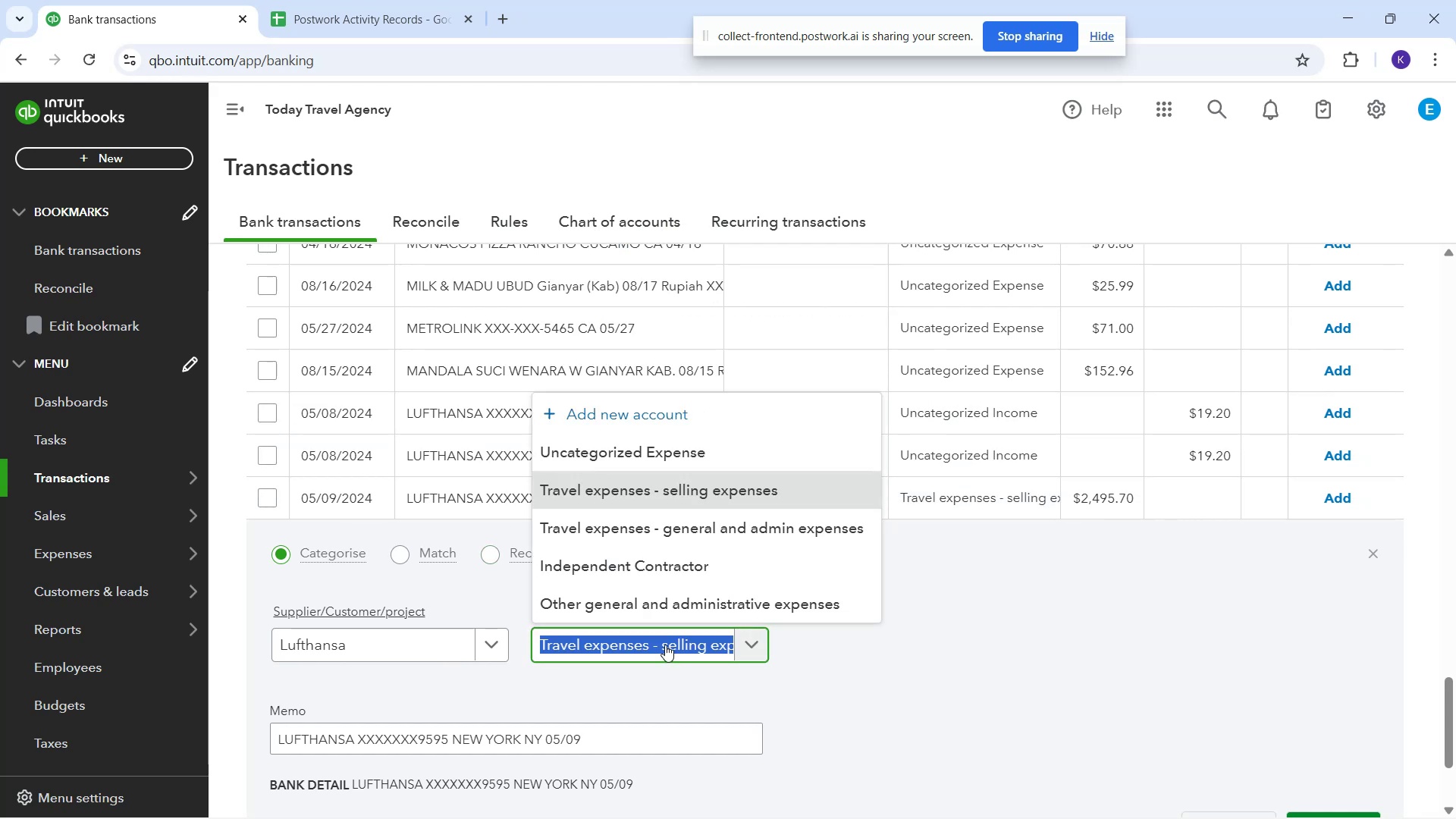 
type(tr)
 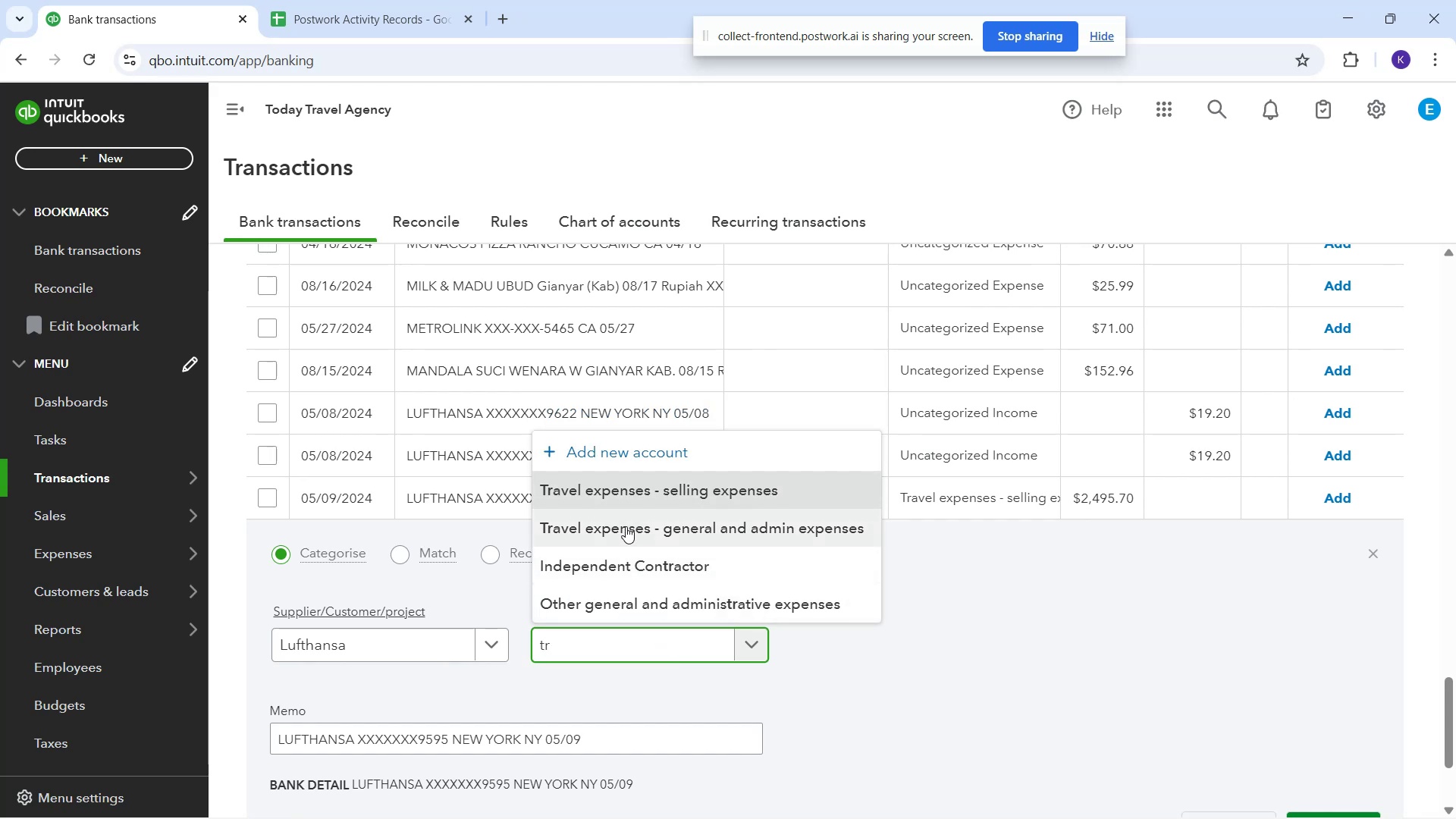 
left_click([627, 527])
 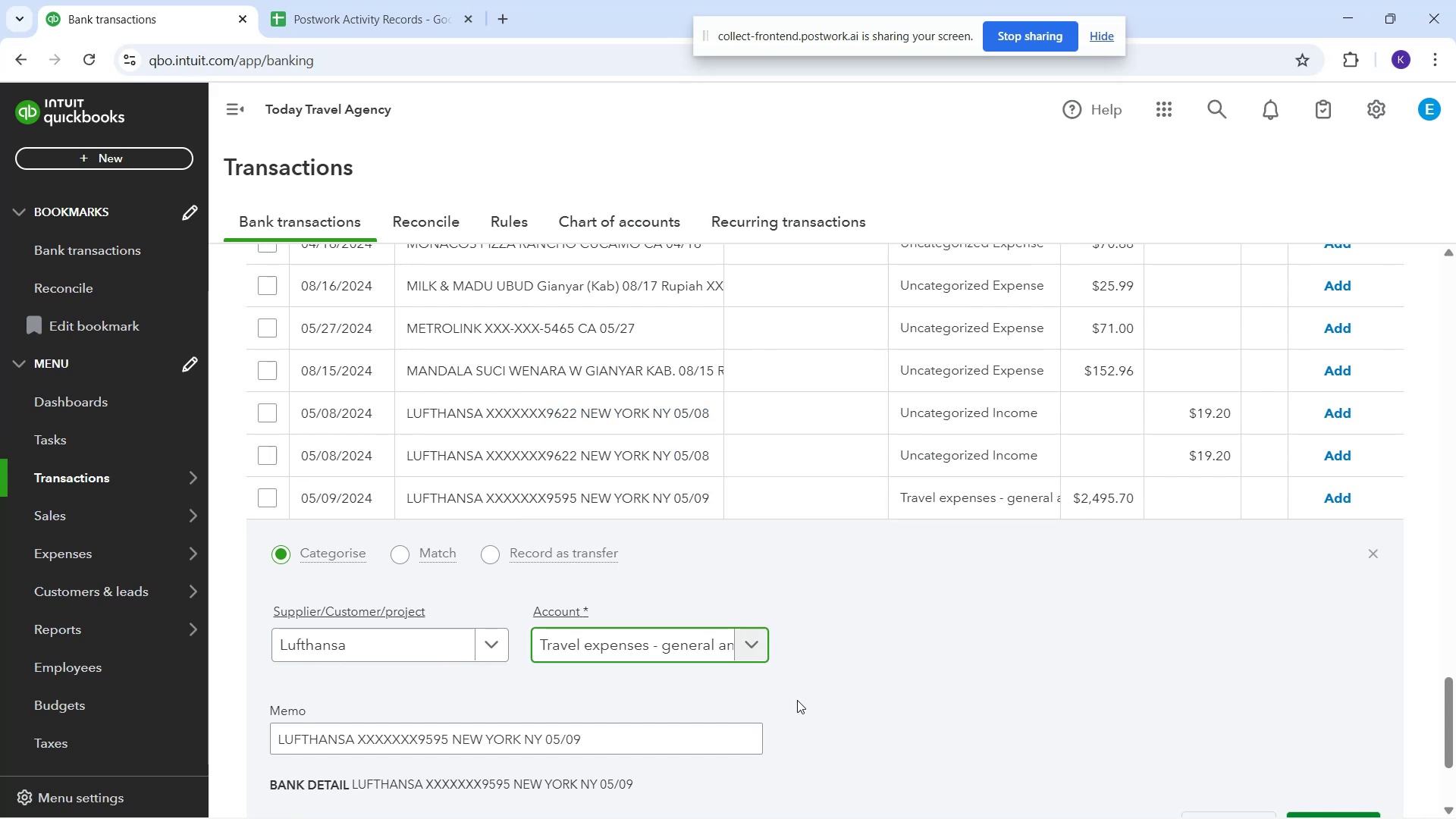 
scroll: coordinate [962, 676], scroll_direction: down, amount: 1.0
 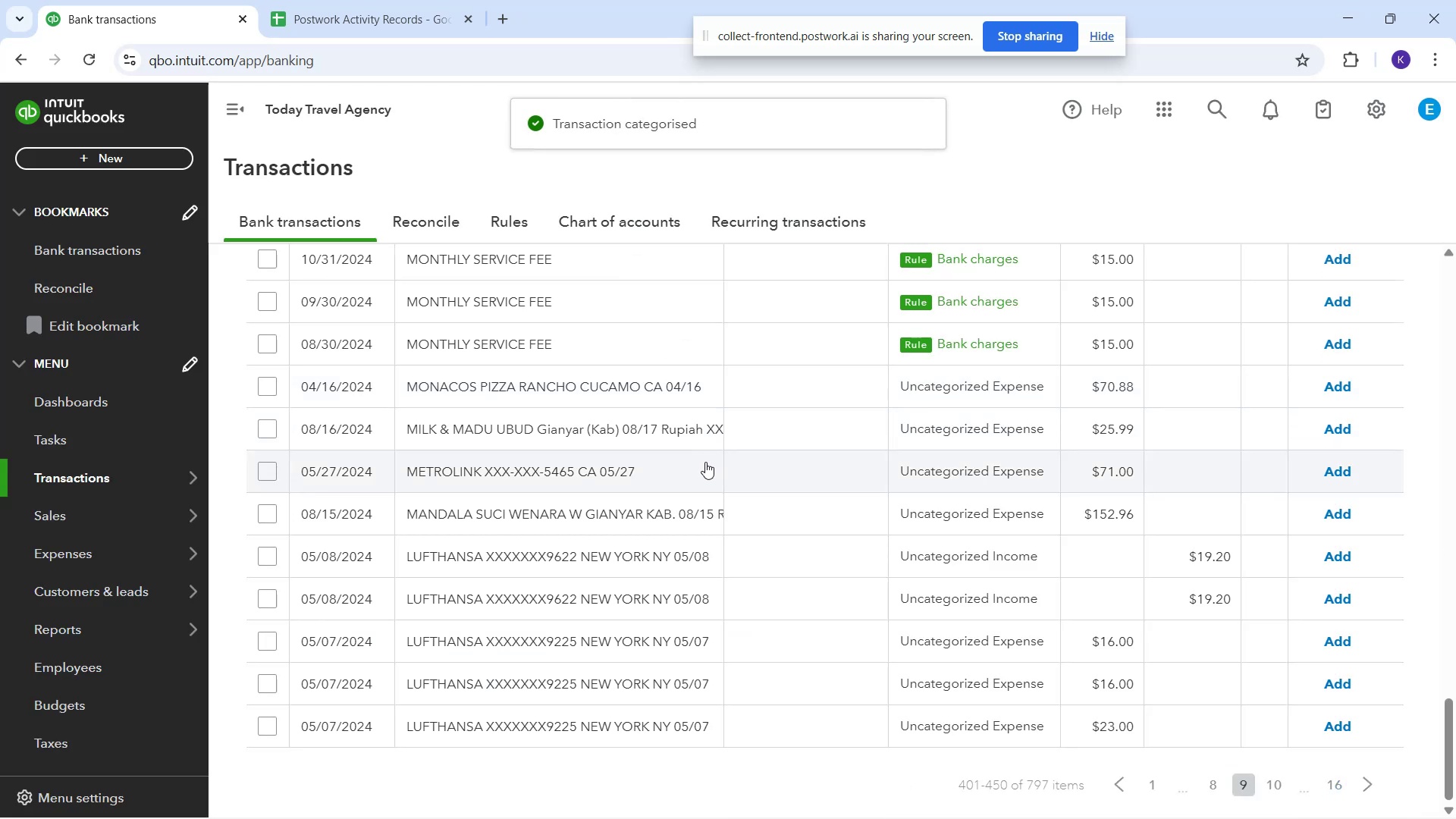 
wait(5.18)
 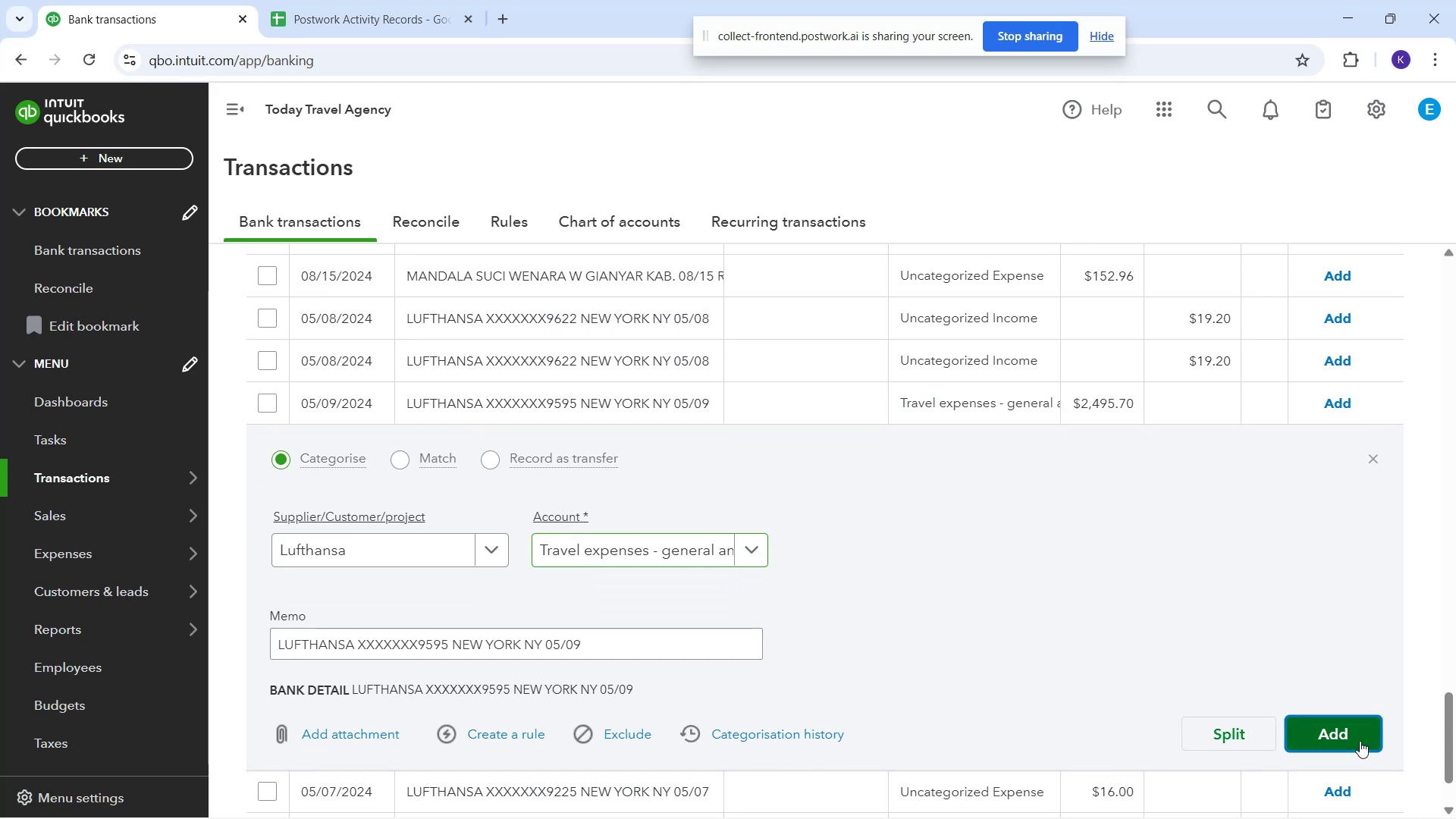 
left_click([638, 557])
 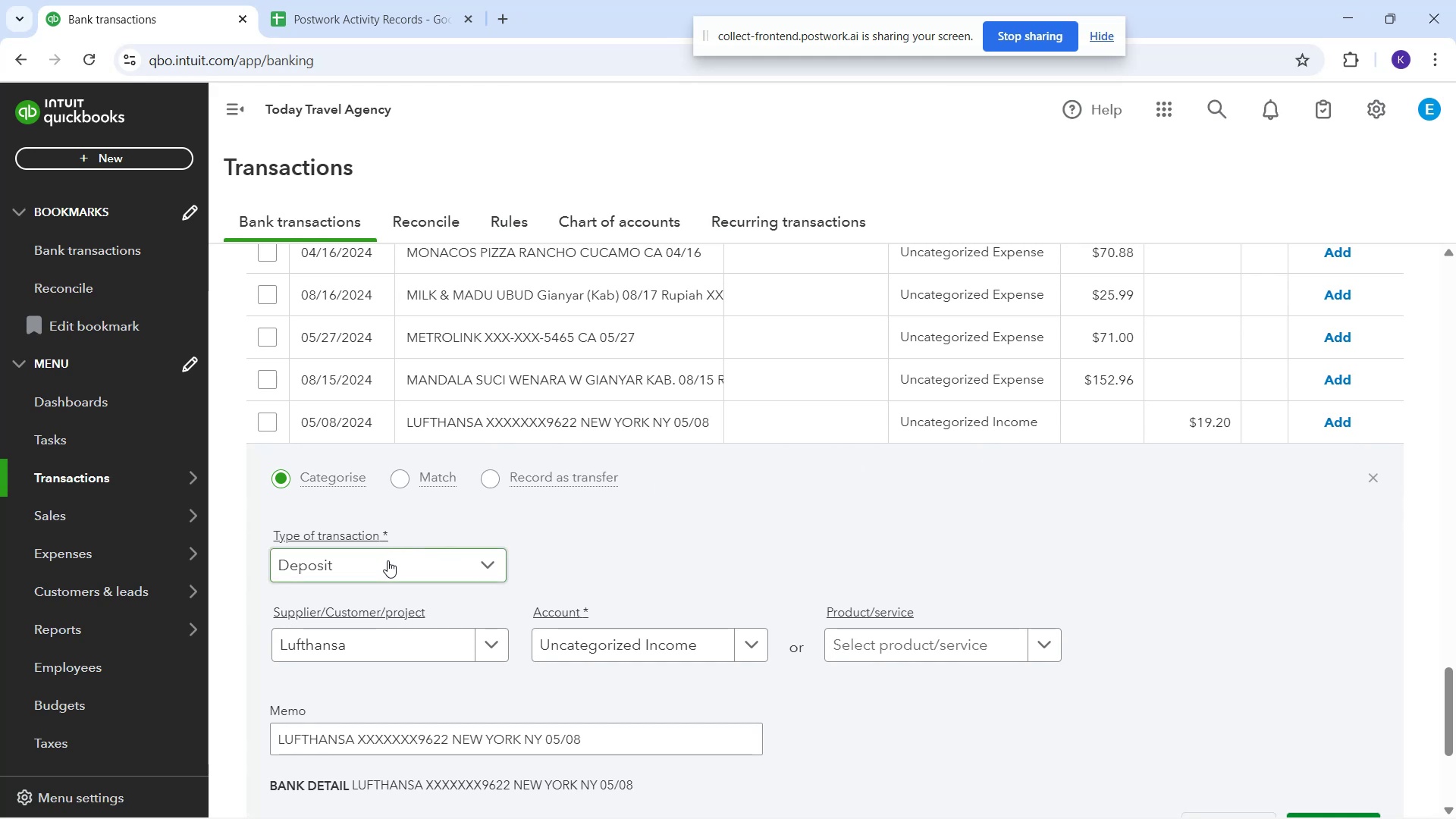 
left_click([726, 366])
 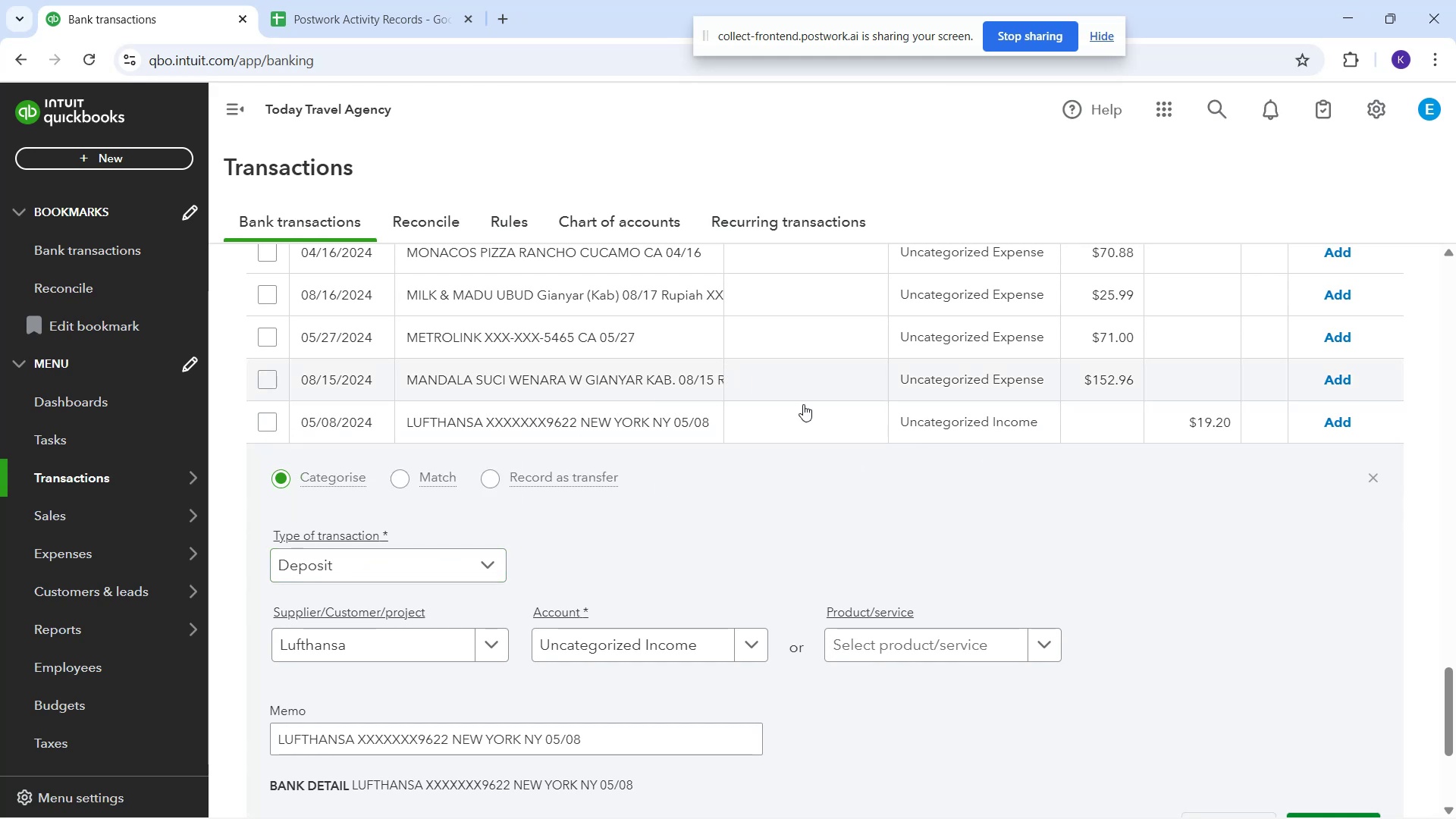 
scroll: coordinate [909, 459], scroll_direction: down, amount: 6.0
 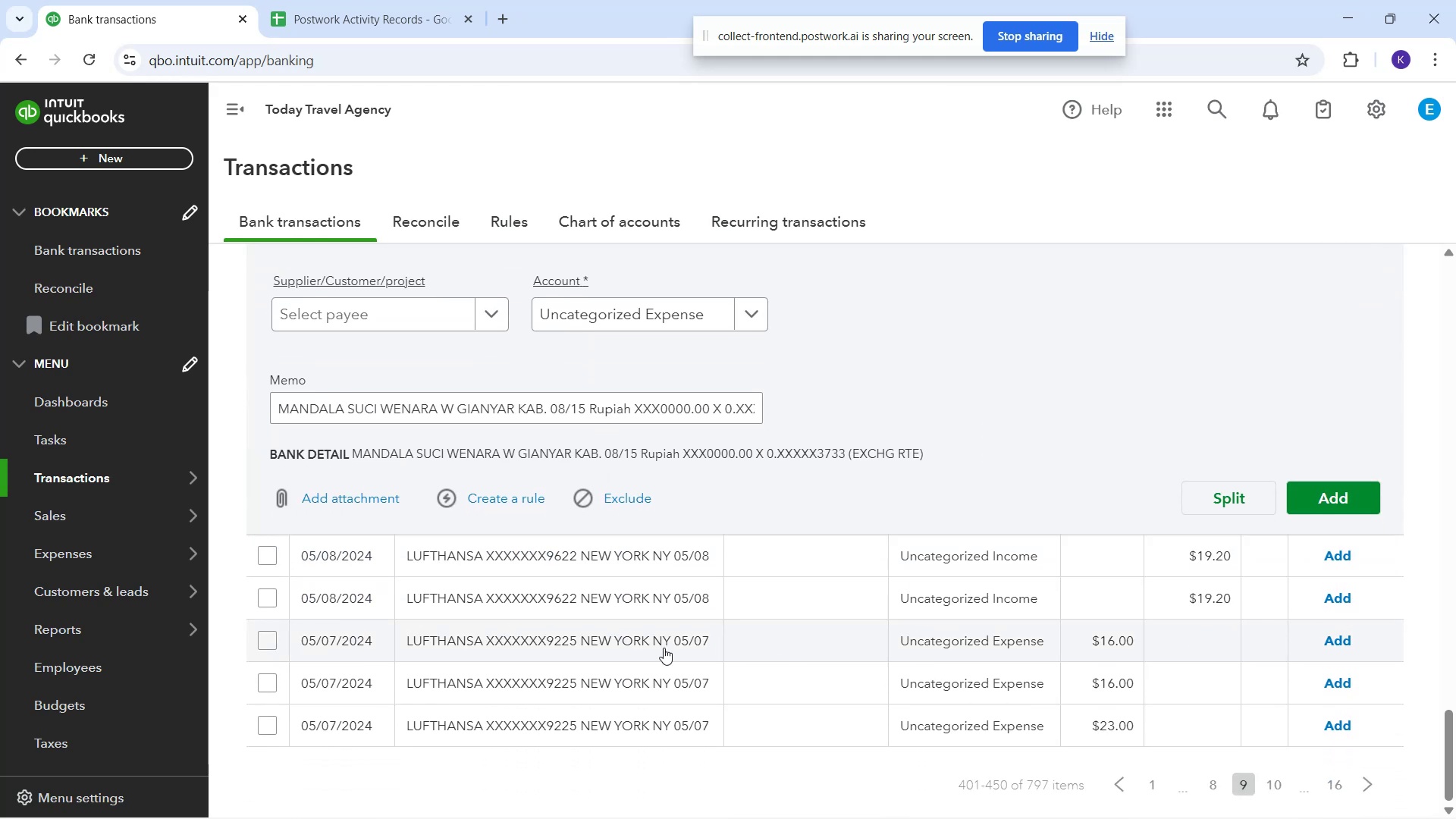 
left_click([755, 639])
 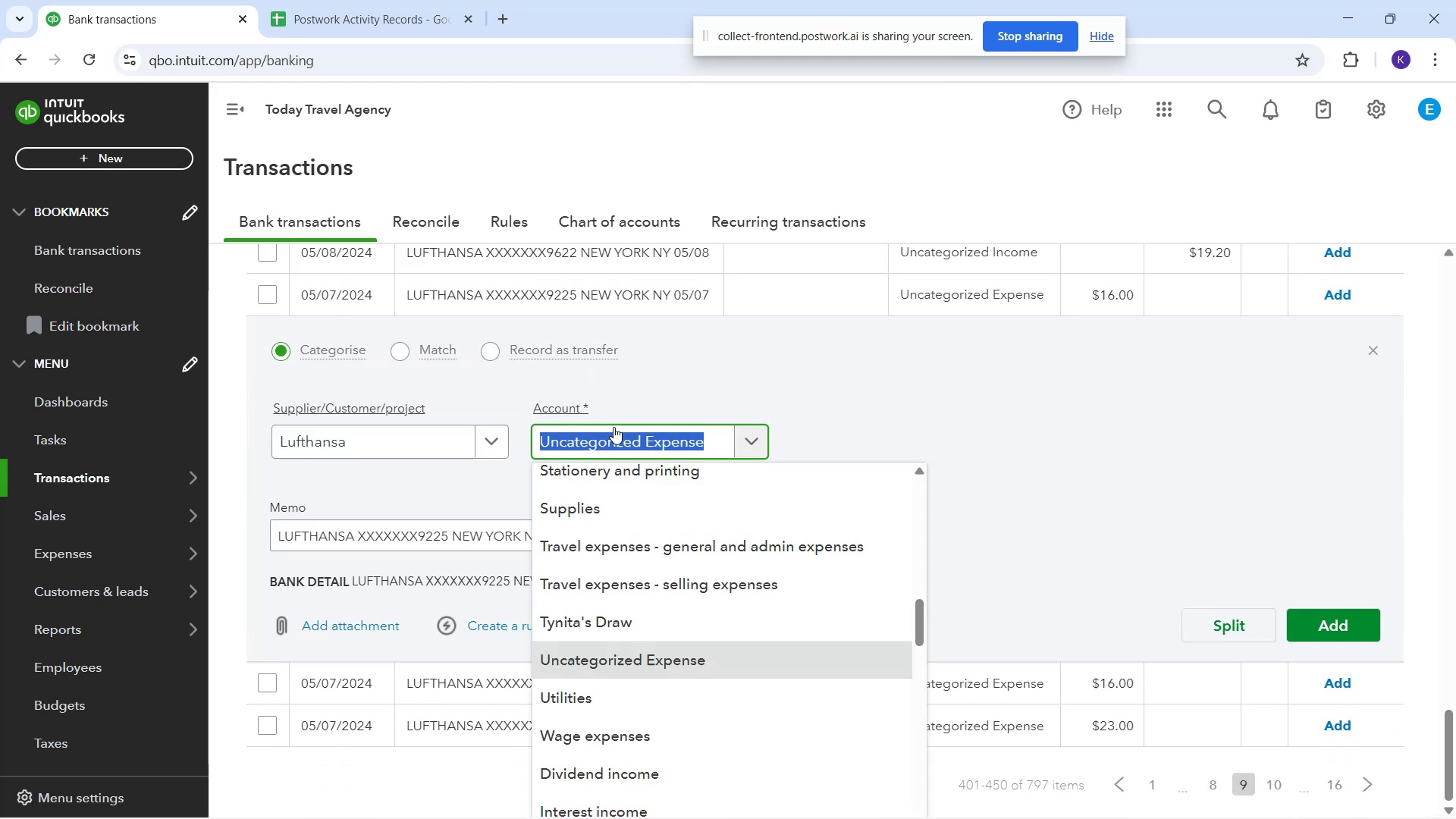 
type(tr)
 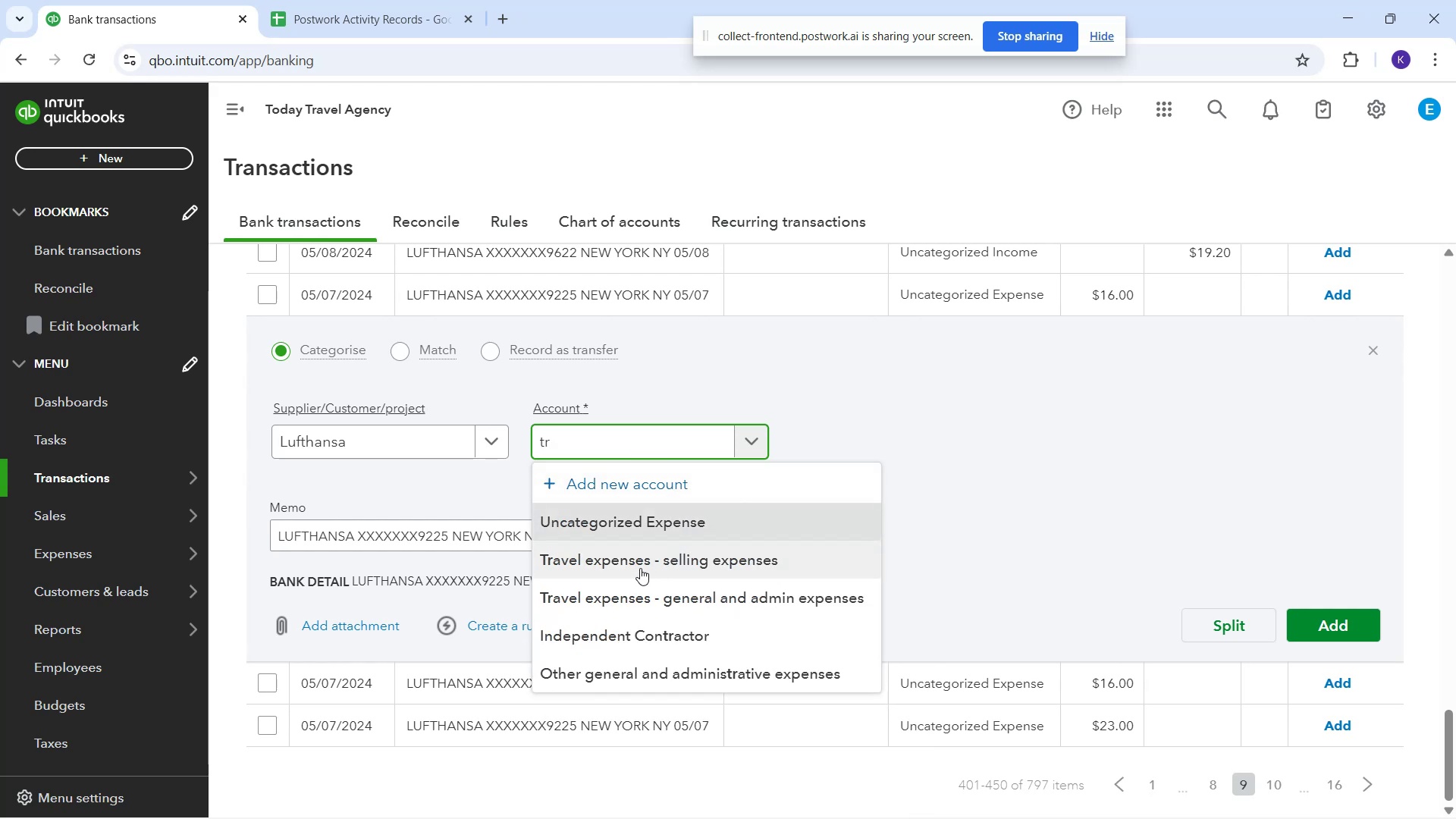 
left_click([643, 602])
 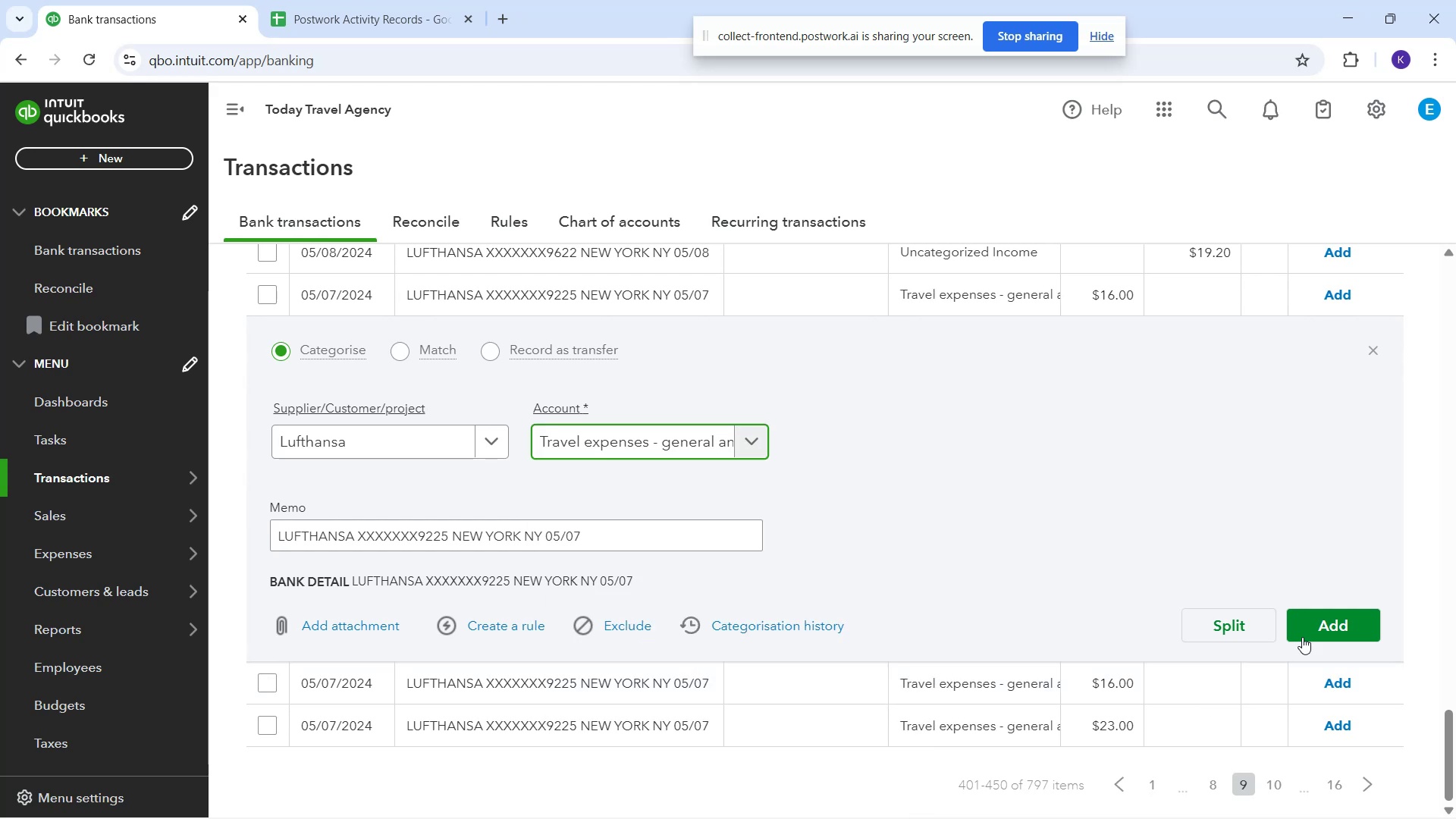 
left_click([1307, 632])
 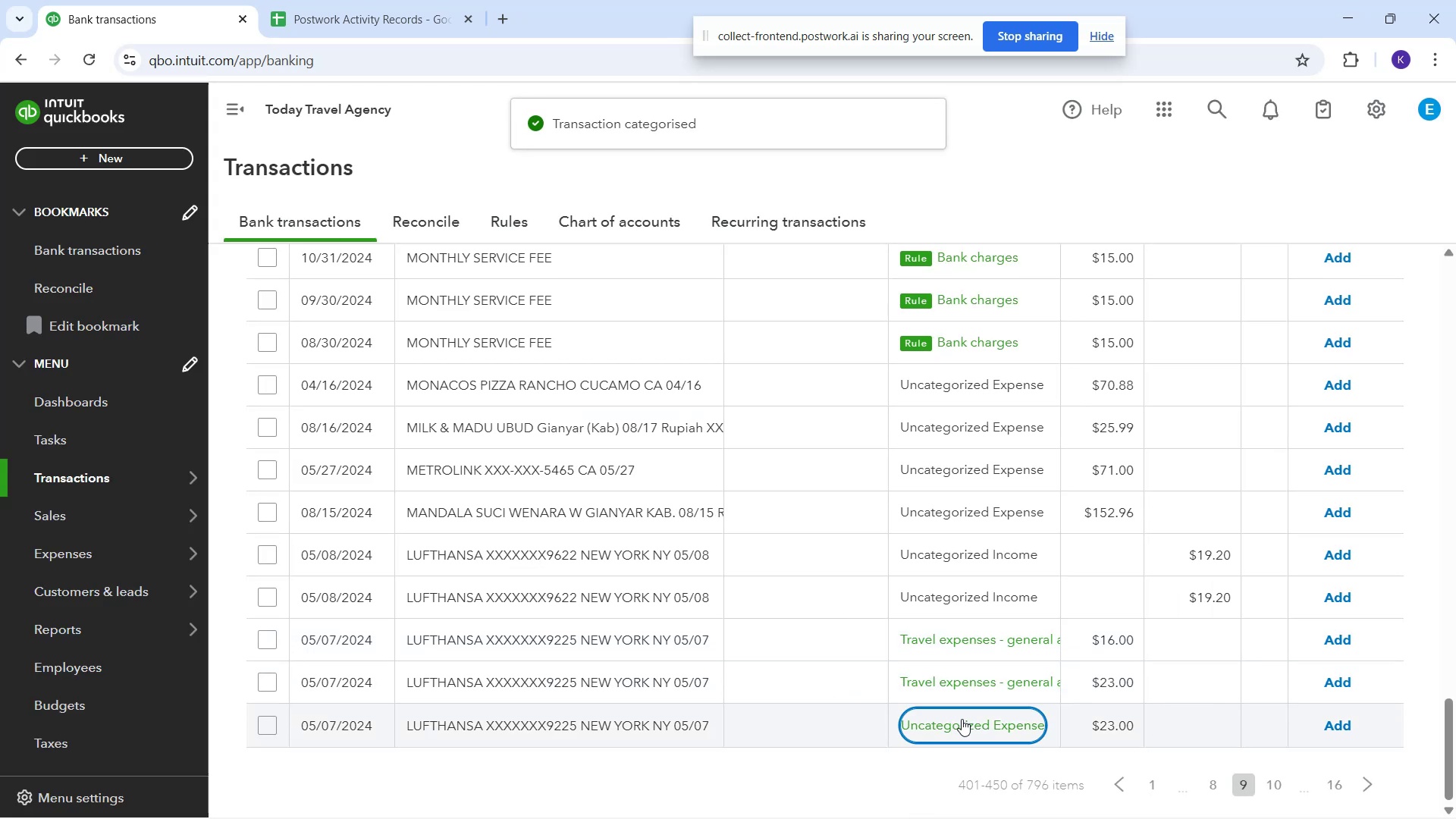 
wait(6.46)
 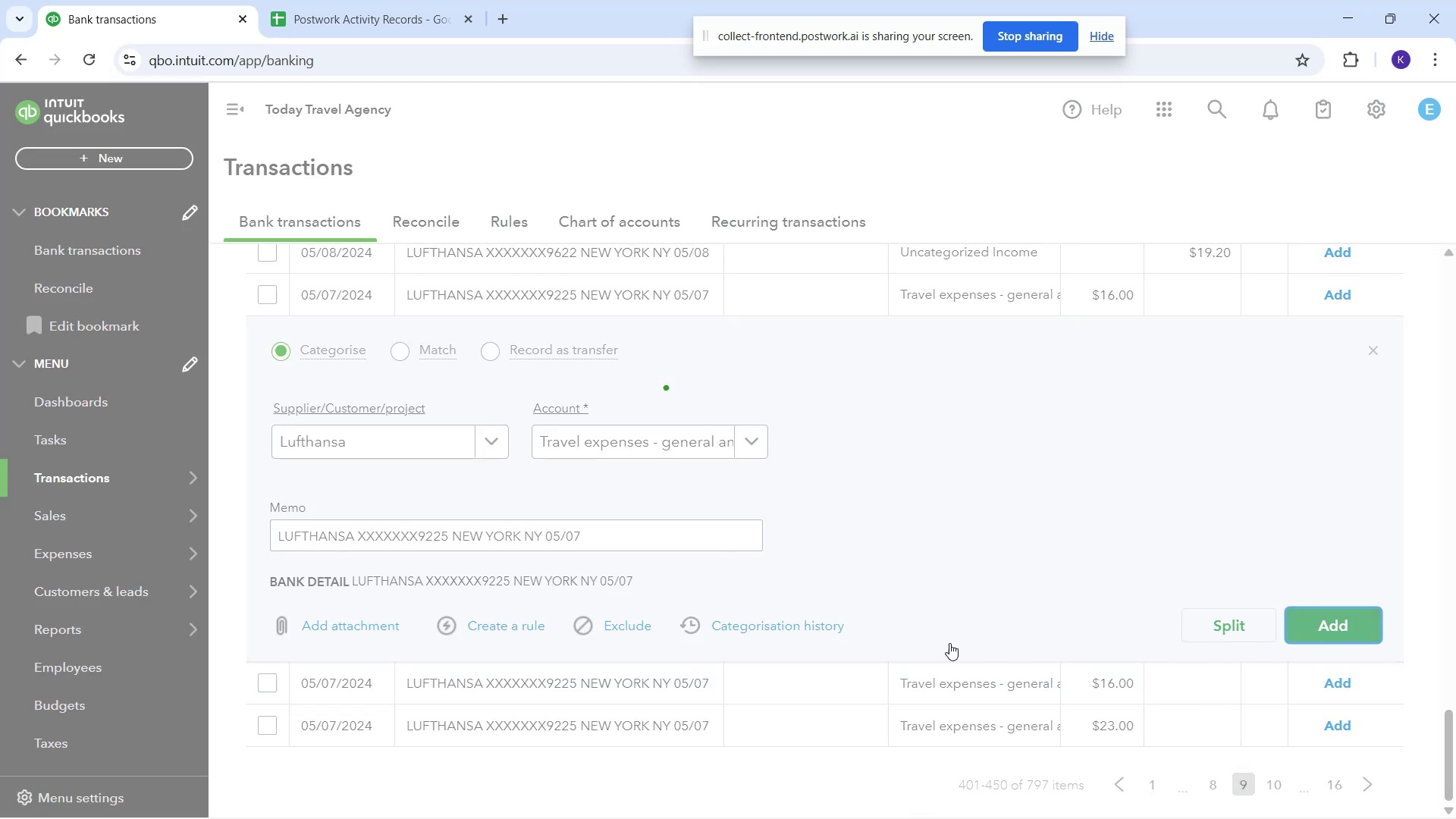 
left_click([604, 641])
 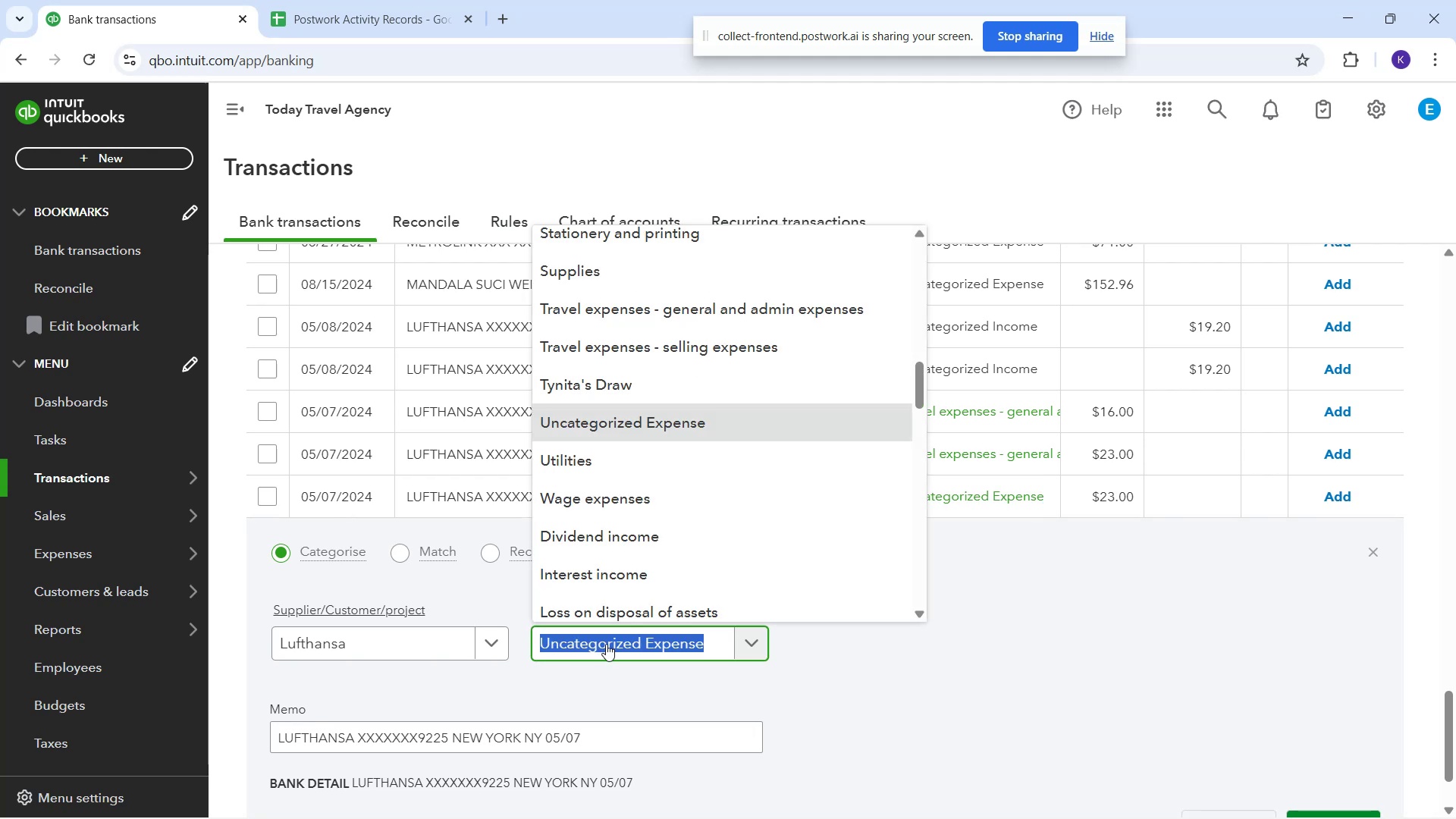 
type(trav)
 